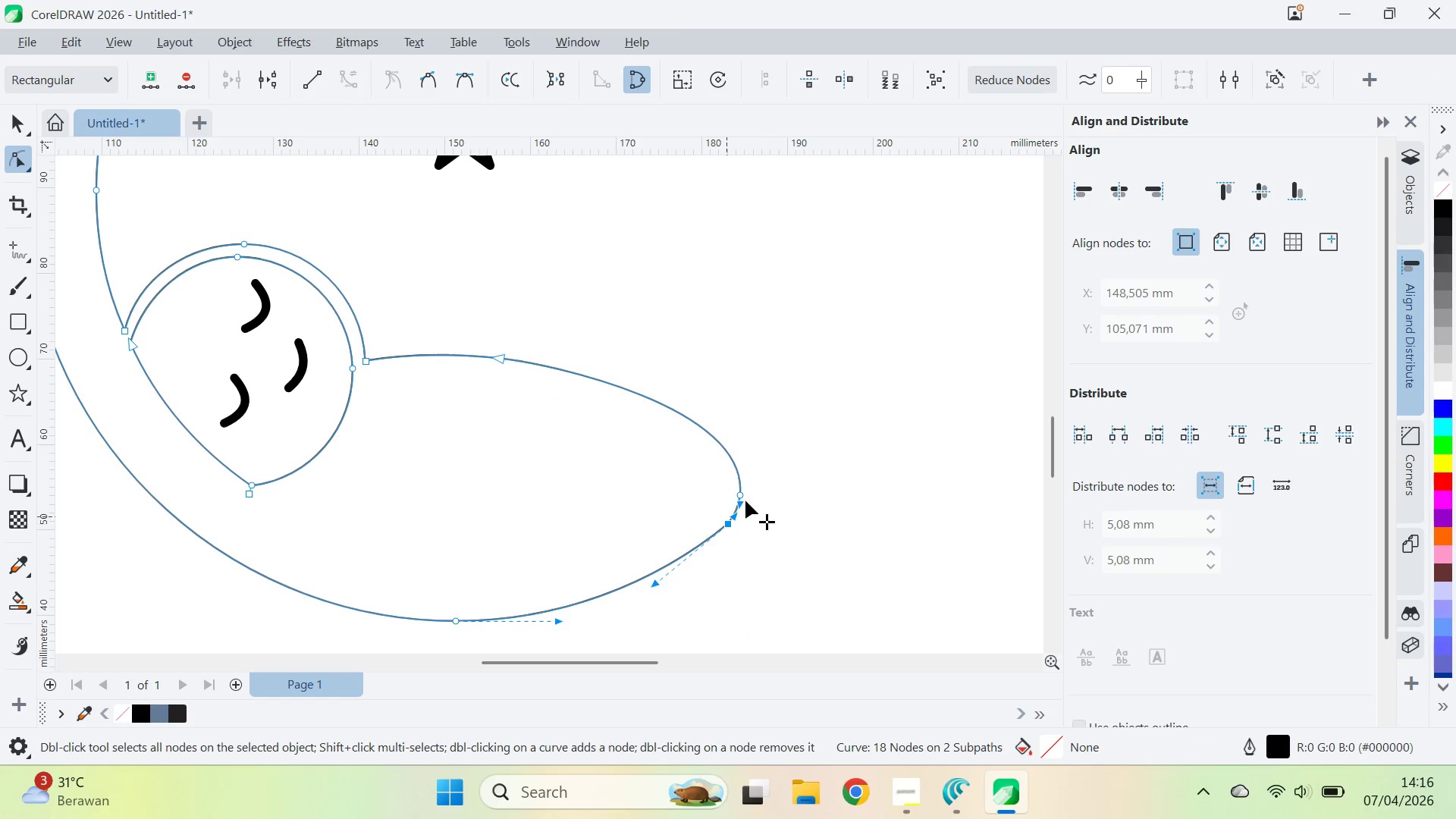 
double_click([745, 495])
 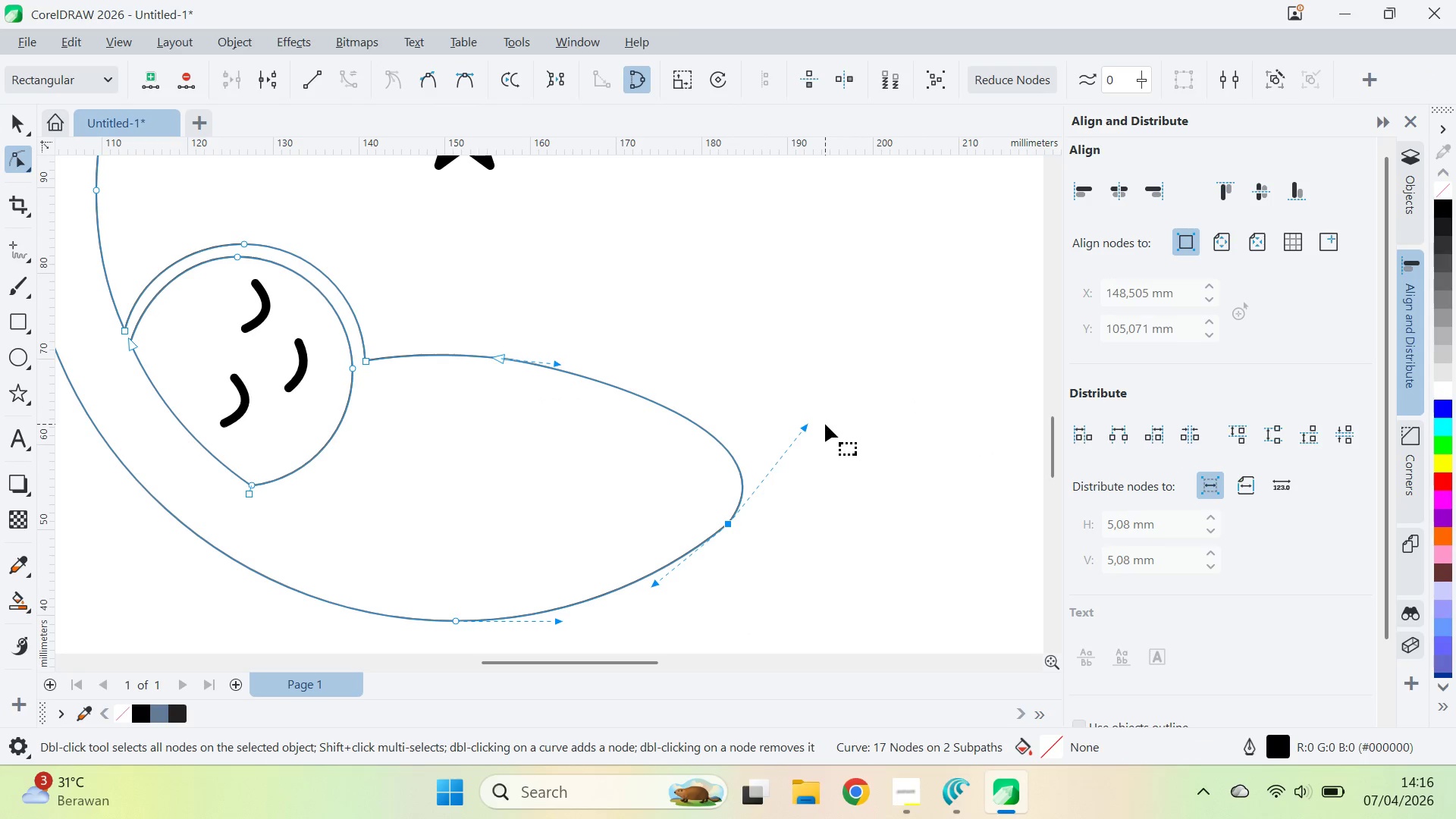 
left_click_drag(start_coordinate=[811, 425], to_coordinate=[862, 419])
 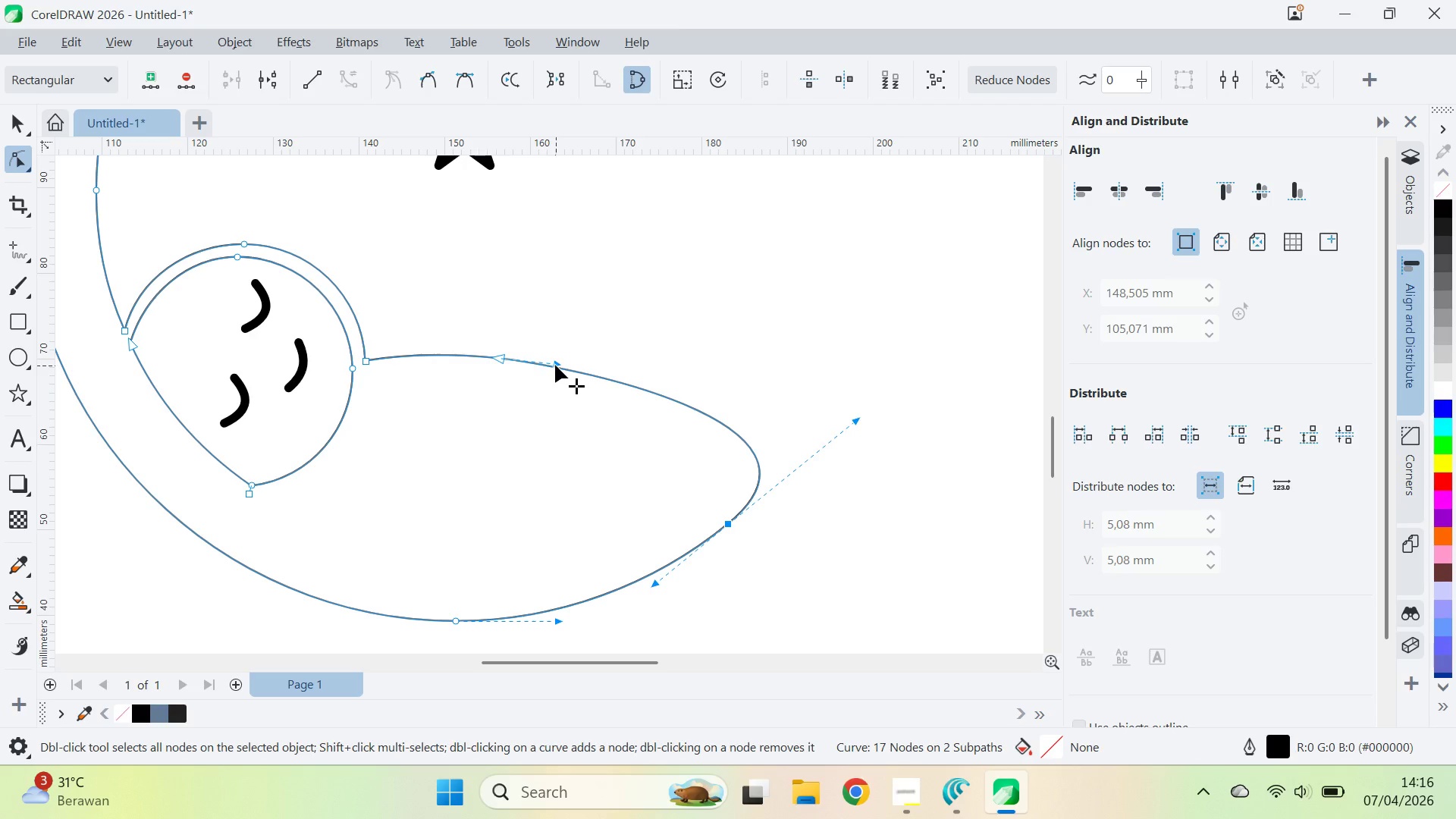 
left_click_drag(start_coordinate=[555, 364], to_coordinate=[566, 353])
 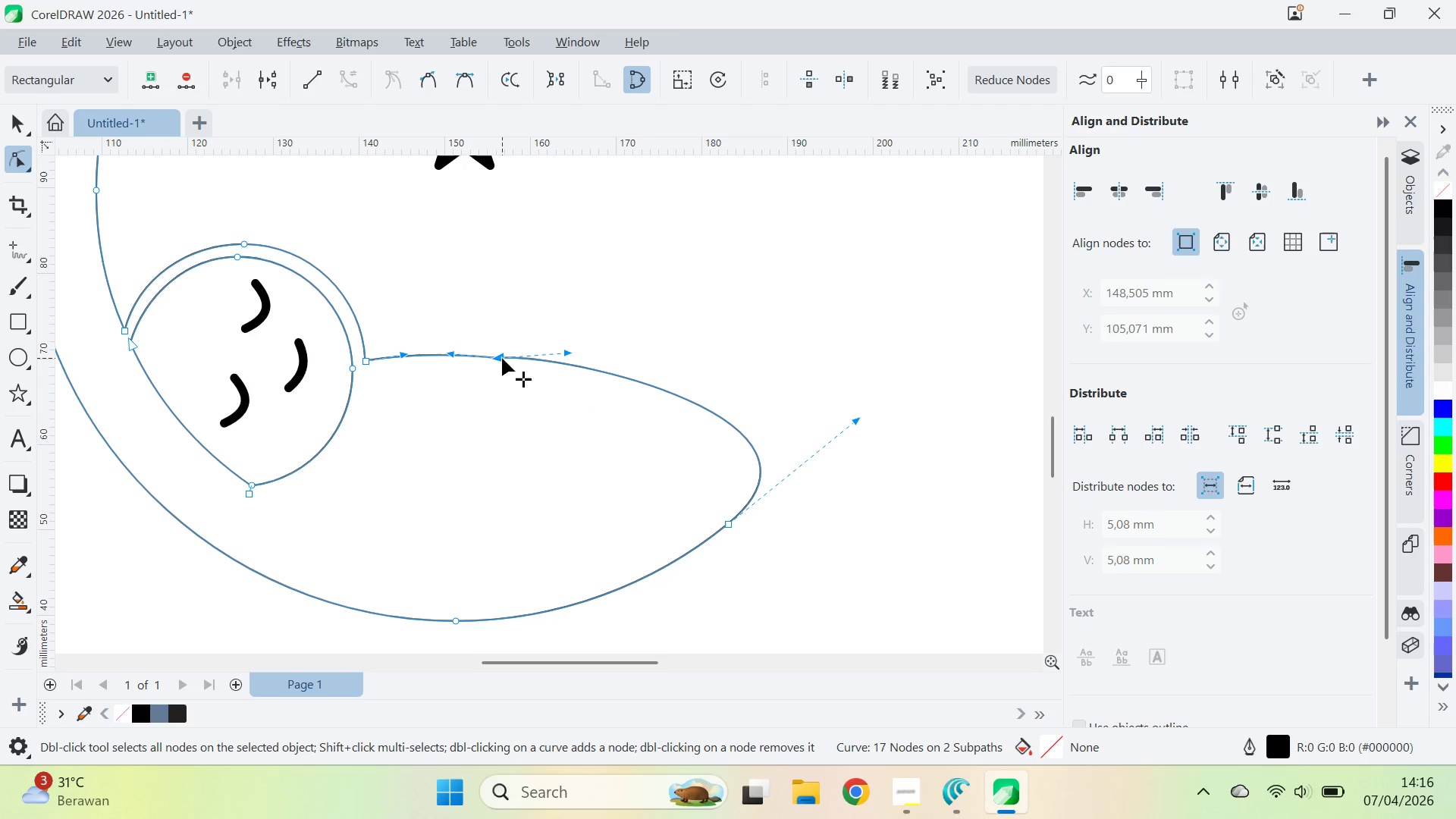 
double_click([502, 358])
 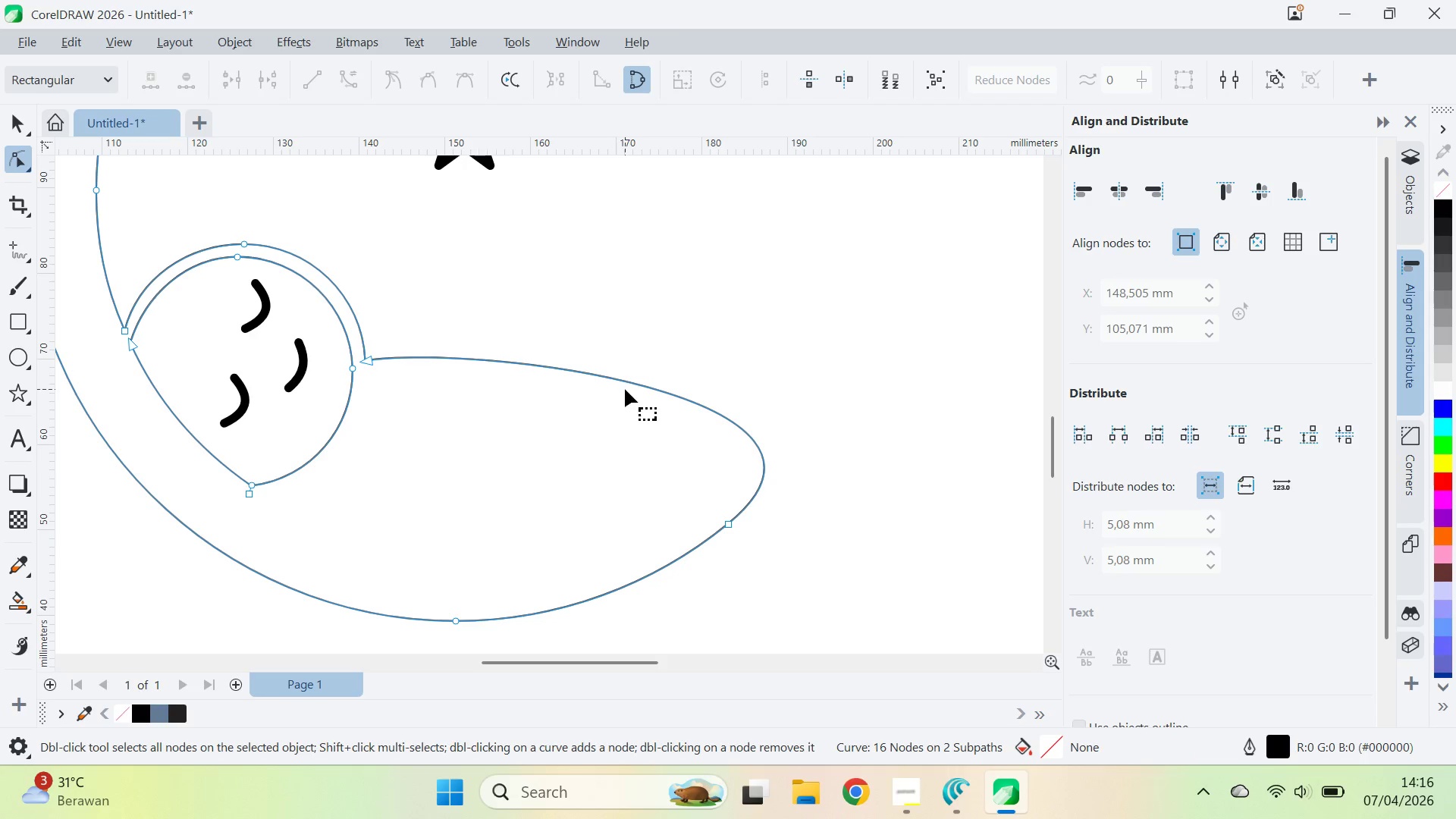 
key(Control+Z)
 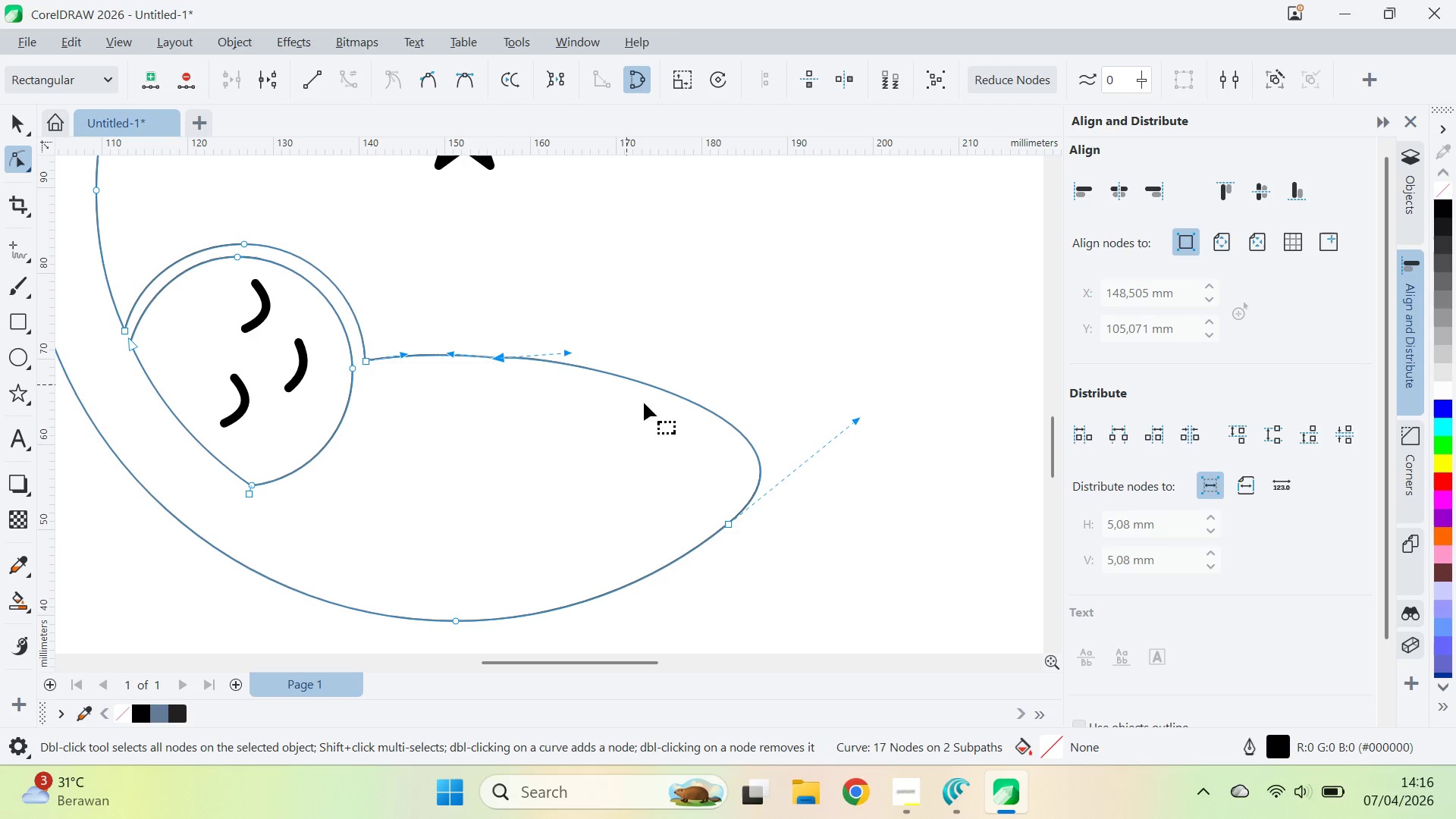 
key(Control+Z)
 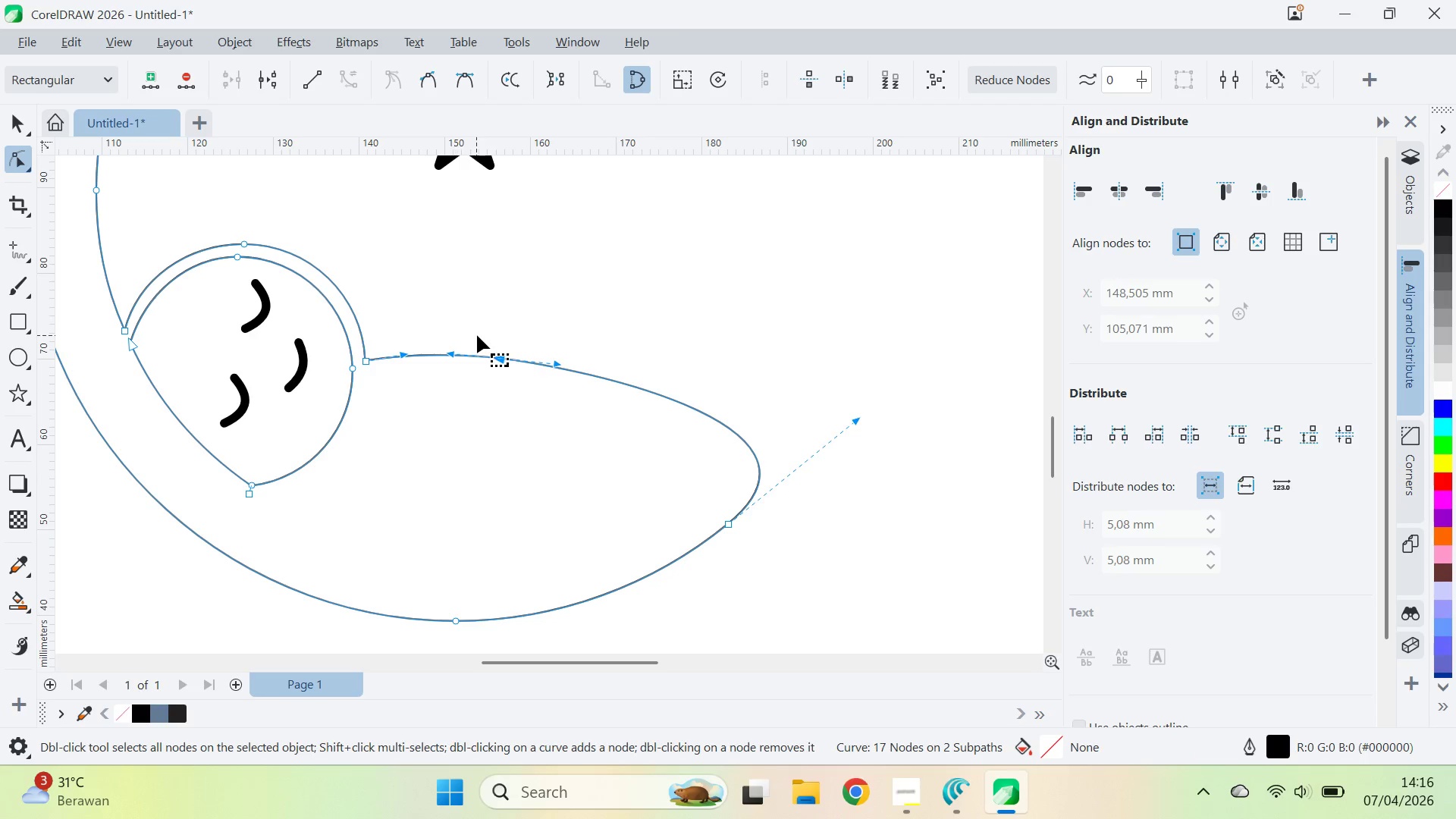 
left_click_drag(start_coordinate=[479, 335], to_coordinate=[560, 412])
 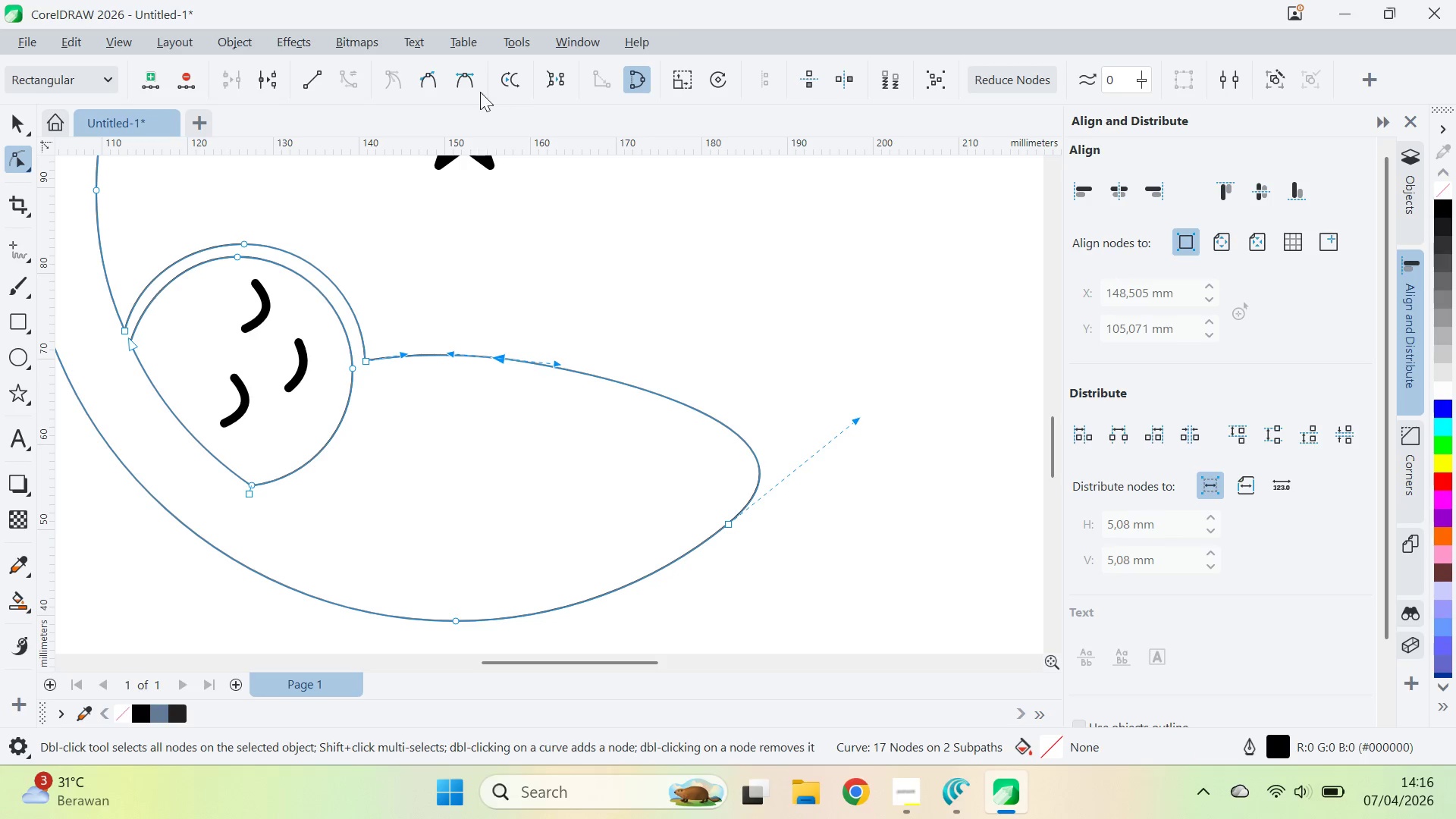 
left_click_drag(start_coordinate=[453, 71], to_coordinate=[456, 82])
 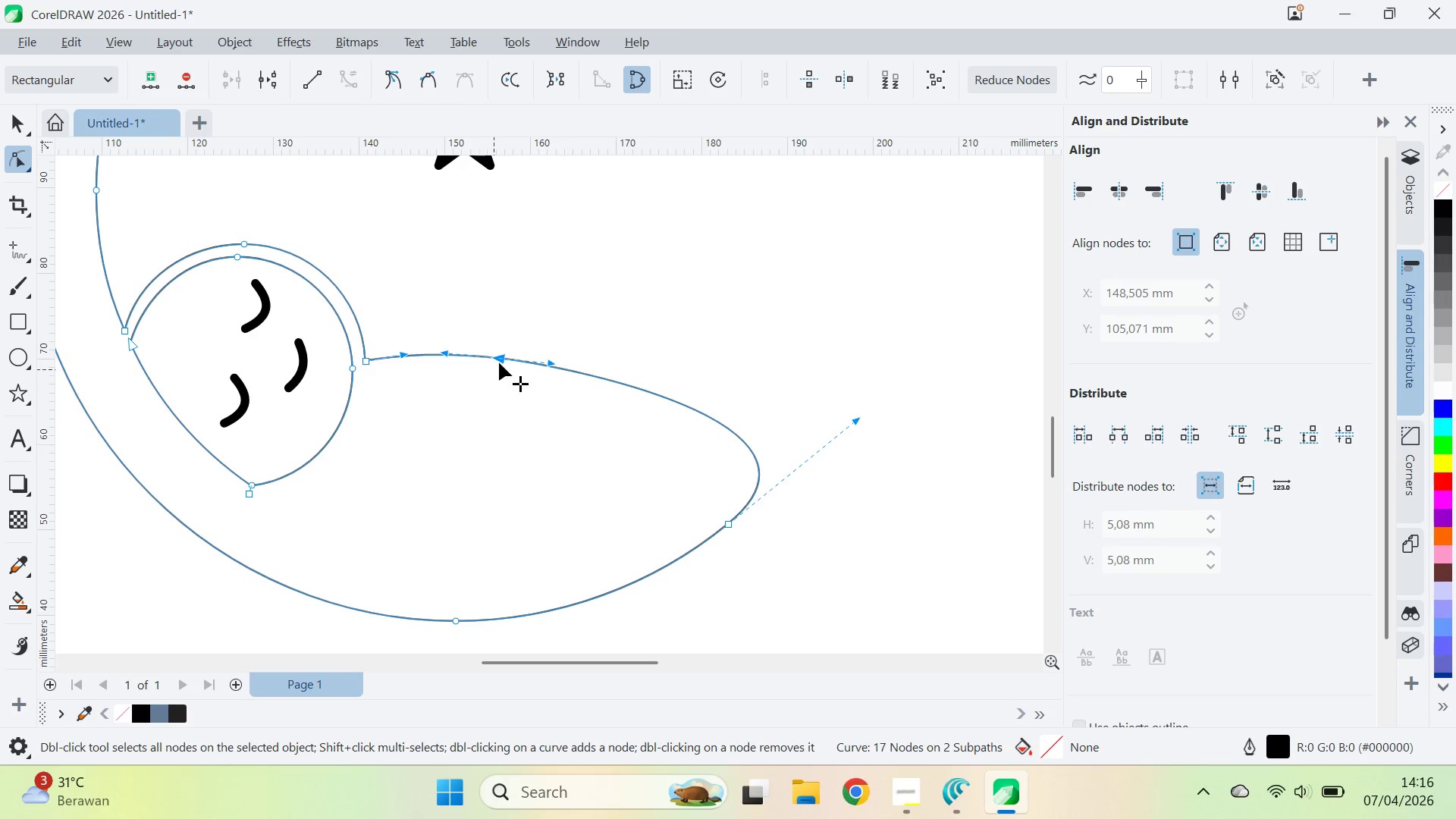 
left_click_drag(start_coordinate=[500, 359], to_coordinate=[529, 340])
 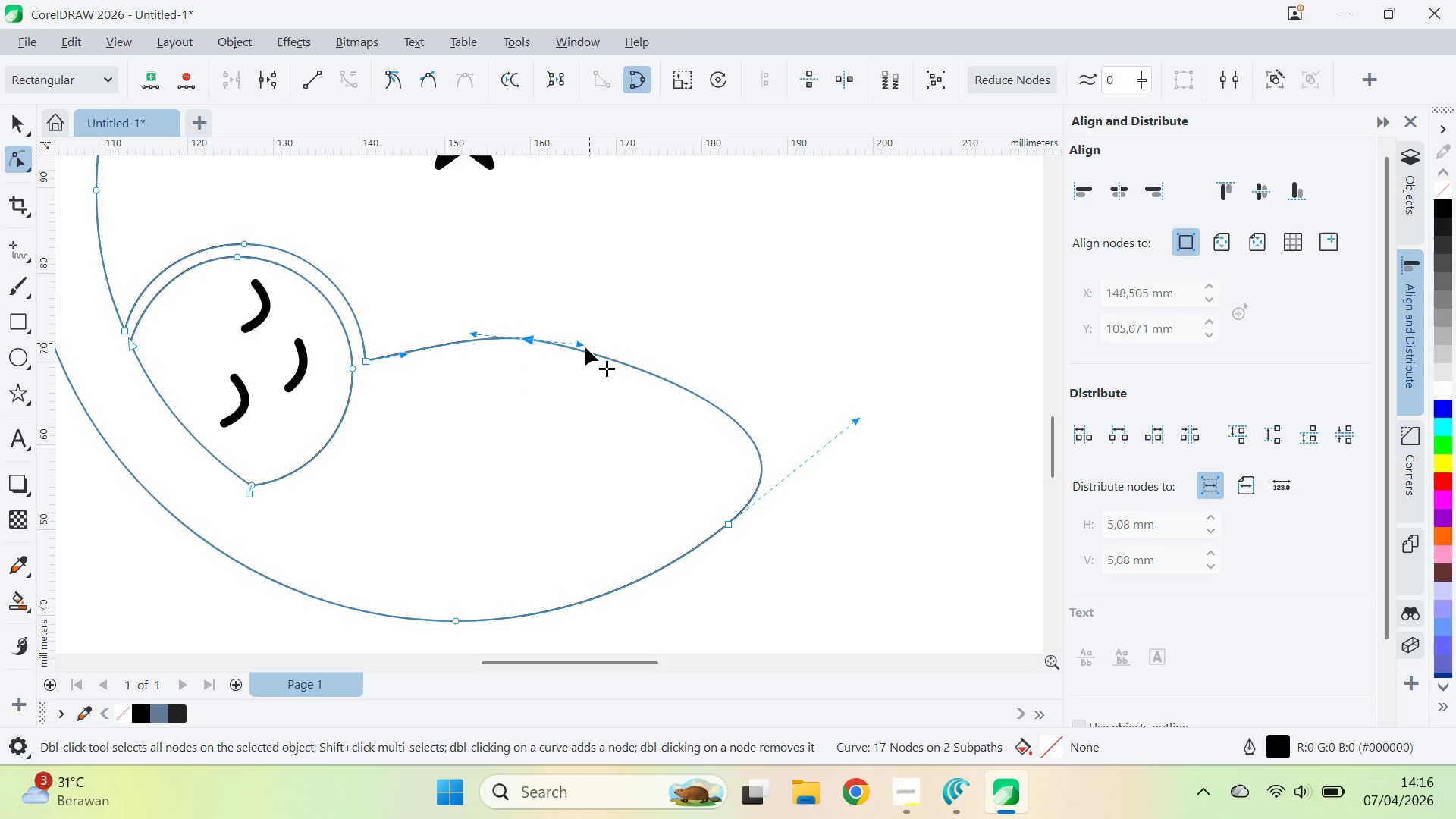 
left_click_drag(start_coordinate=[581, 346], to_coordinate=[593, 343])
 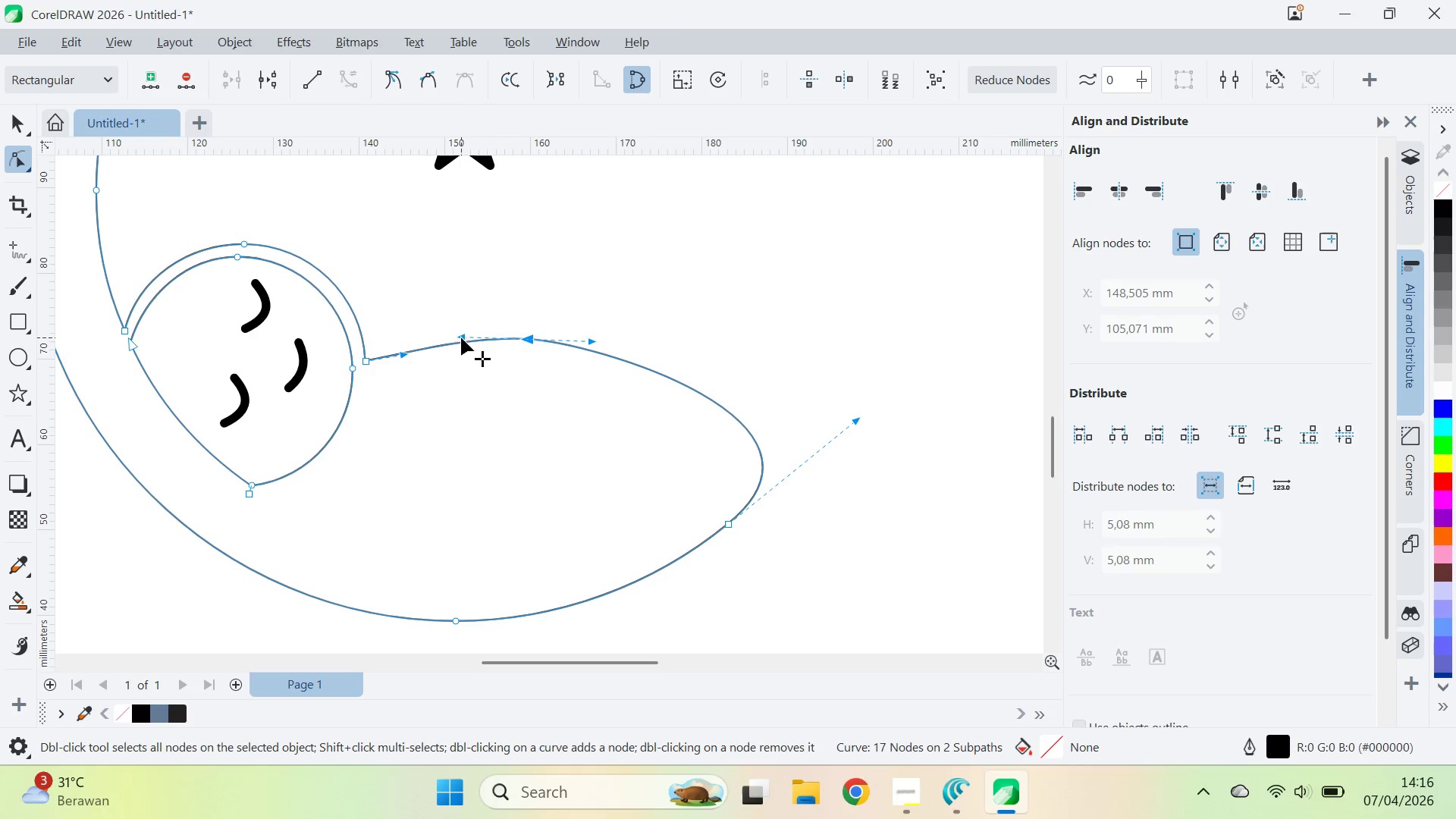 
left_click_drag(start_coordinate=[461, 331], to_coordinate=[452, 330])
 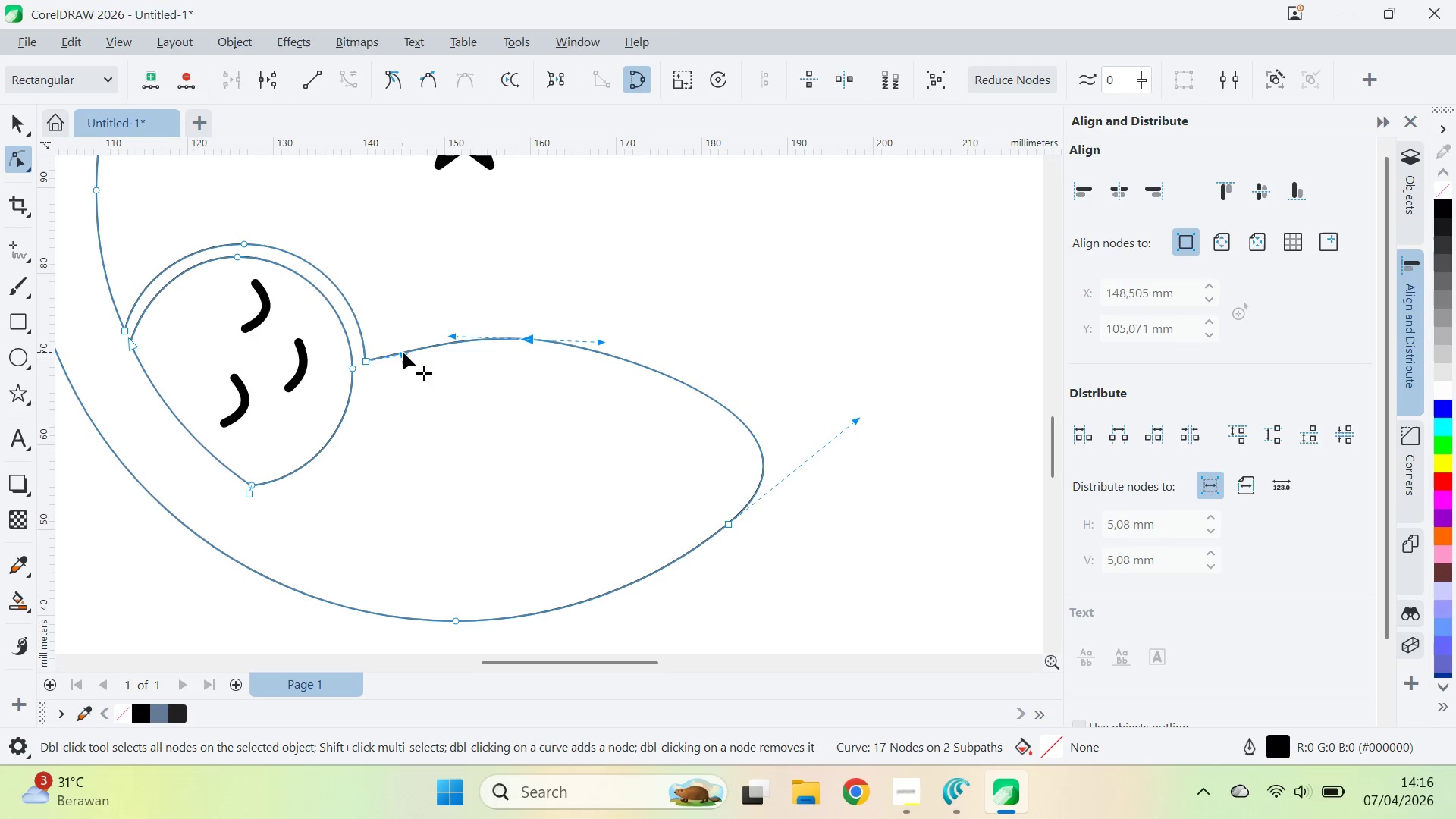 
left_click_drag(start_coordinate=[403, 351], to_coordinate=[403, 335])
 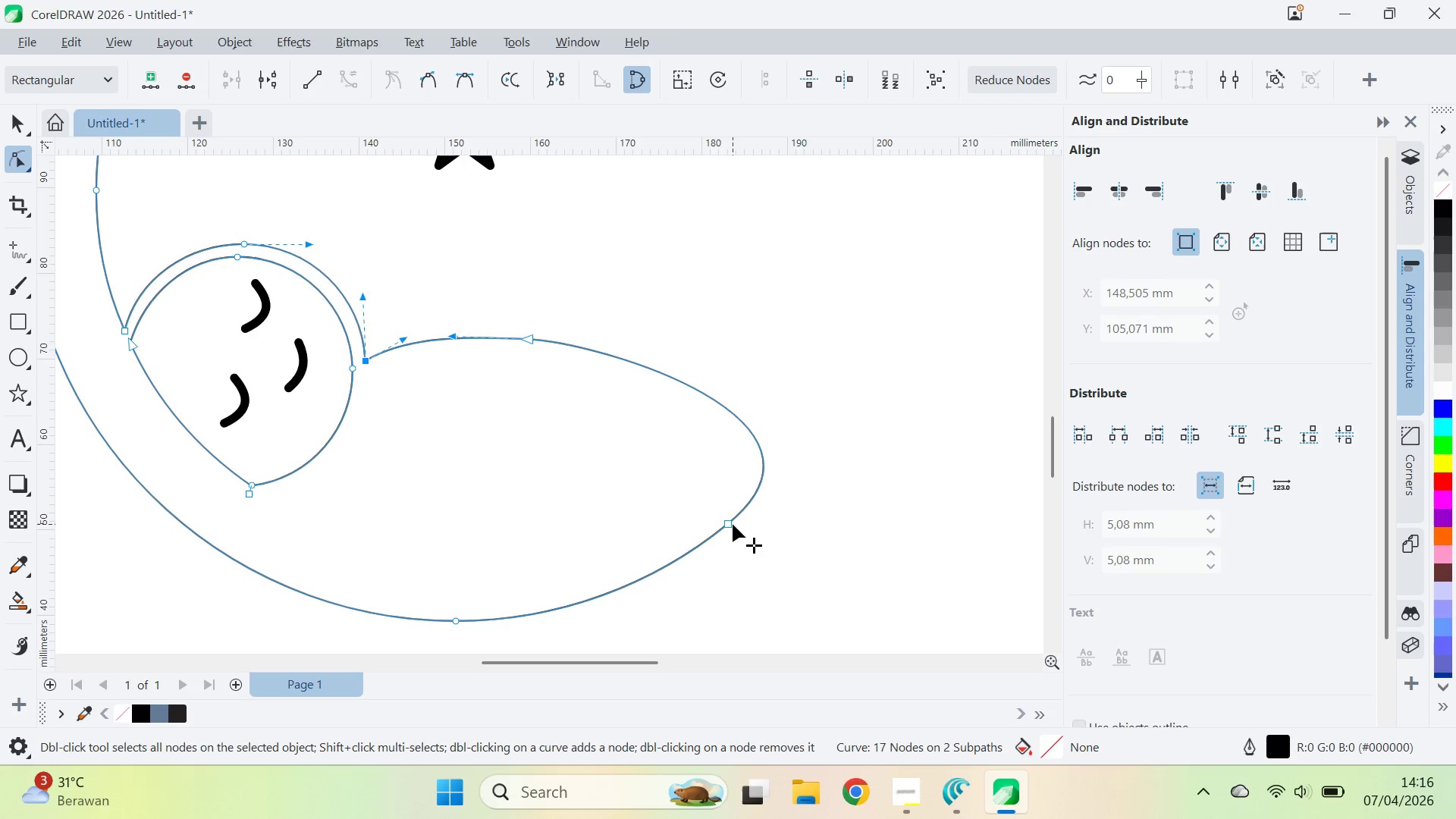 
left_click_drag(start_coordinate=[859, 416], to_coordinate=[832, 419])
 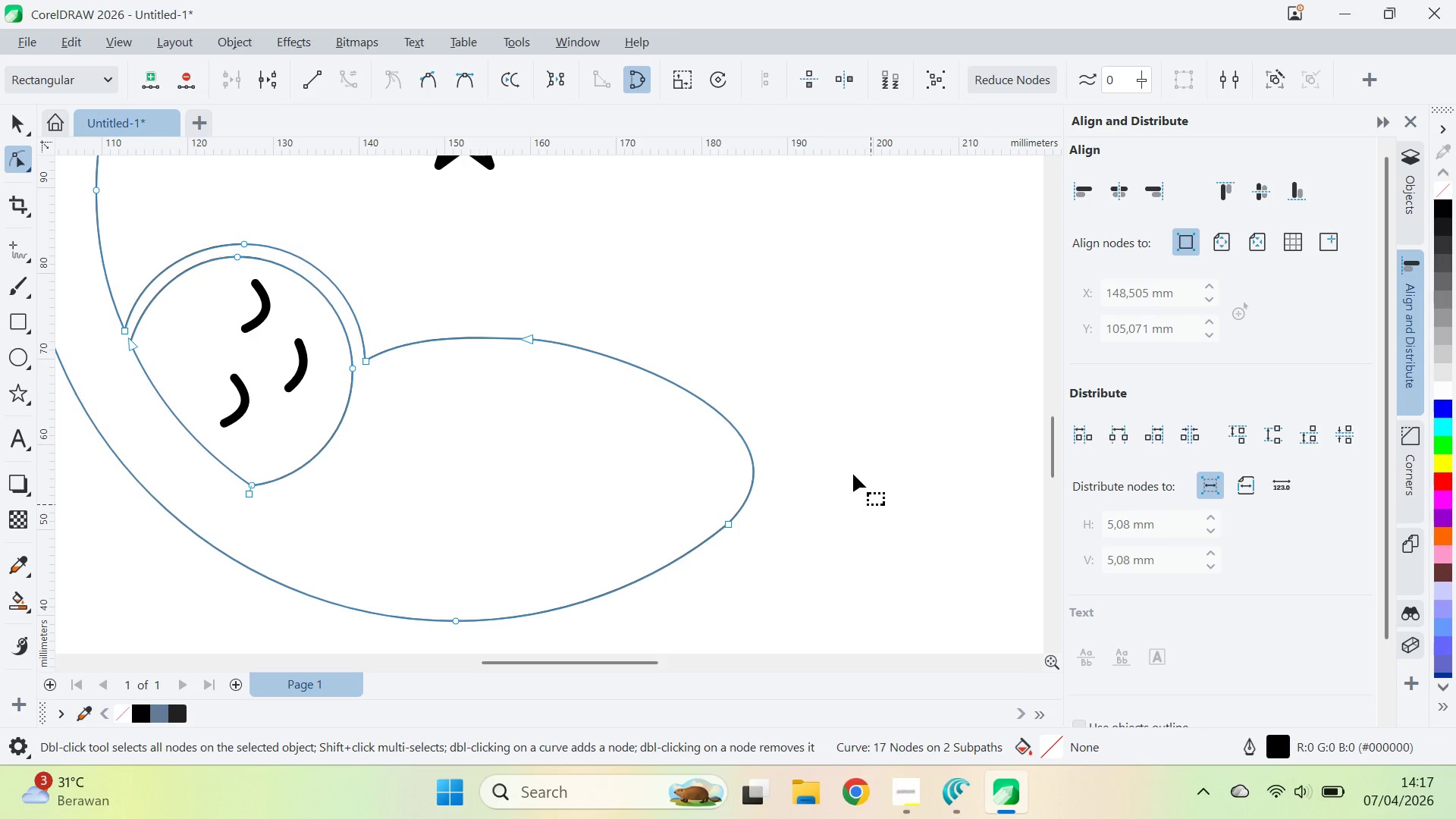 
hold_key(key=ShiftLeft, duration=1.5)
 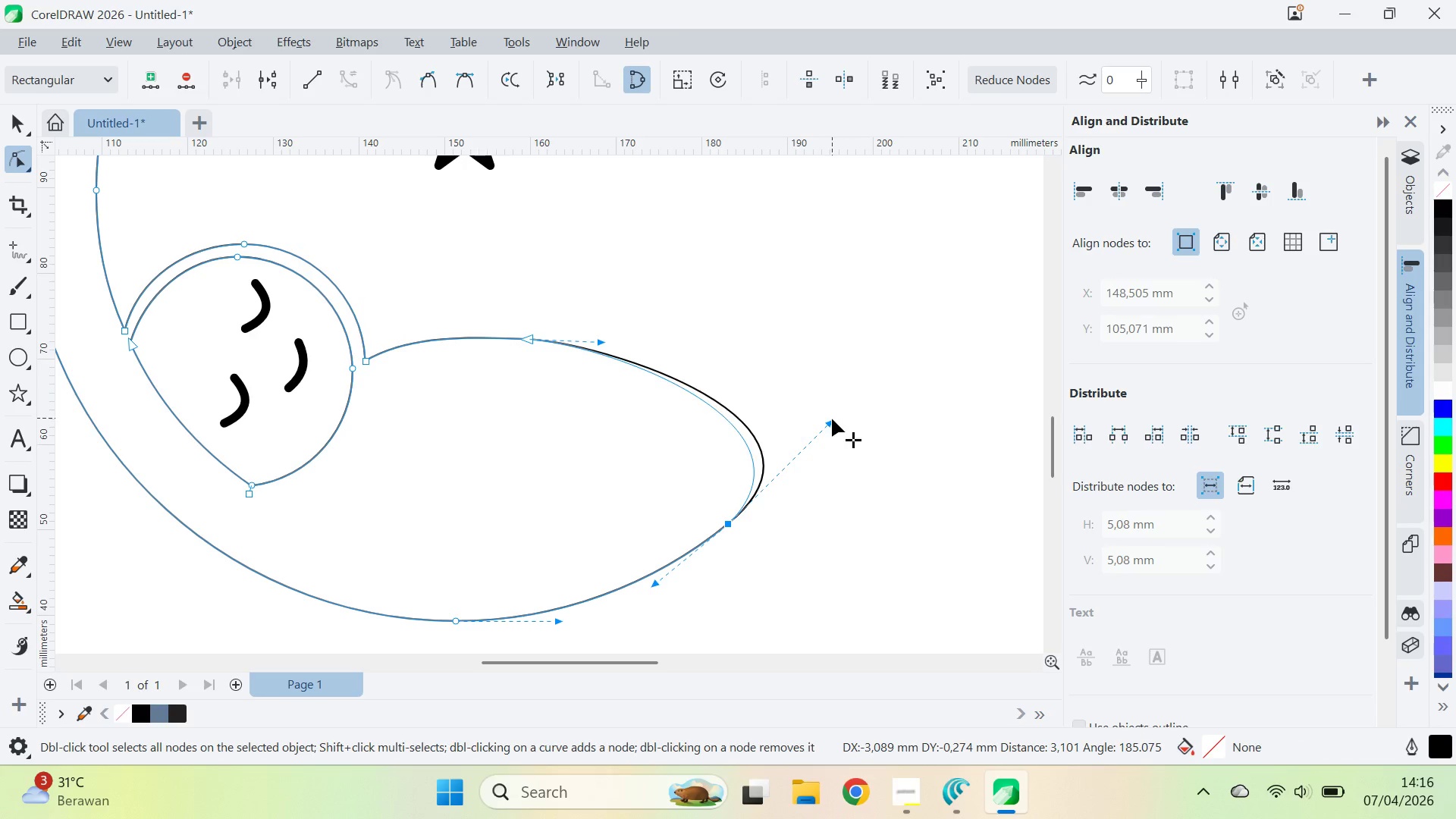 
hold_key(key=ShiftLeft, duration=0.58)
 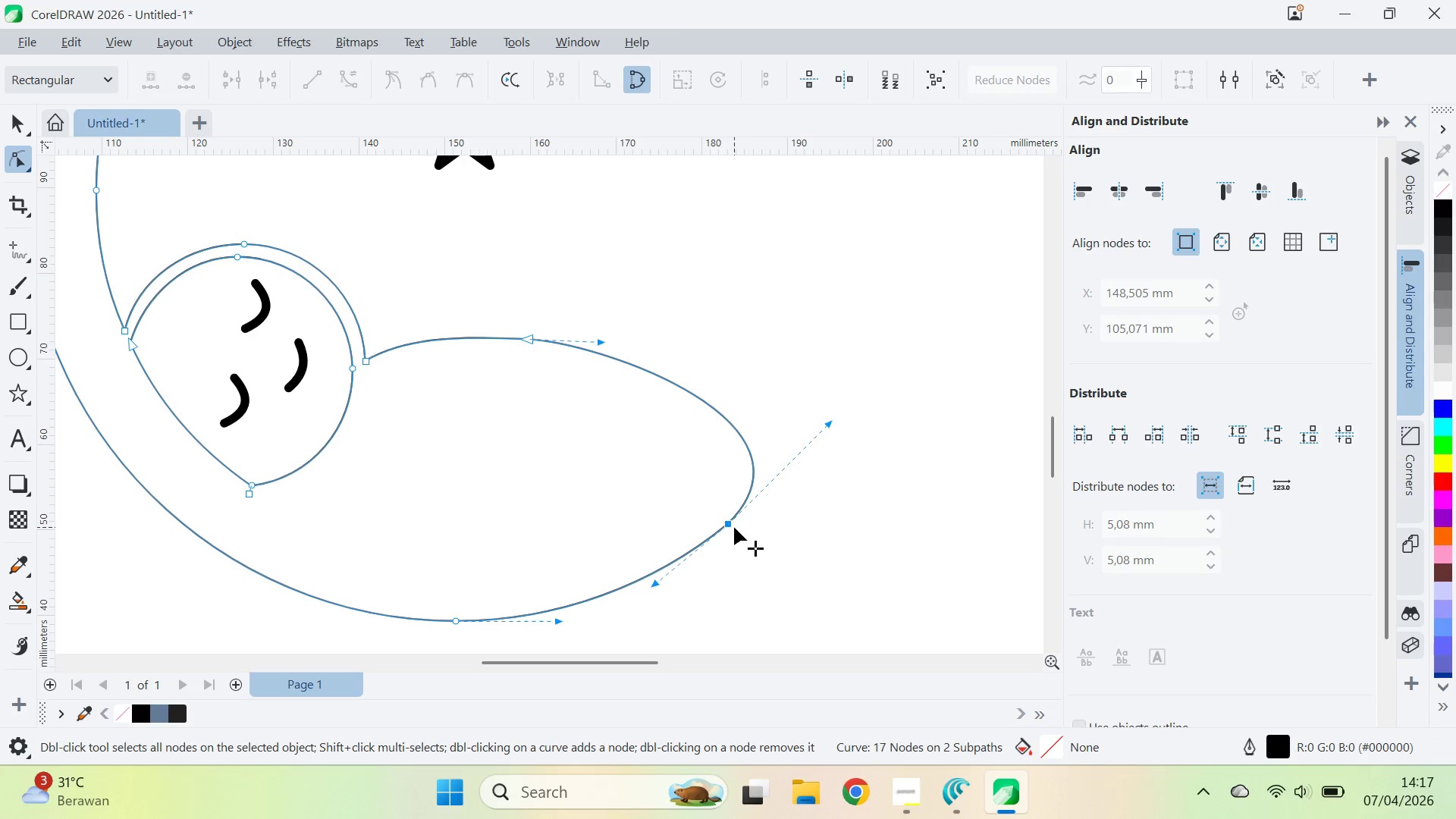 
double_click([842, 514])
 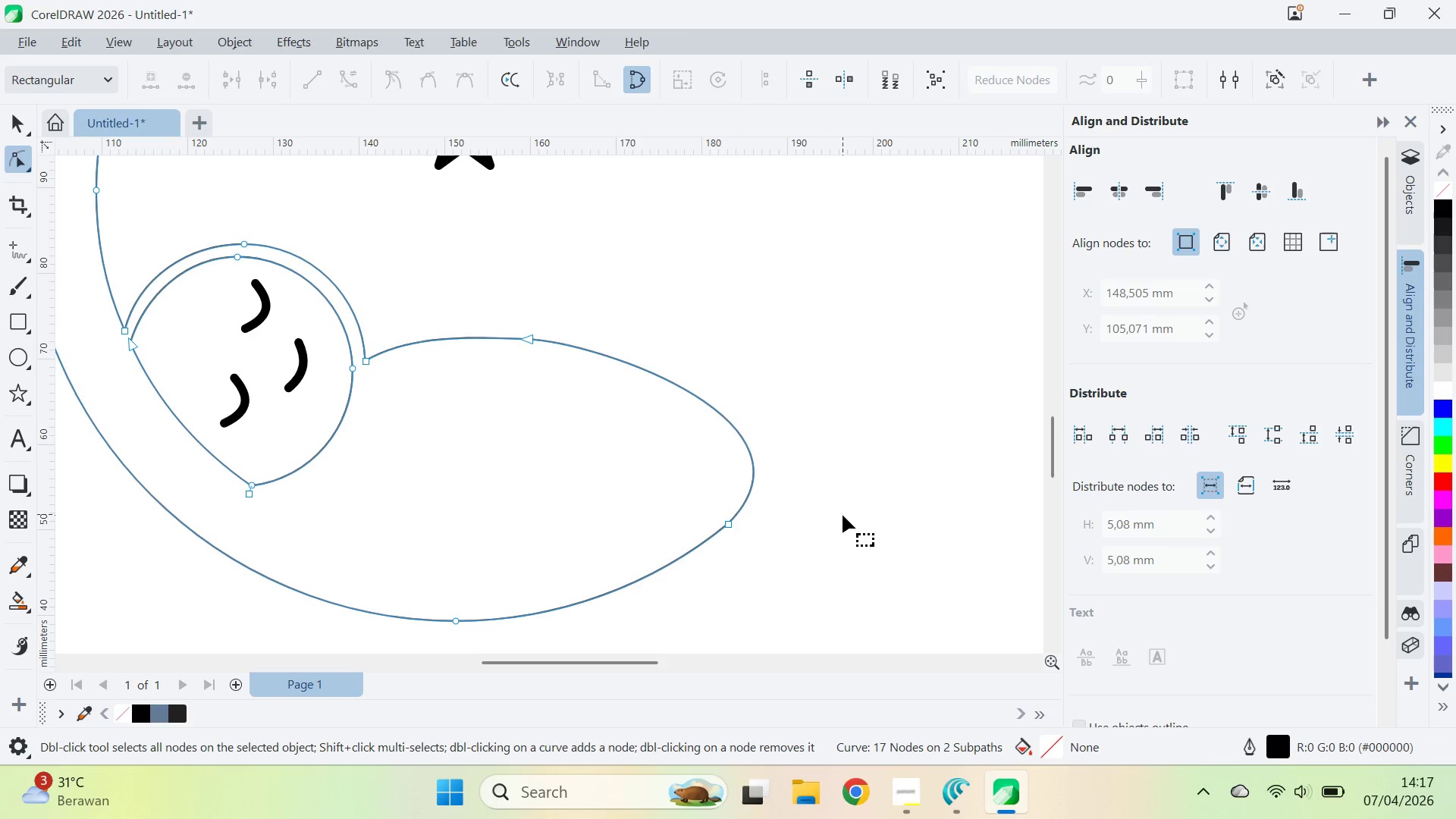 
type(qv)
 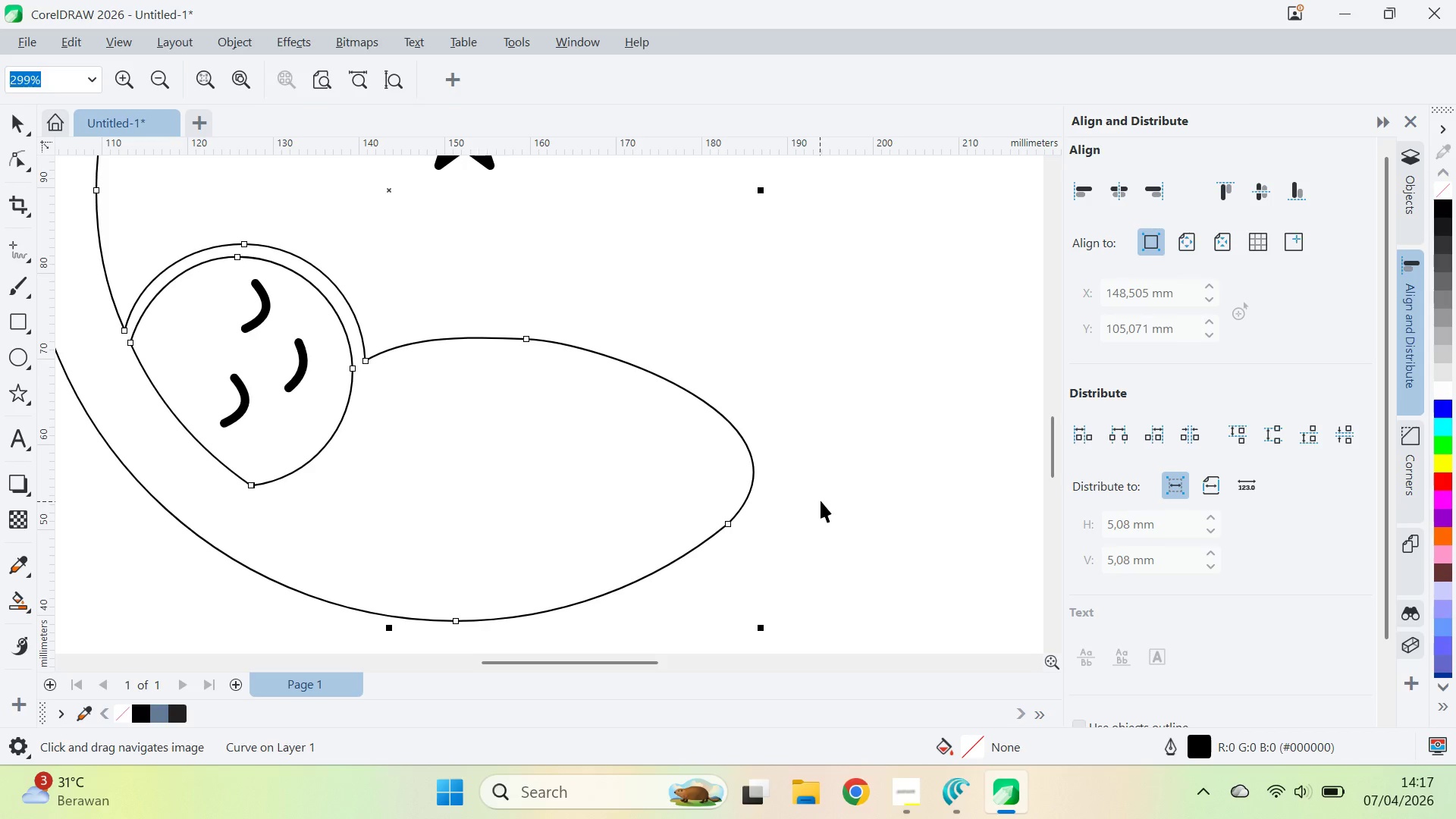 
left_click([848, 477])
 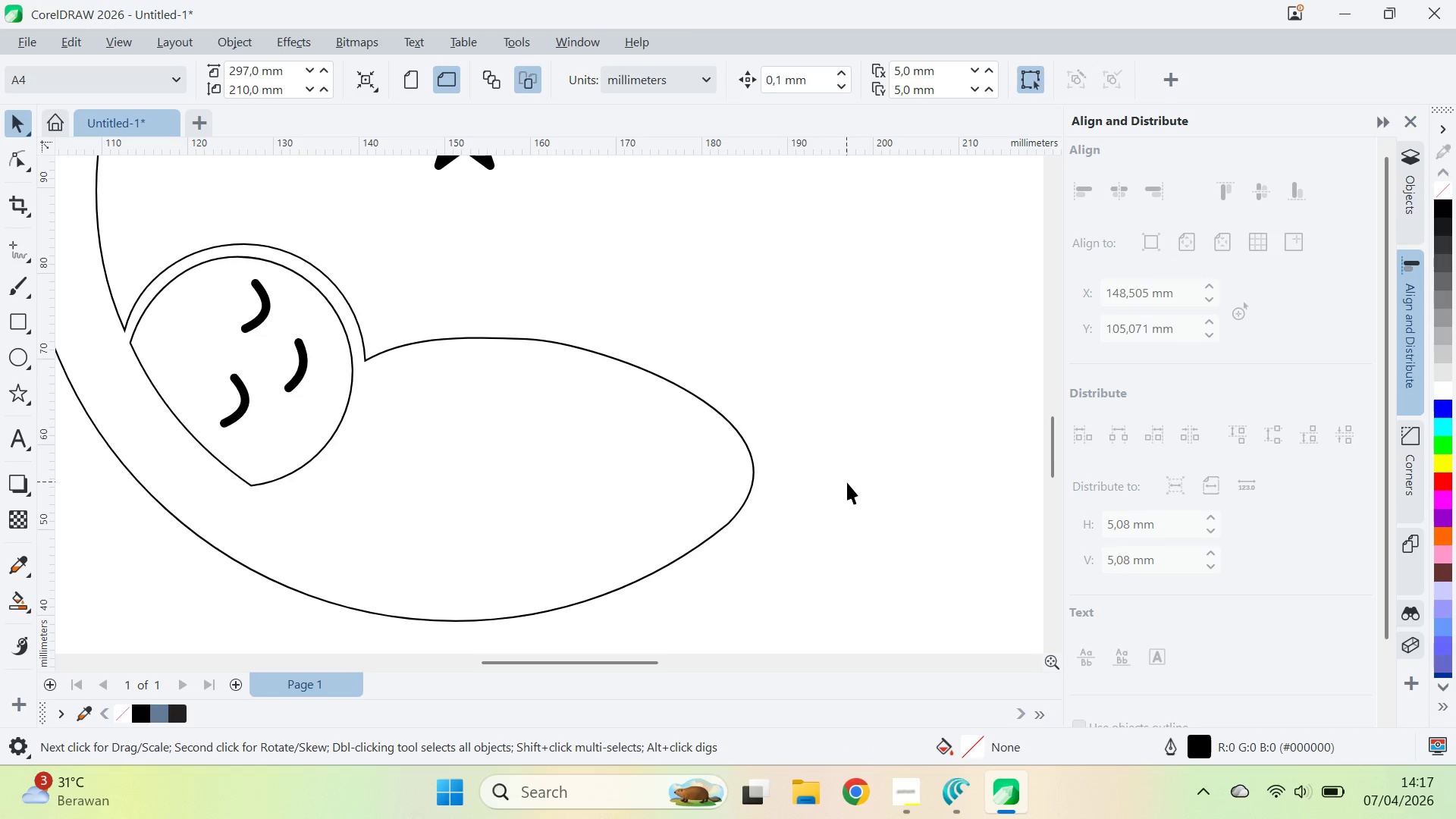 
left_click([721, 535])
 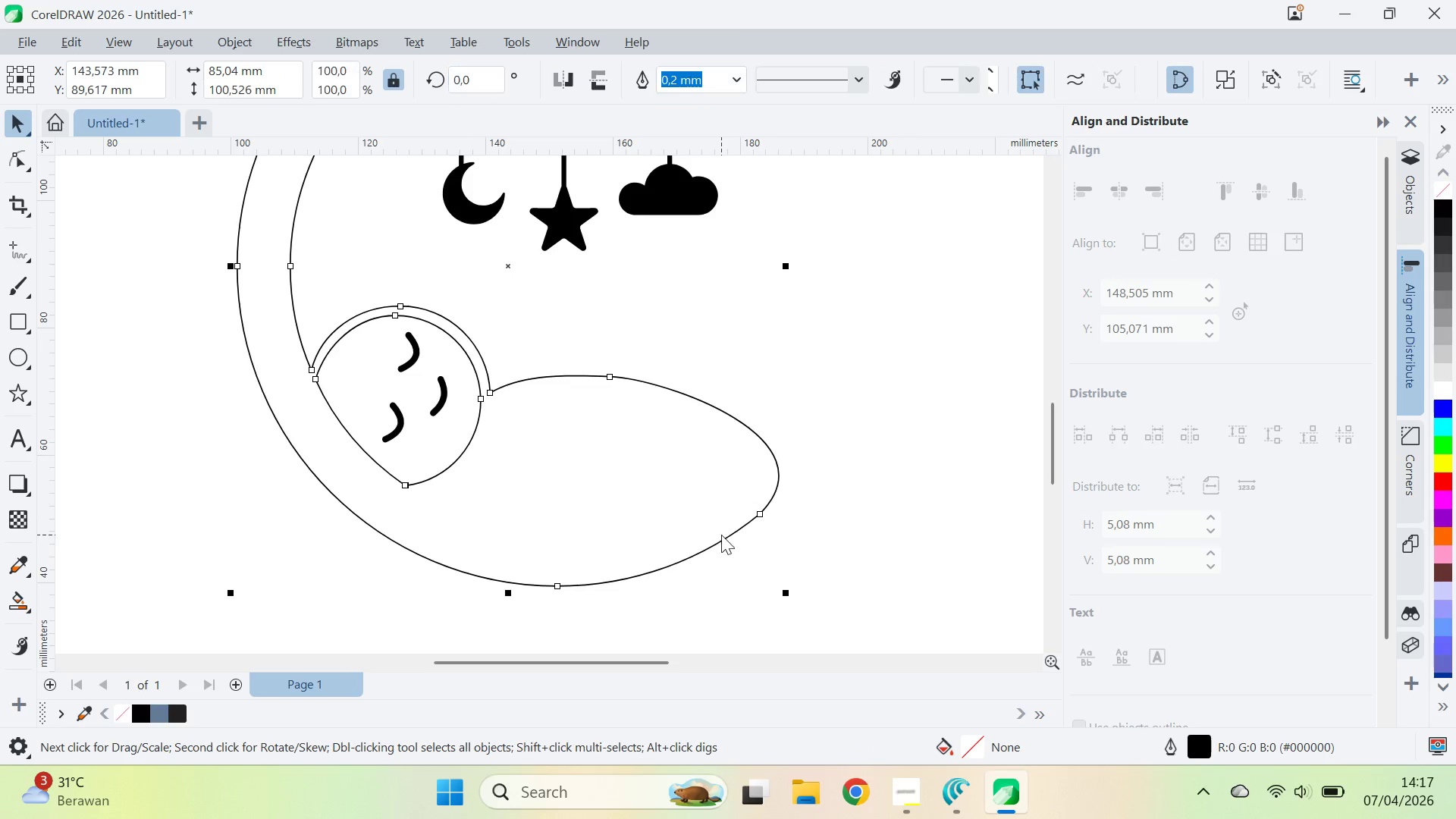 
scroll: coordinate [854, 481], scroll_direction: down, amount: 2.0
 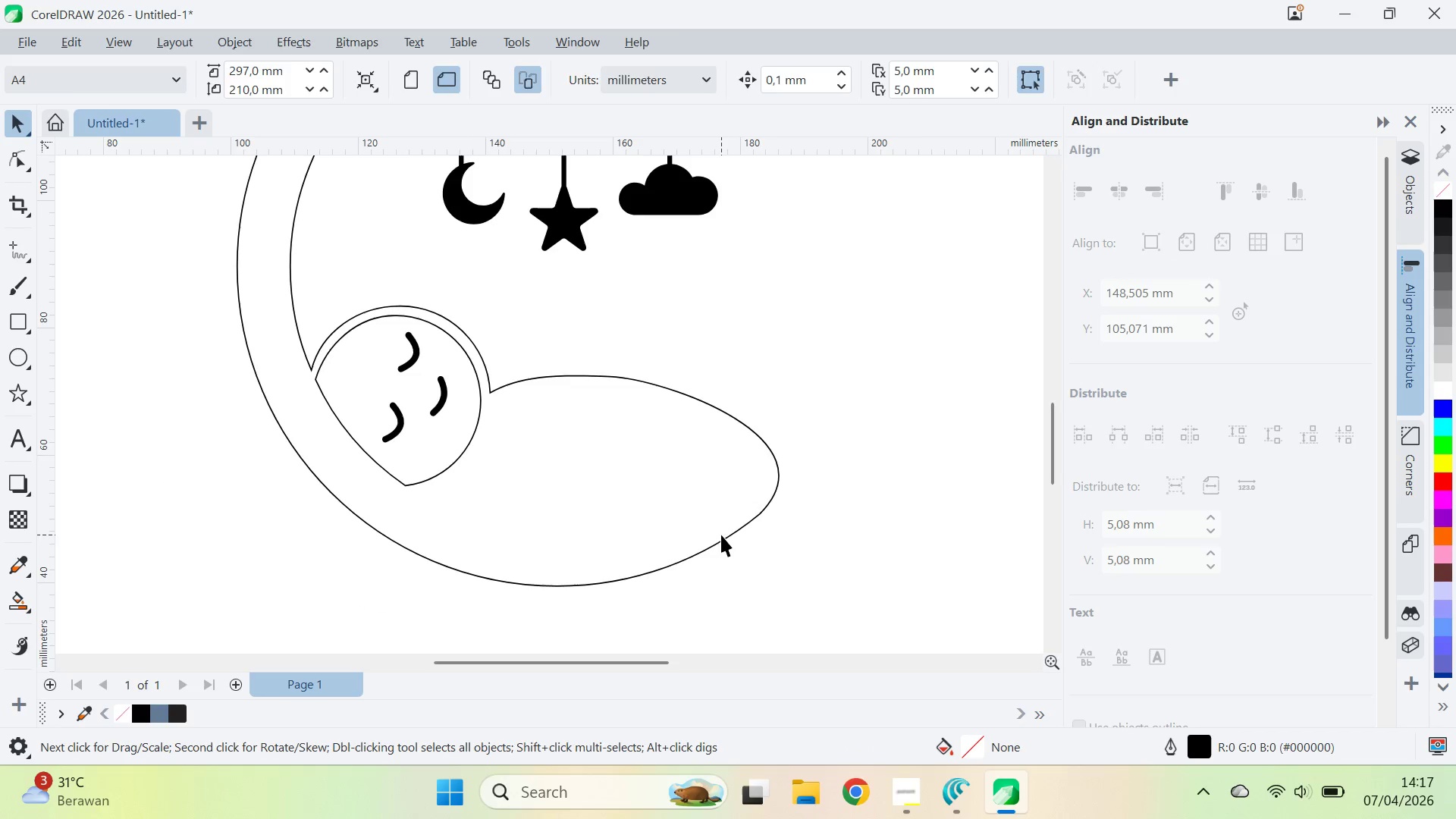 
double_click([721, 535])
 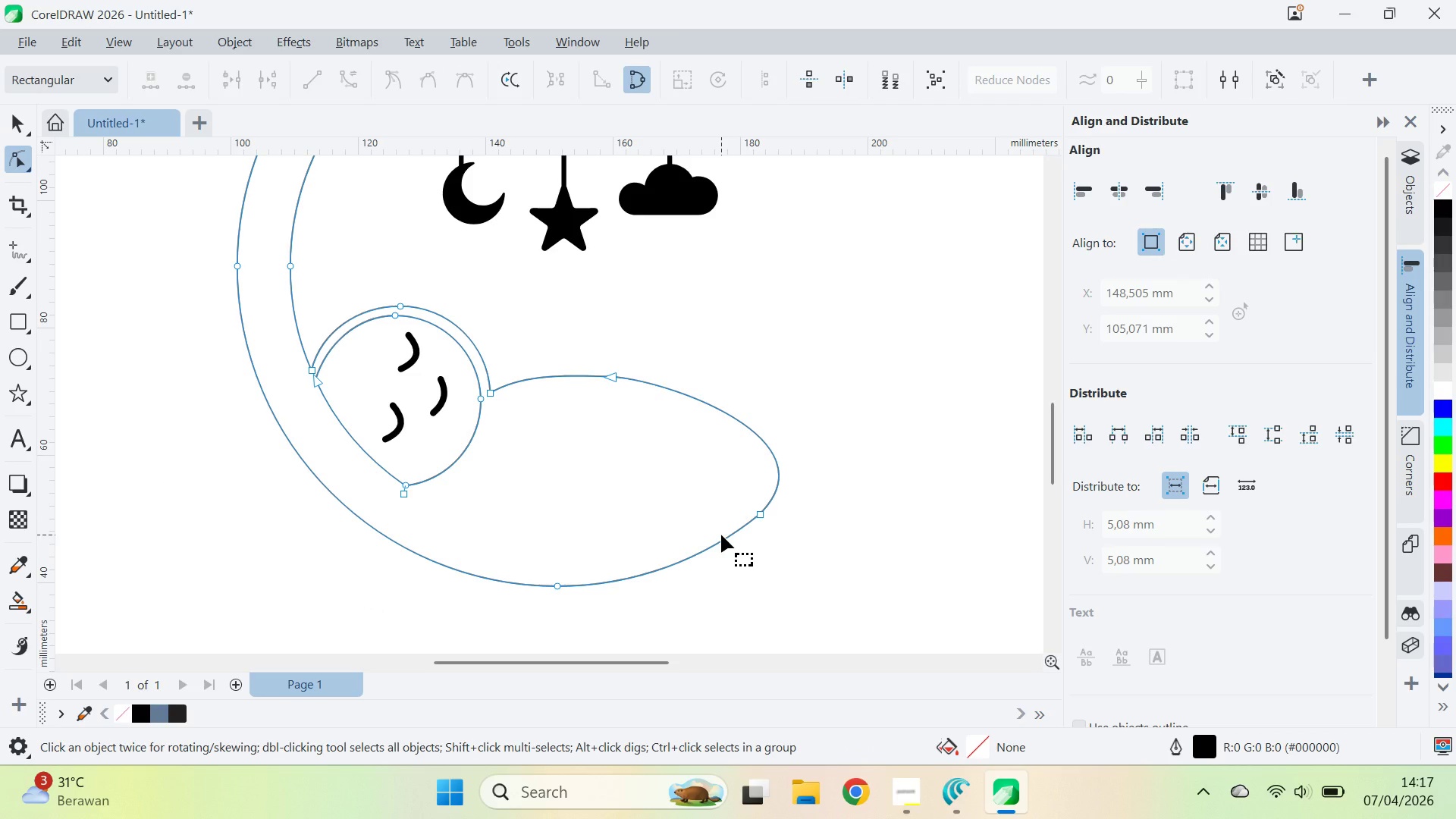 
double_click([766, 516])
 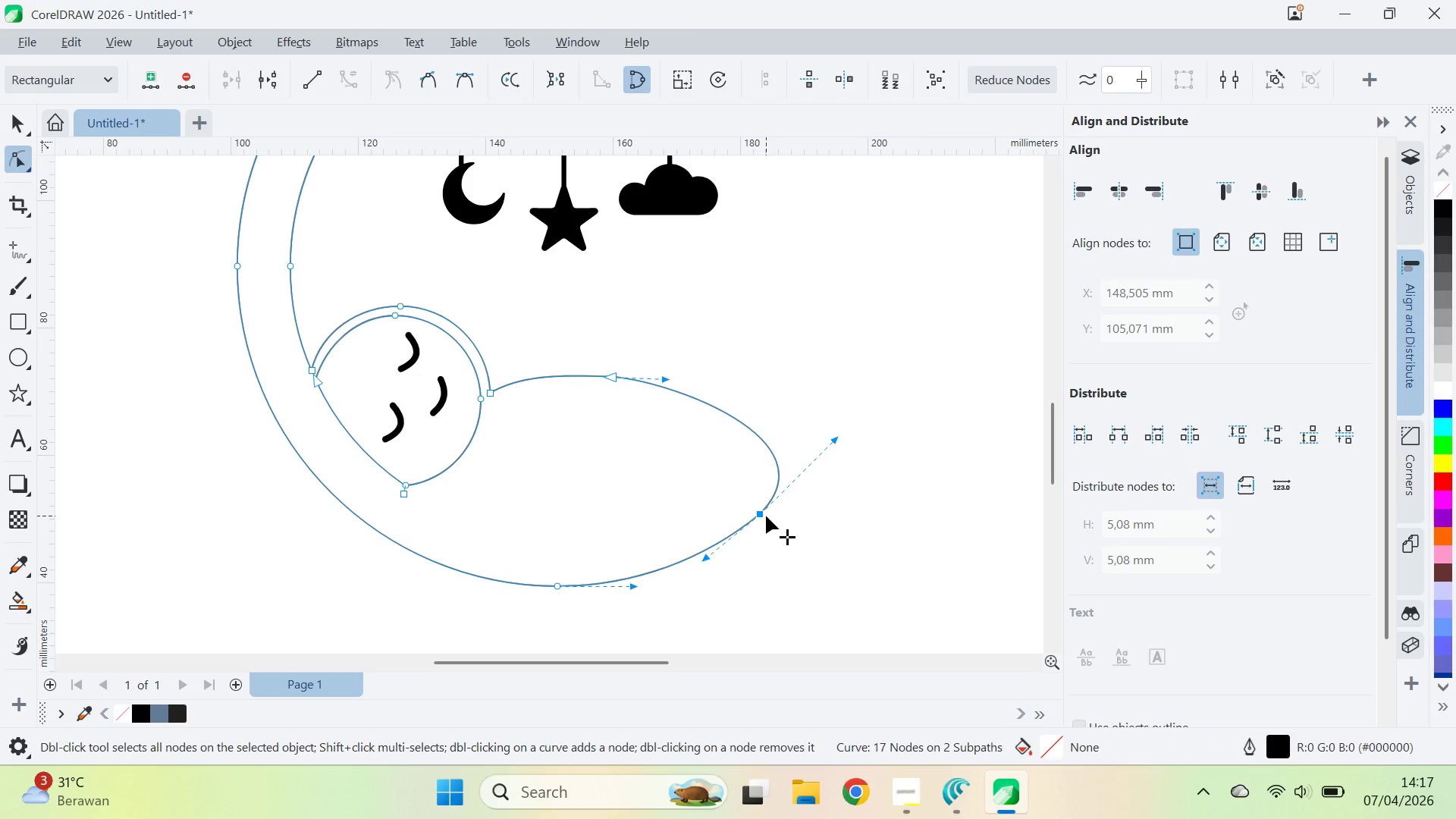 
key(Control+Z)
 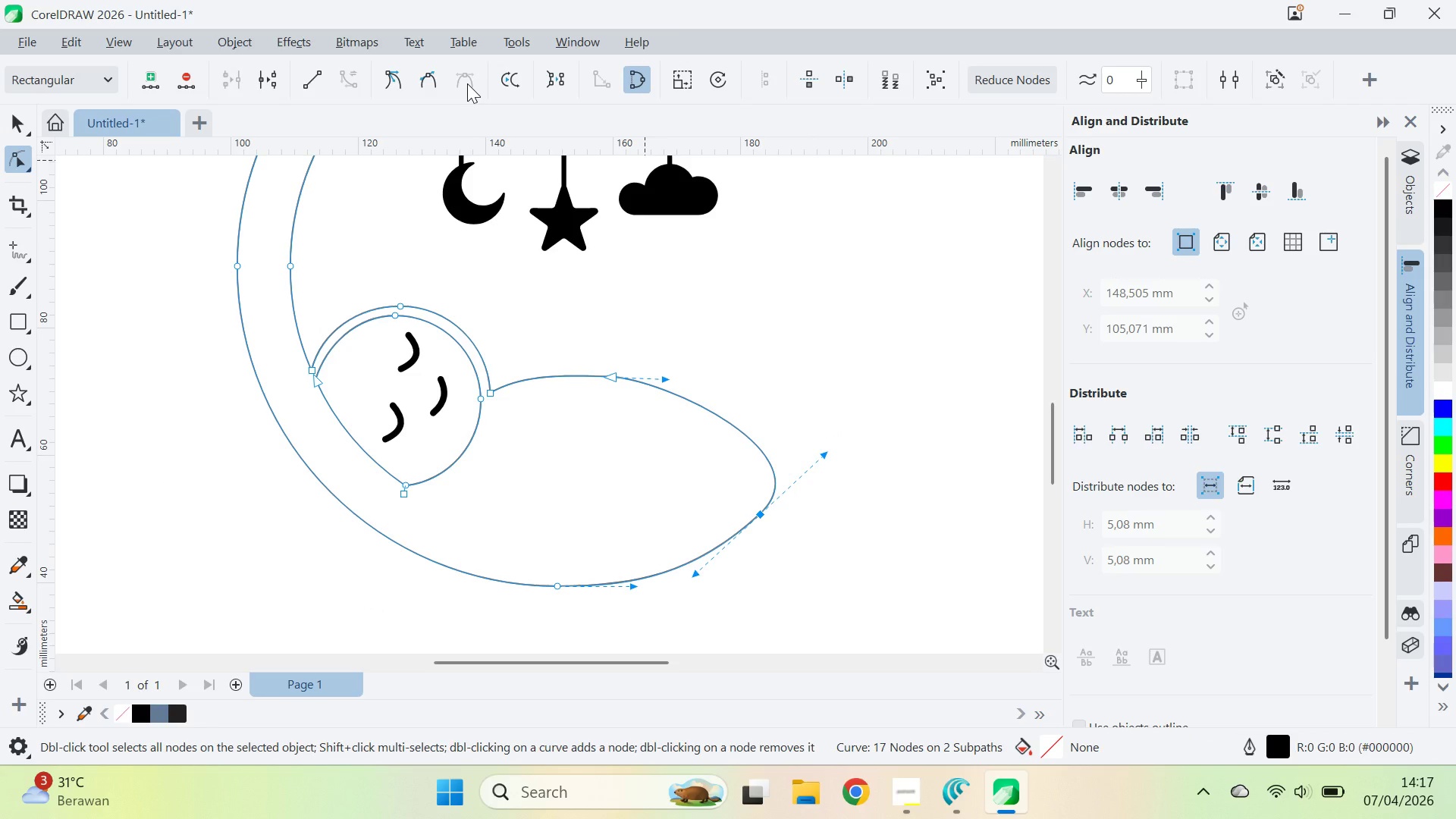 
left_click_drag(start_coordinate=[789, 564], to_coordinate=[786, 559])
 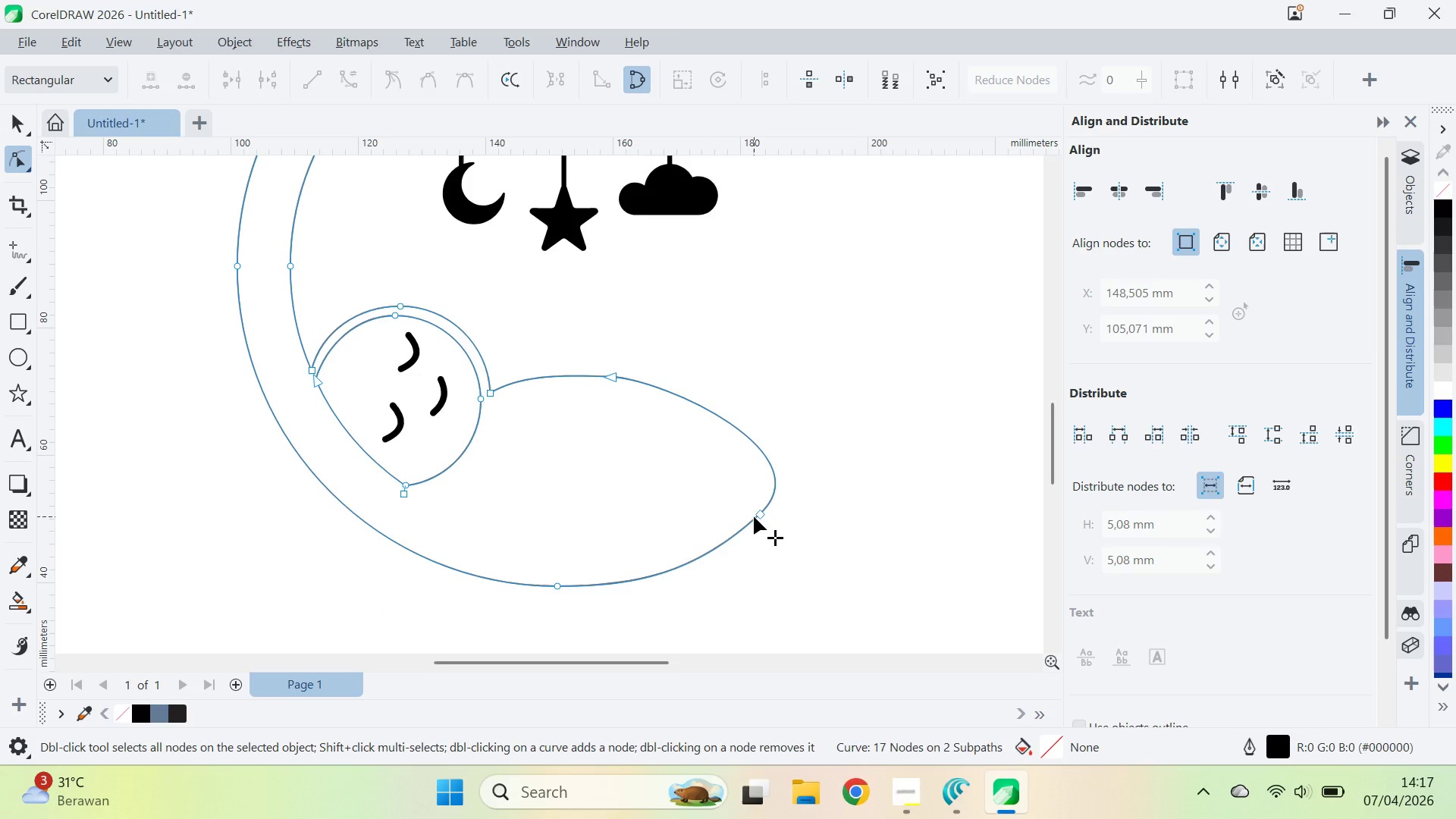 
left_click_drag(start_coordinate=[754, 516], to_coordinate=[771, 514])
 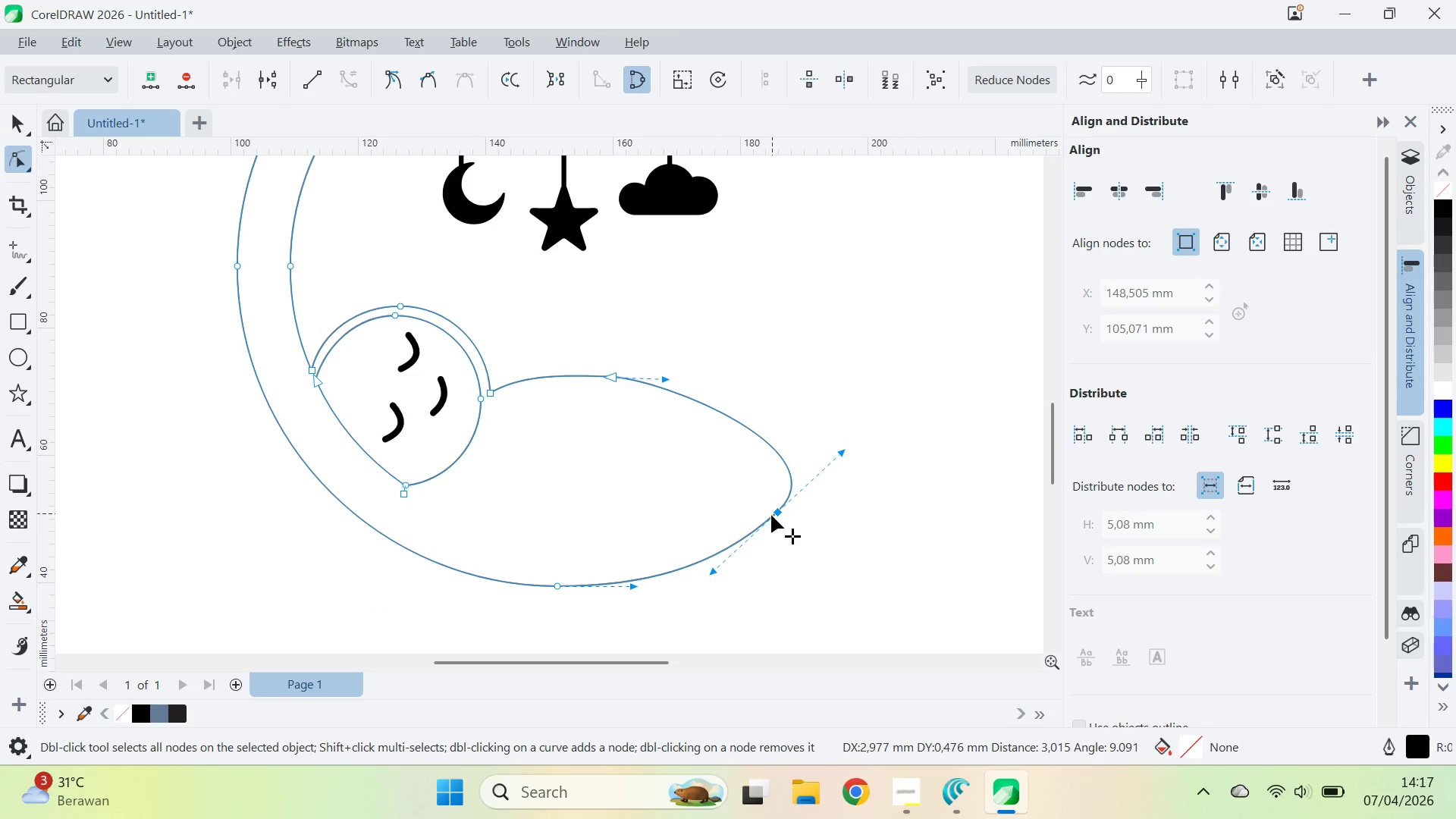 
left_click_drag(start_coordinate=[841, 450], to_coordinate=[817, 458])
 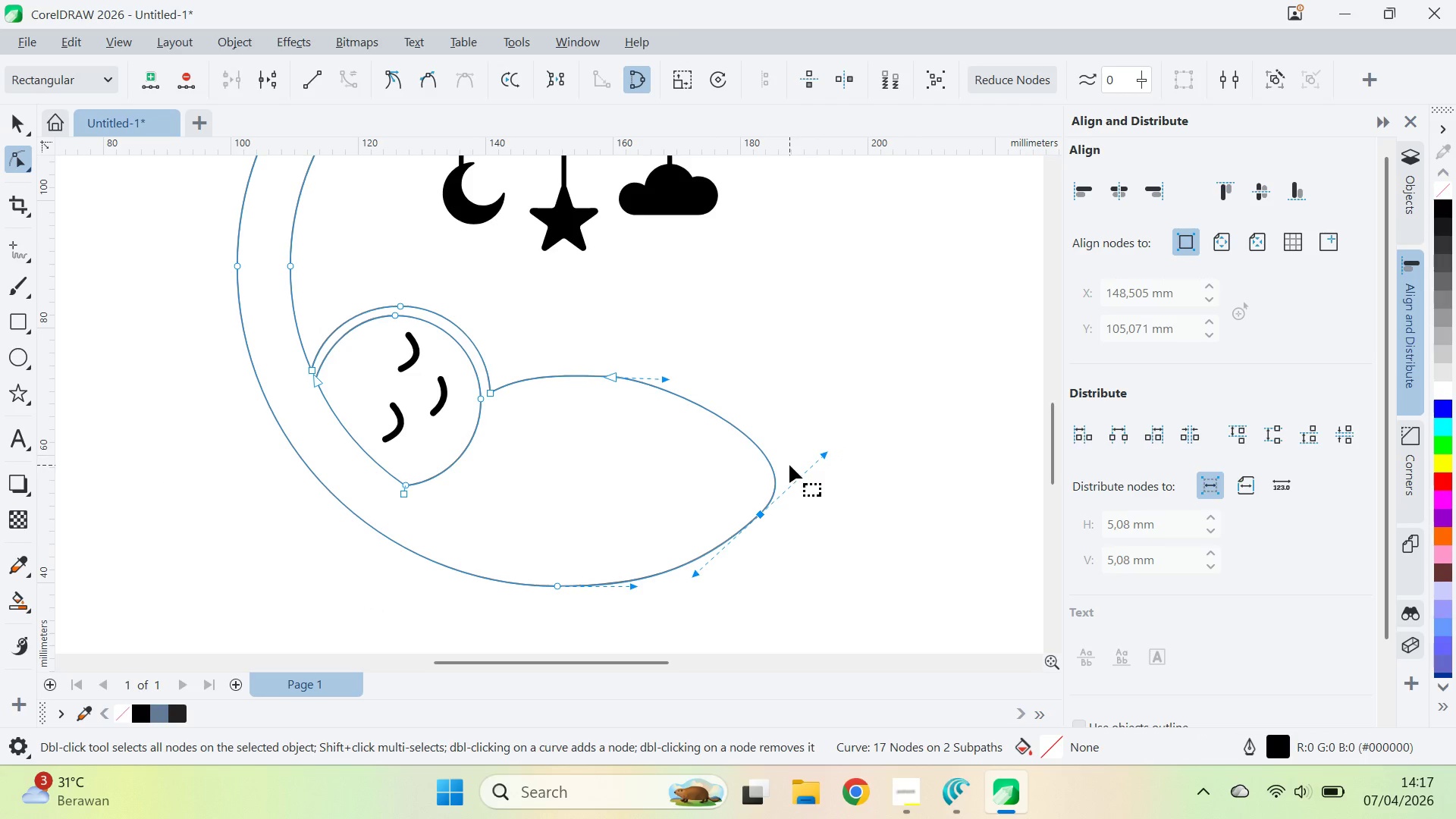 
hold_key(key=ShiftLeft, duration=1.03)
 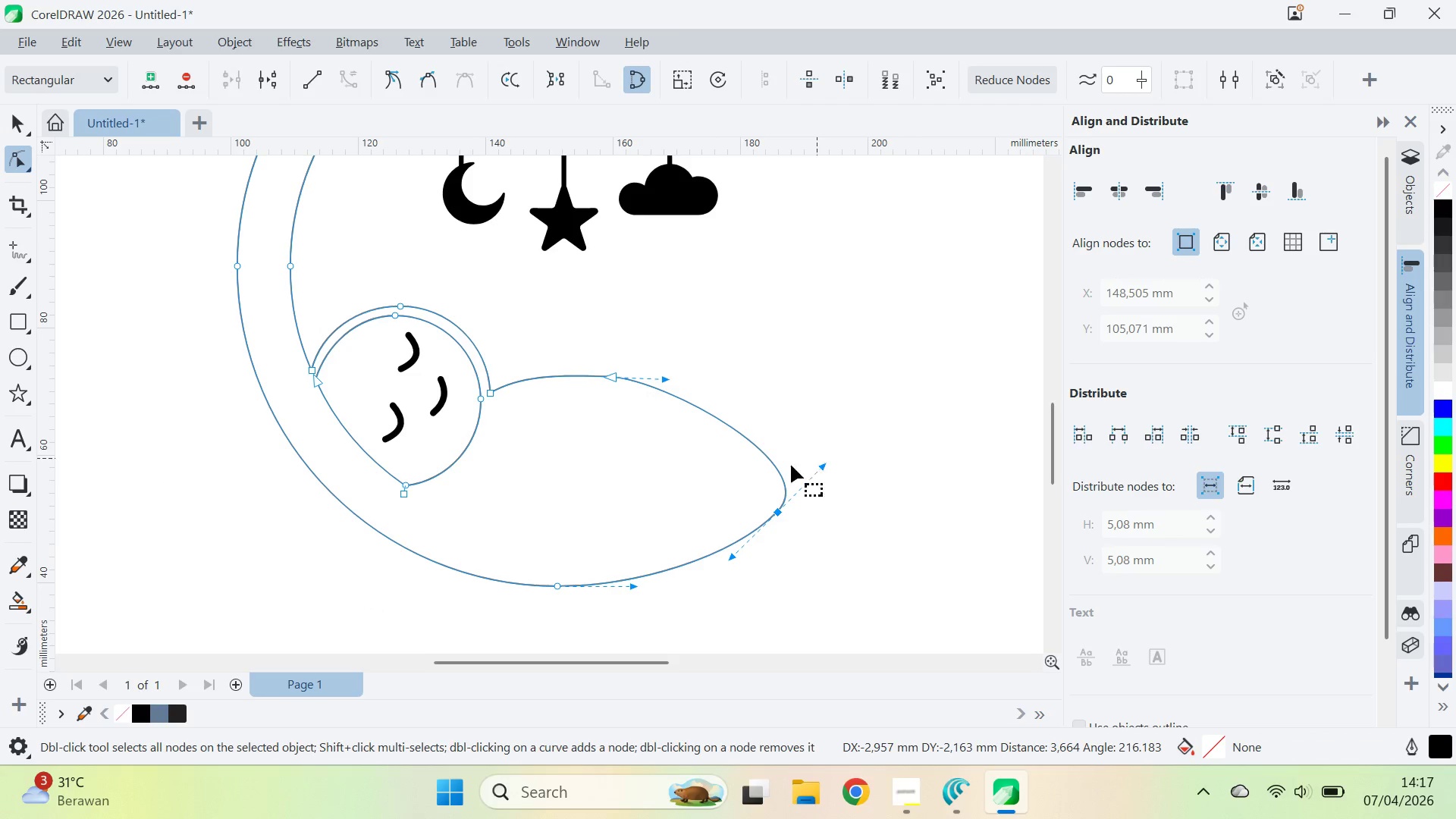 
key(Control+Z)
 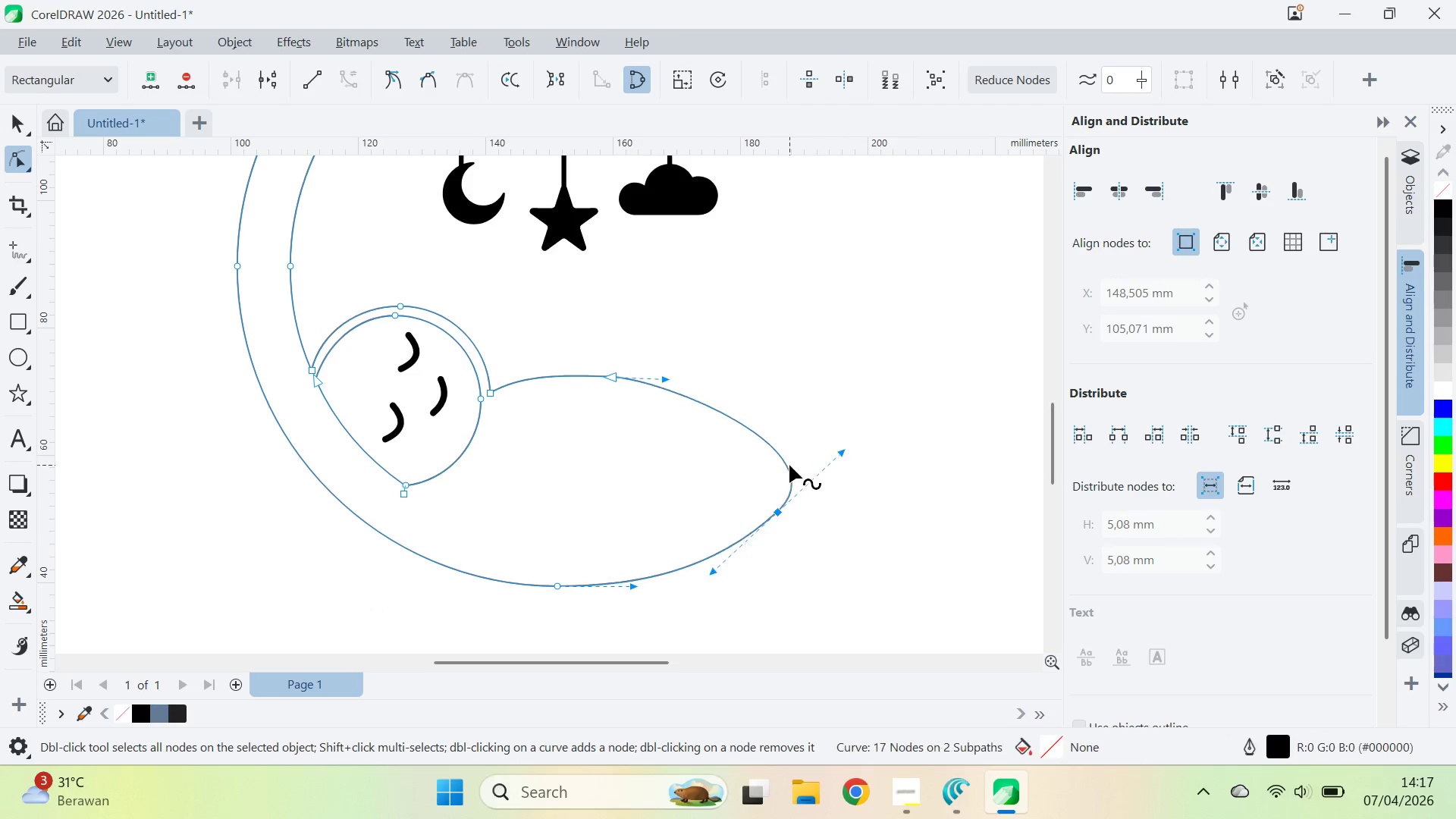 
key(Control+Z)
 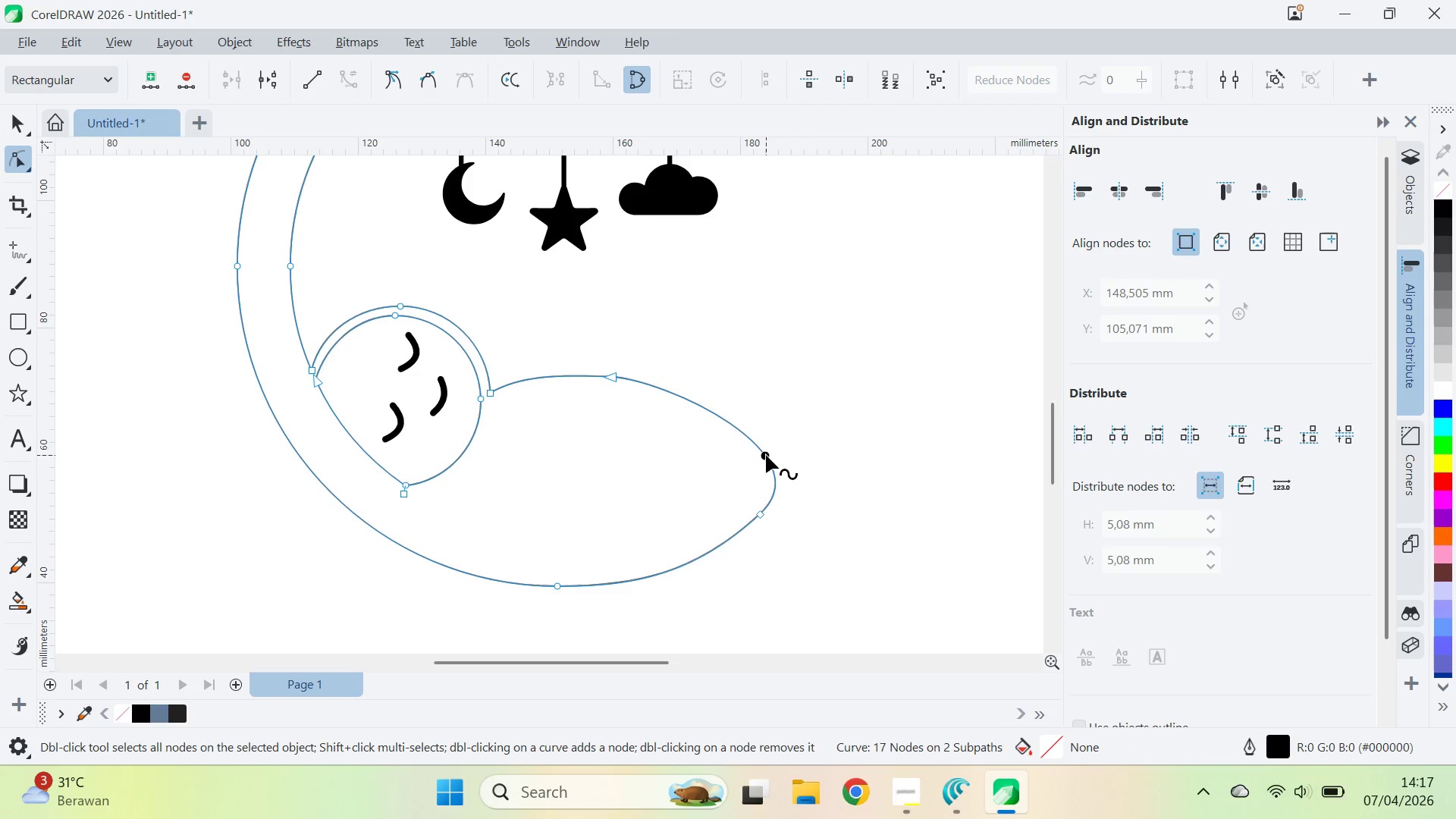 
double_click([766, 455])
 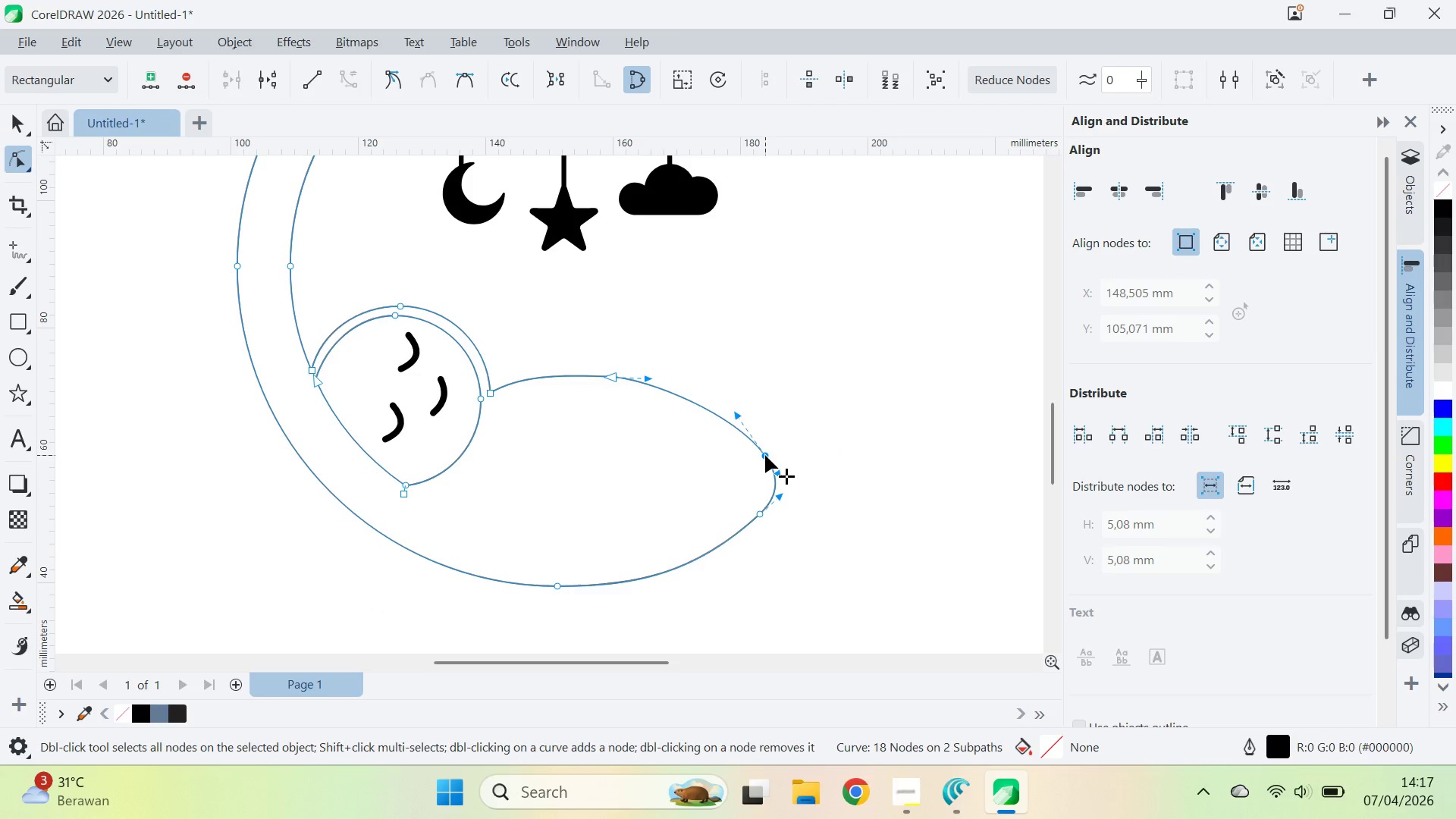 
left_click_drag(start_coordinate=[765, 455], to_coordinate=[775, 442])
 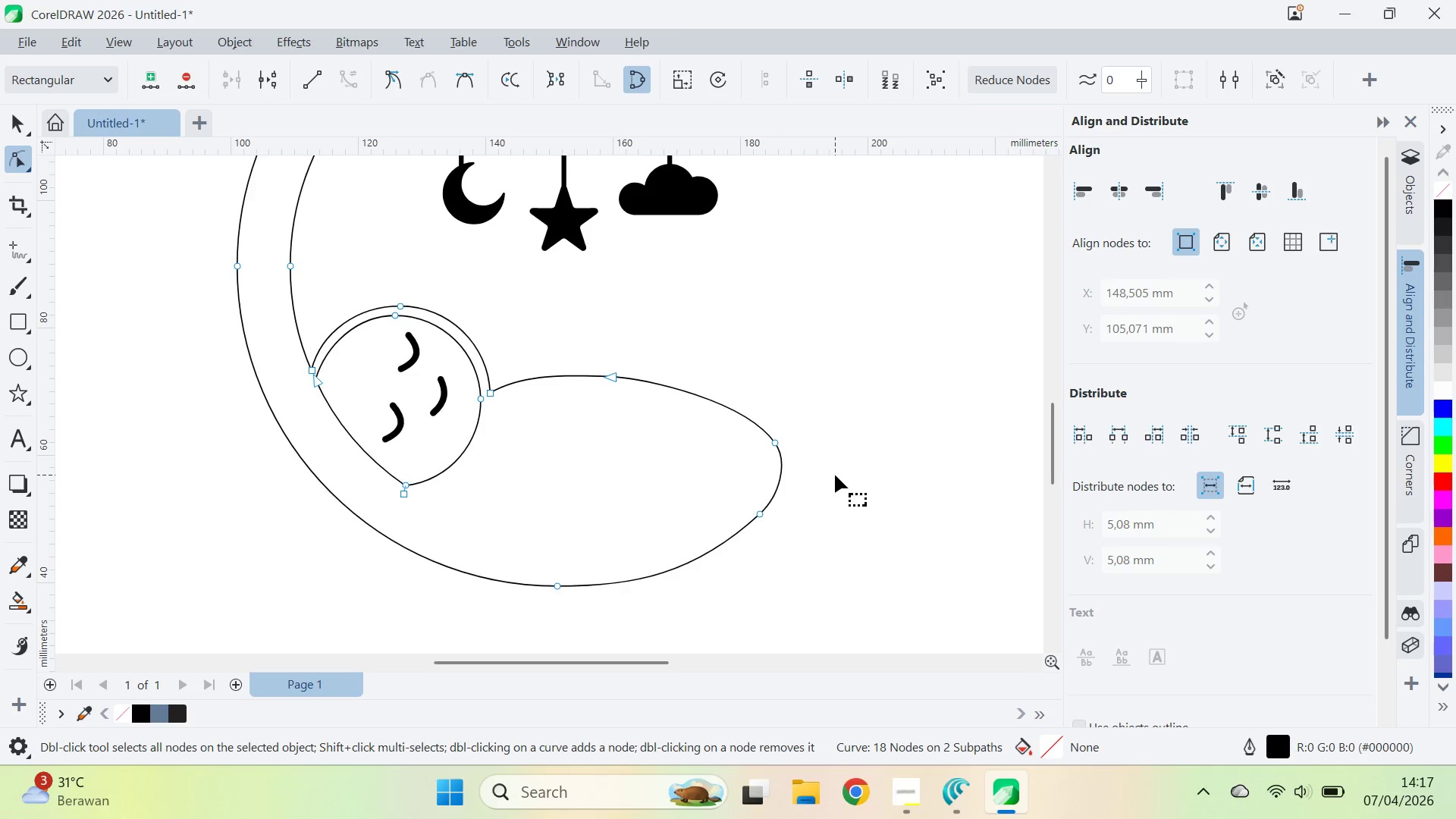 
key(V)
 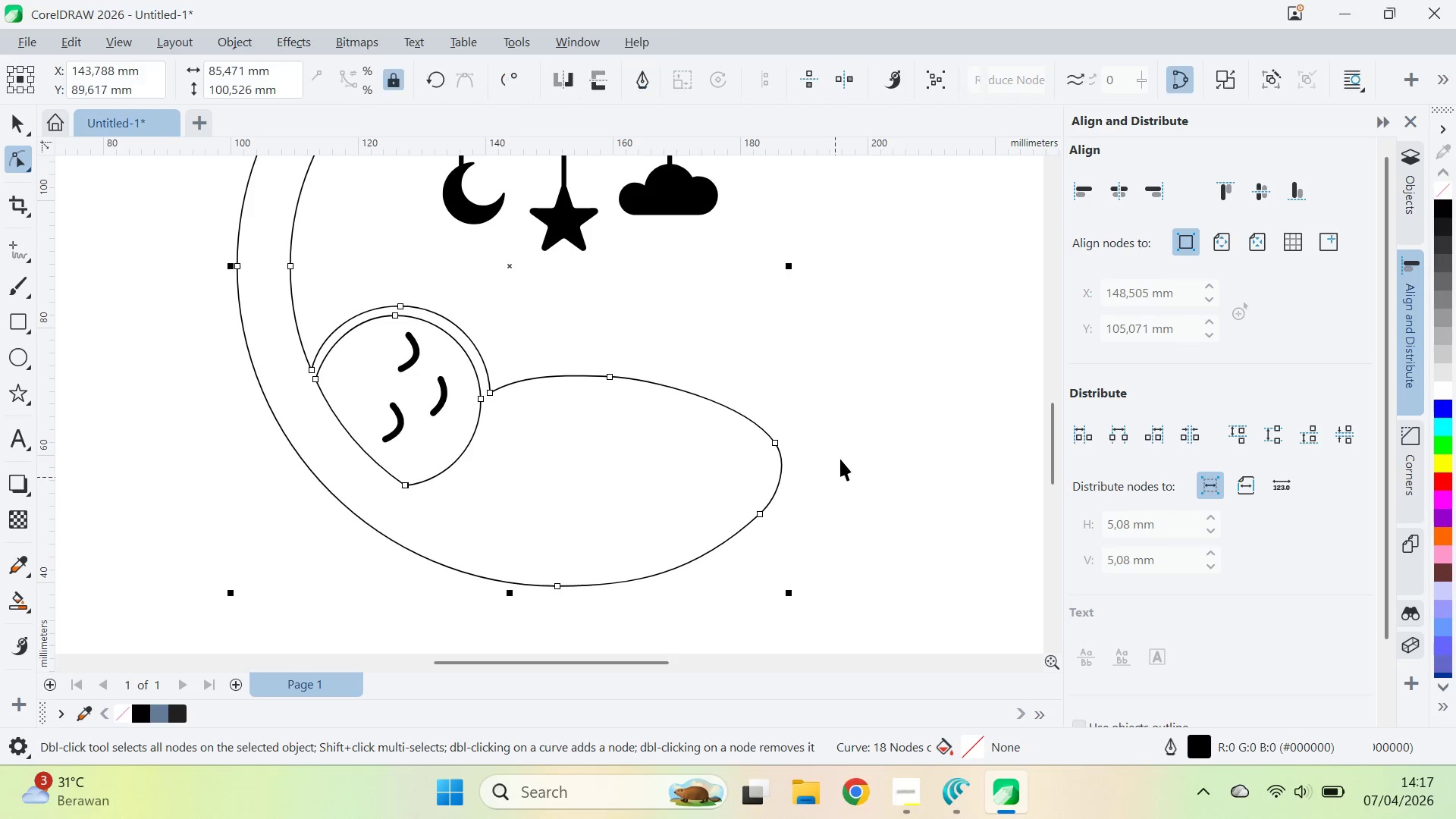 
left_click([840, 459])
 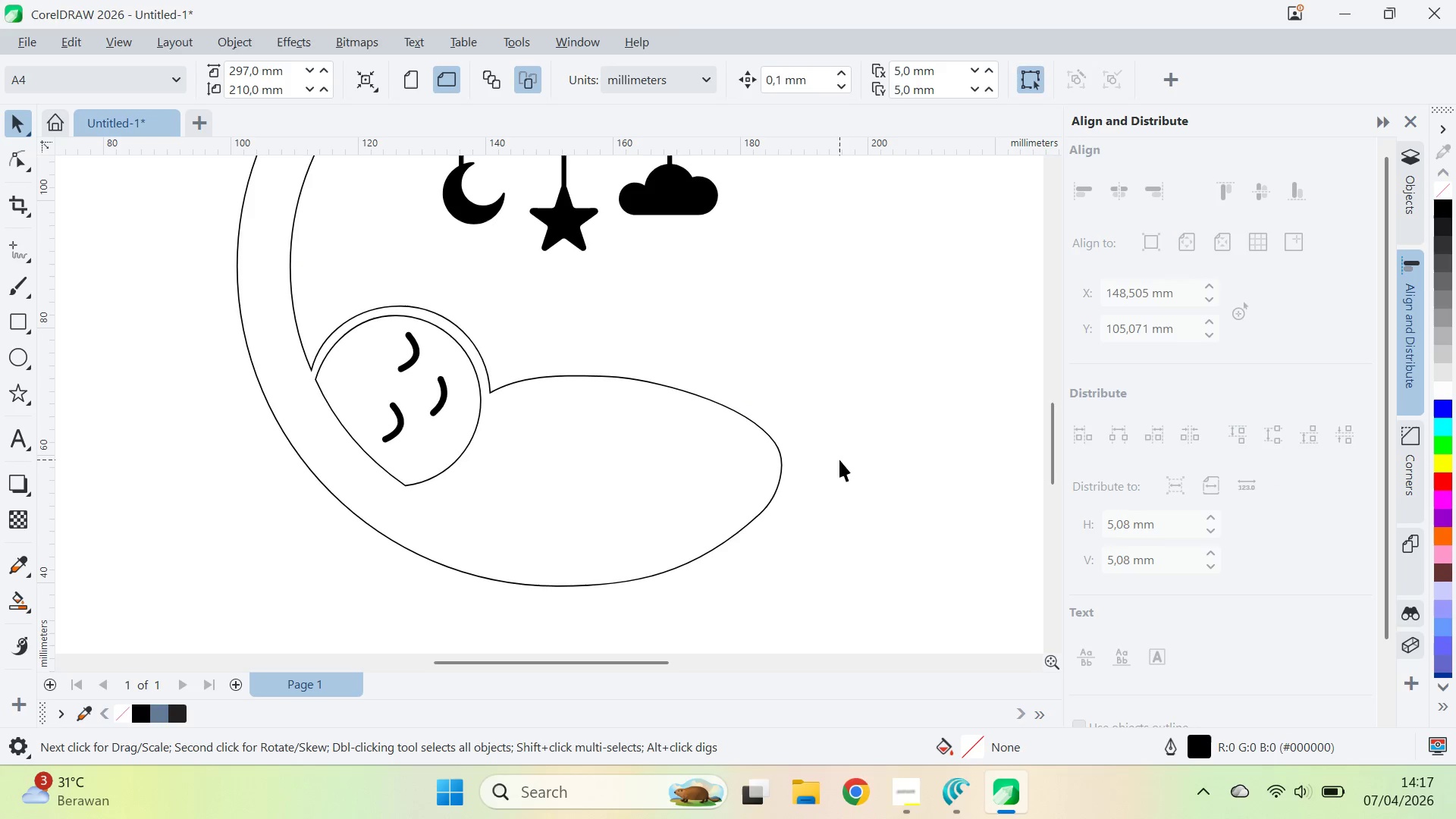 
key(Alt+Tab)
 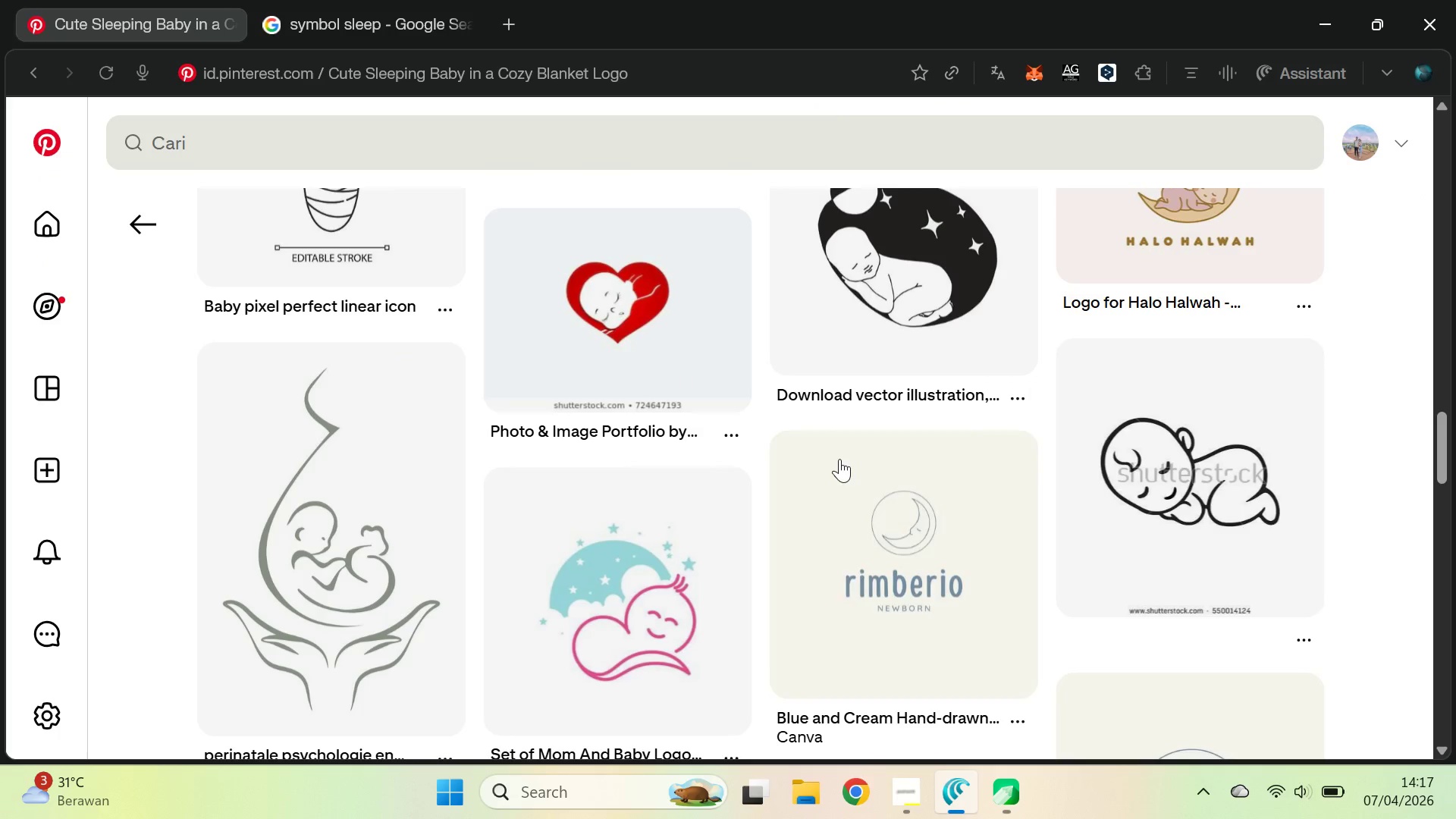 
key(Alt+AltLeft)
 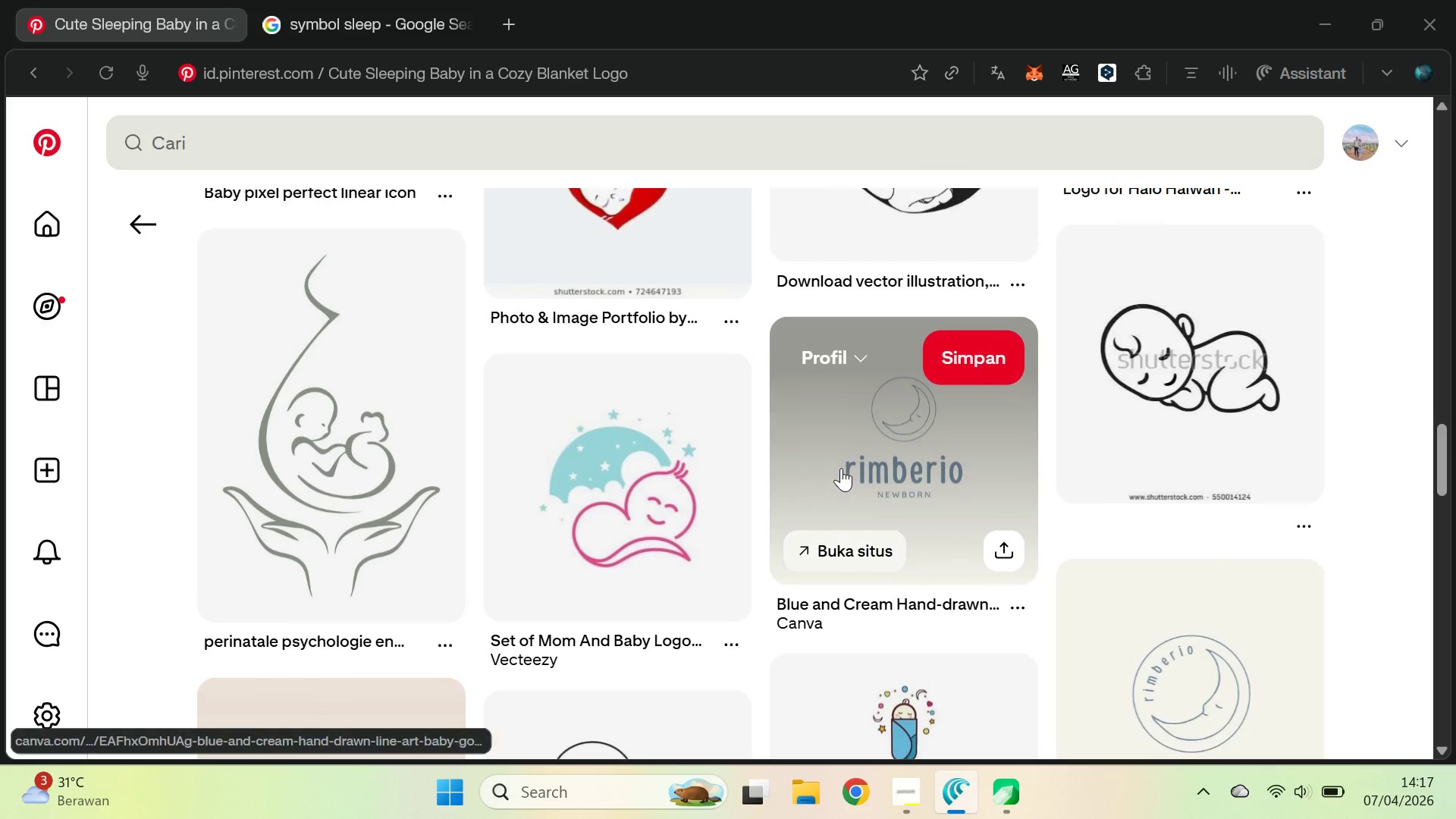 
key(Alt+Tab)
 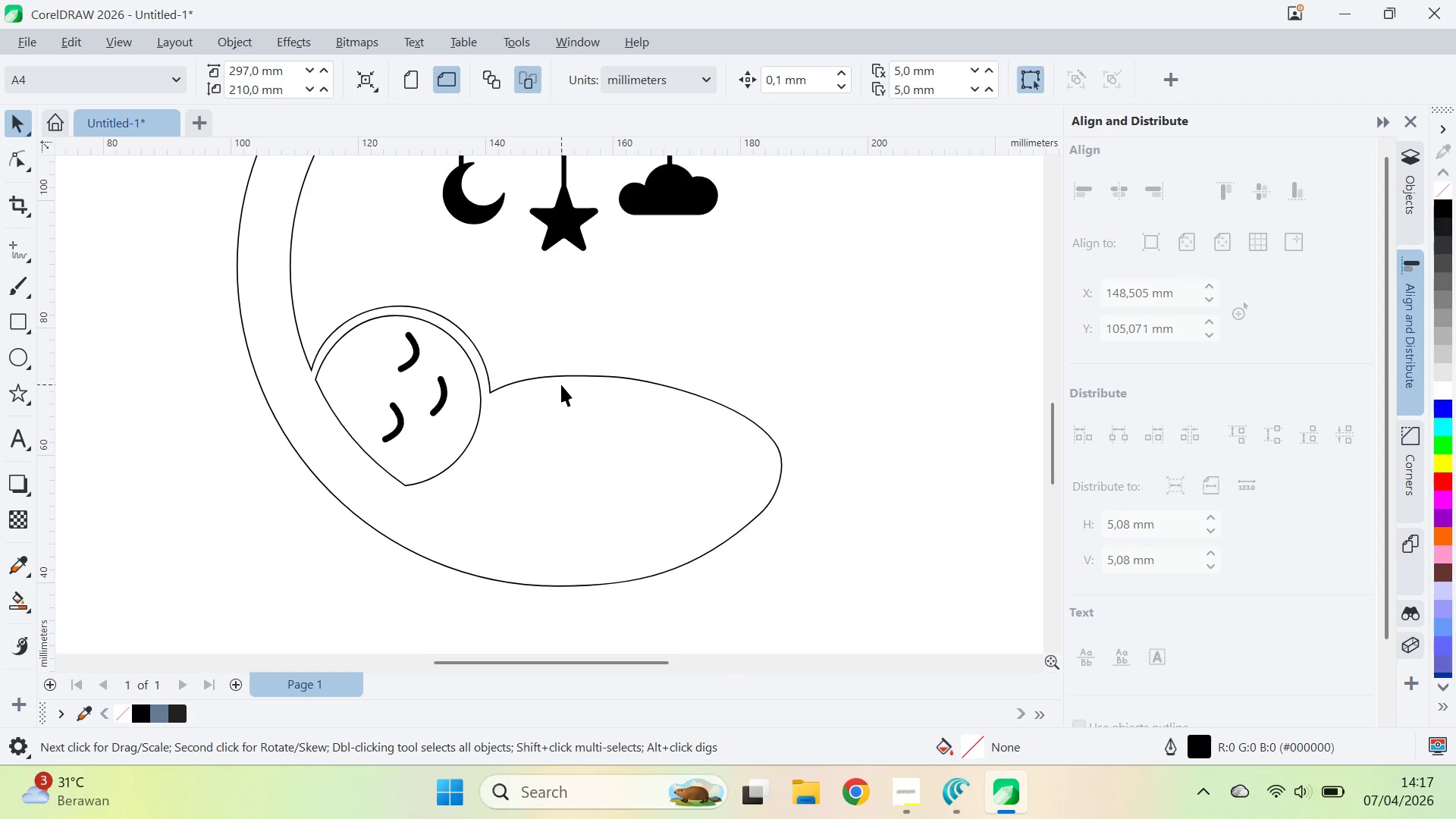 
scroll: coordinate [841, 469], scroll_direction: down, amount: 1.0
 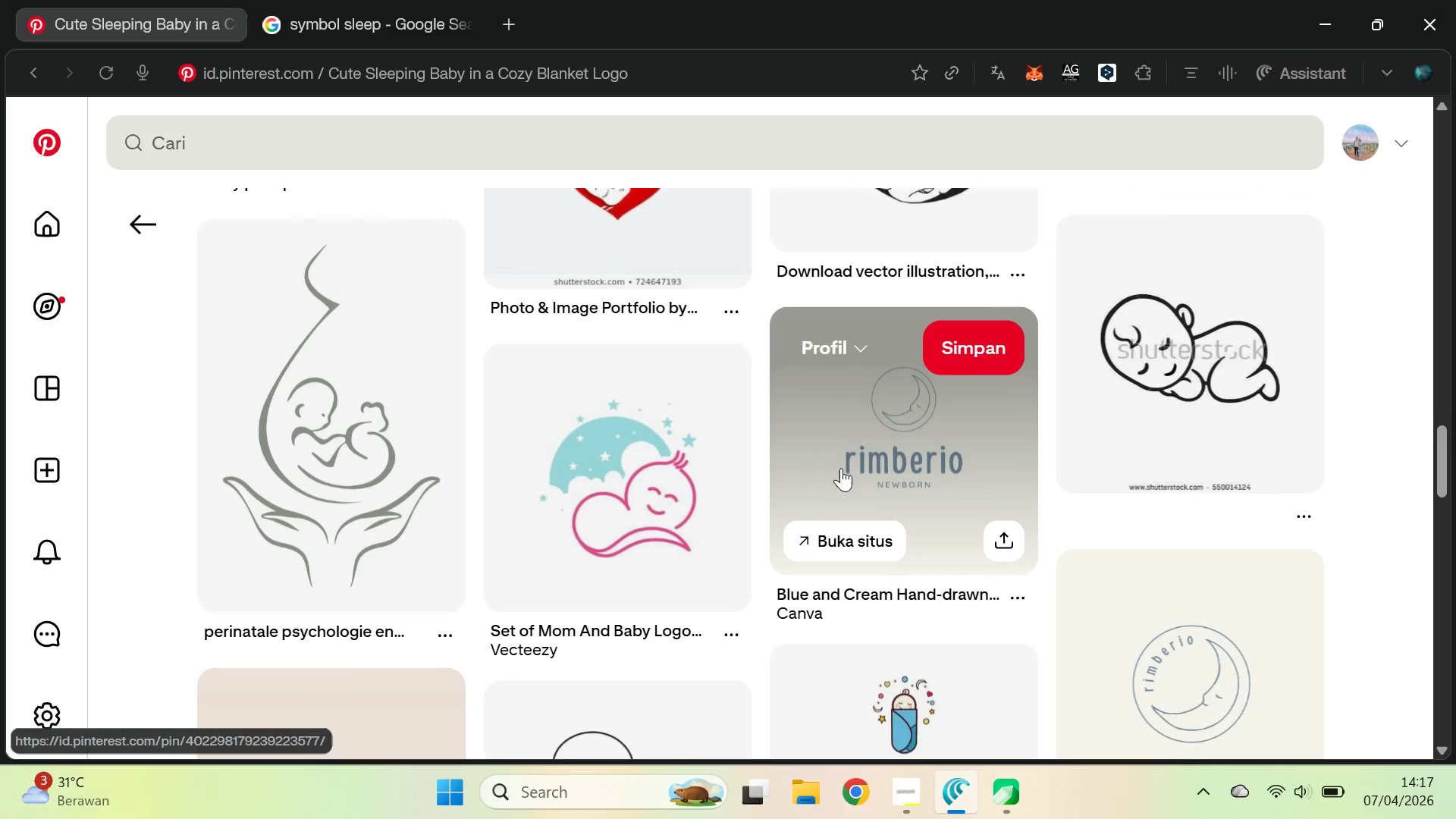 
key(Alt+AltLeft)
 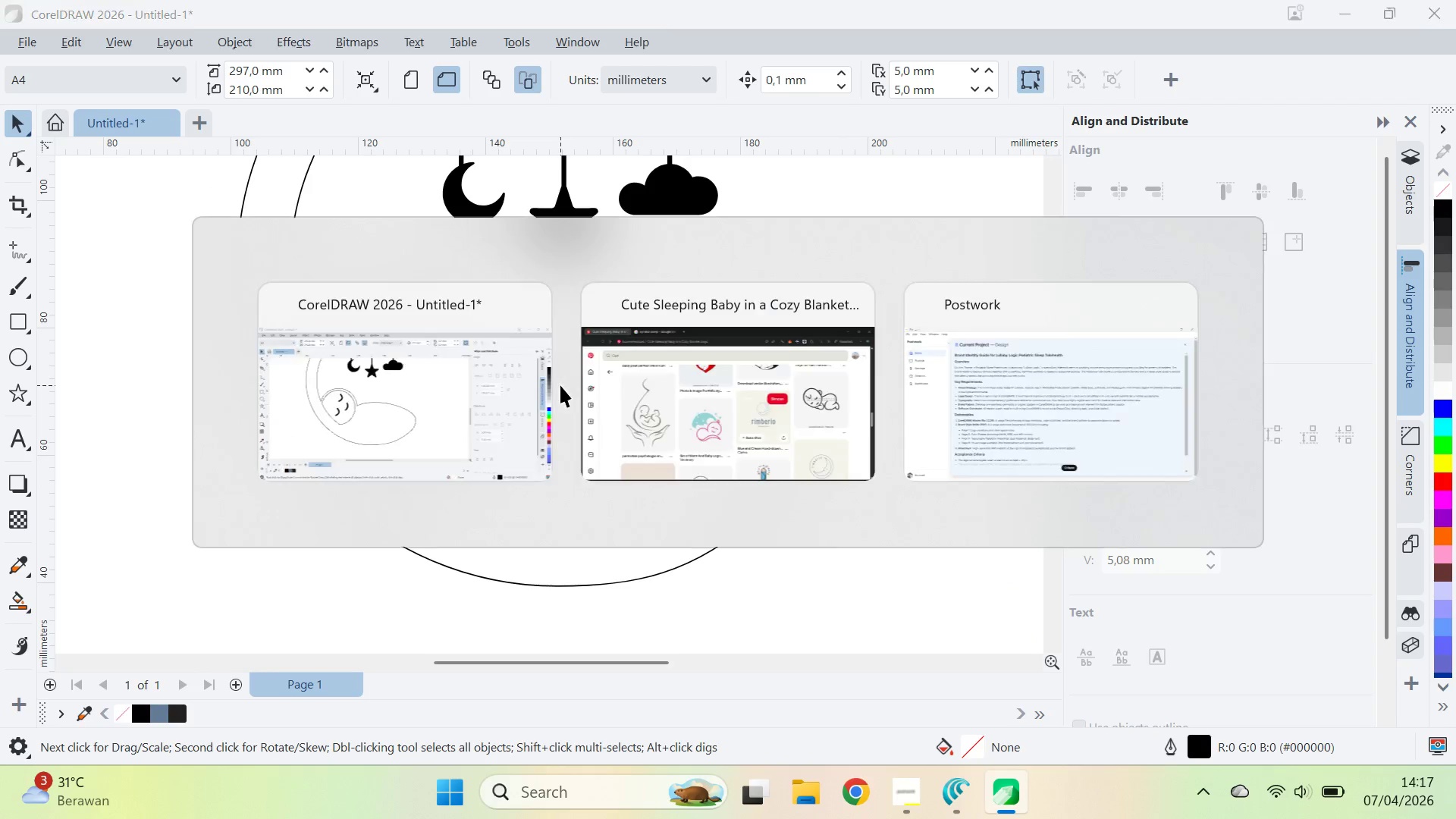 
key(Alt+Tab)
 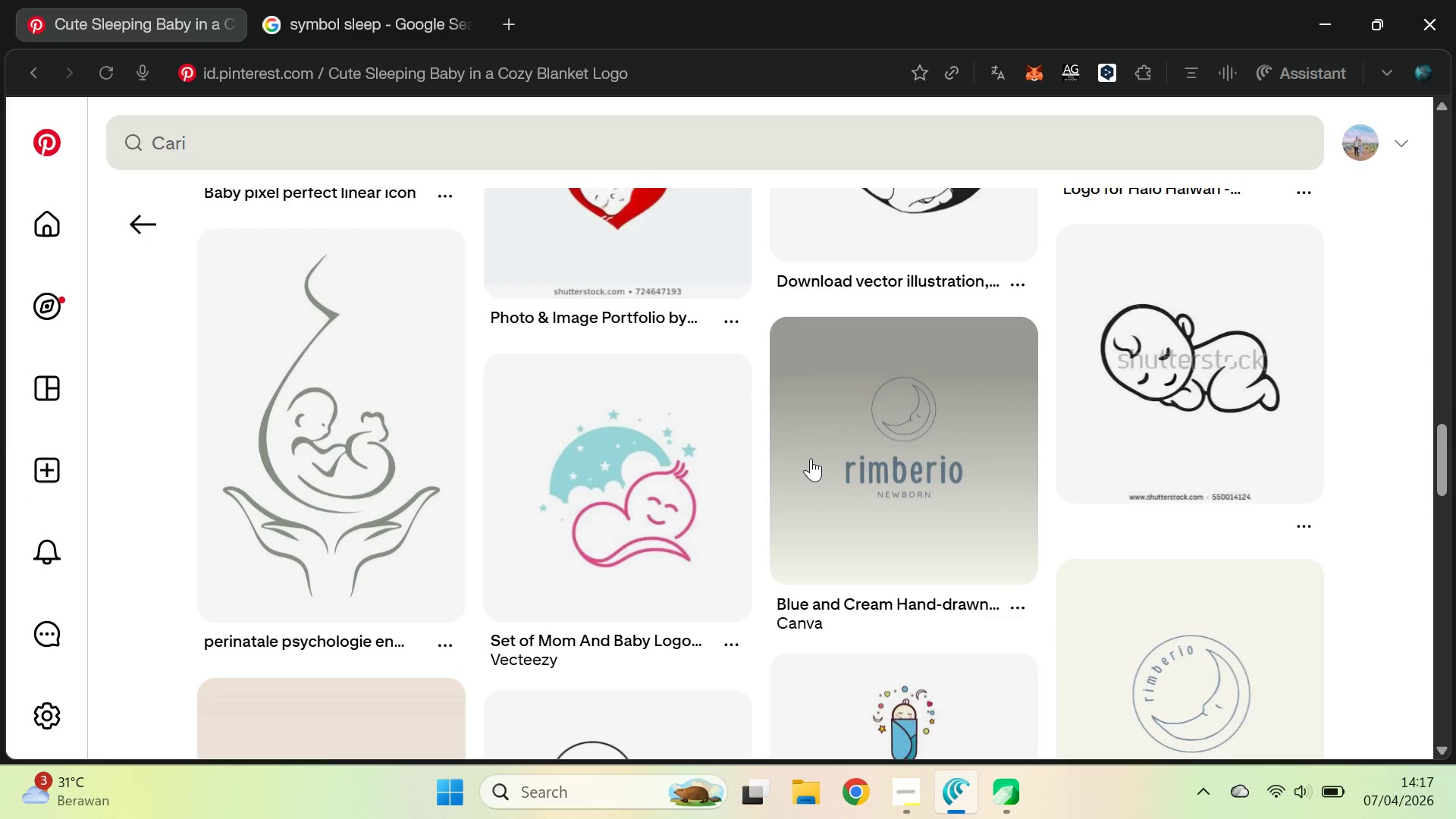 
scroll: coordinate [996, 469], scroll_direction: down, amount: 1.0
 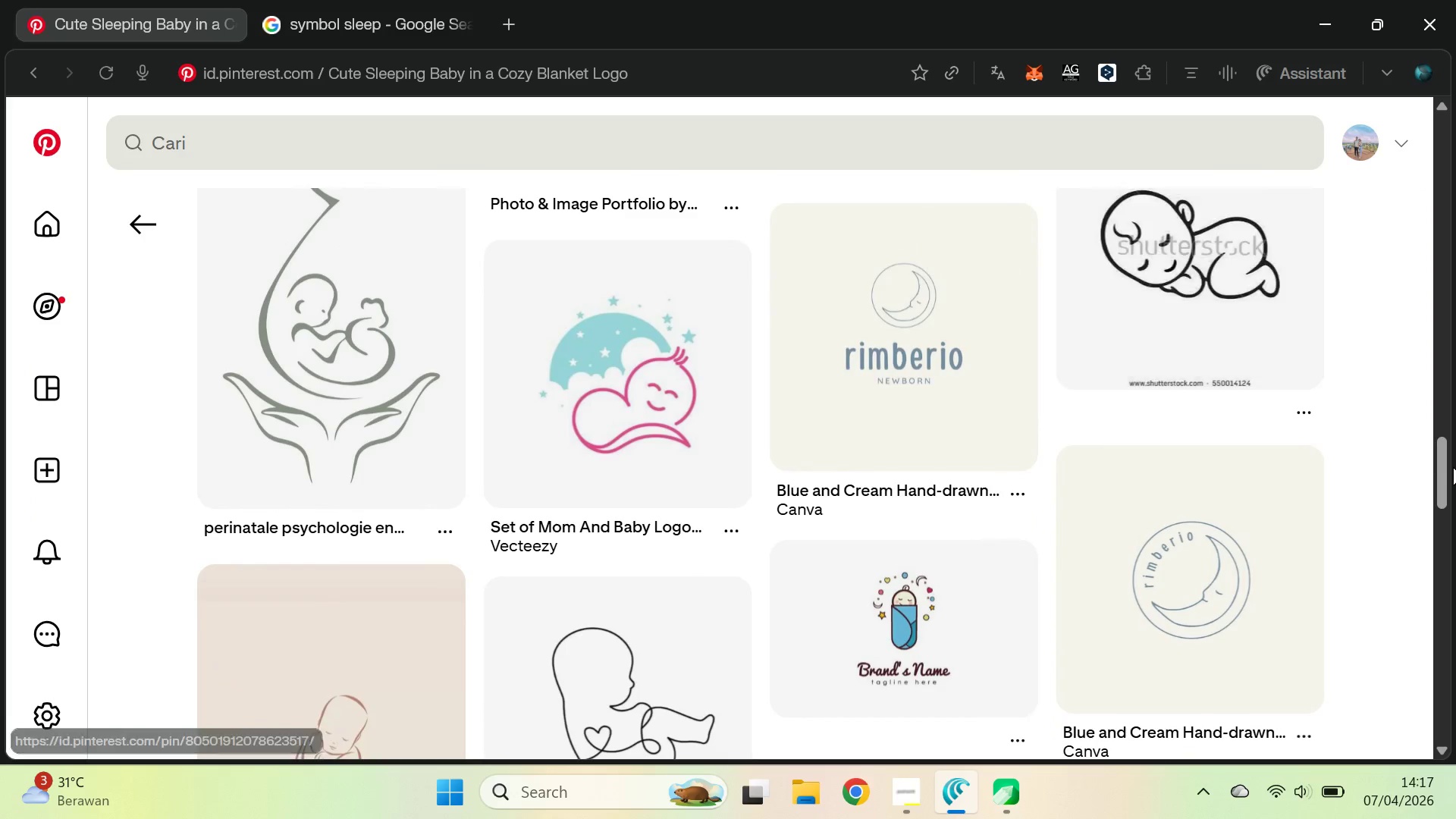 
left_click_drag(start_coordinate=[1454, 466], to_coordinate=[1445, 263])
 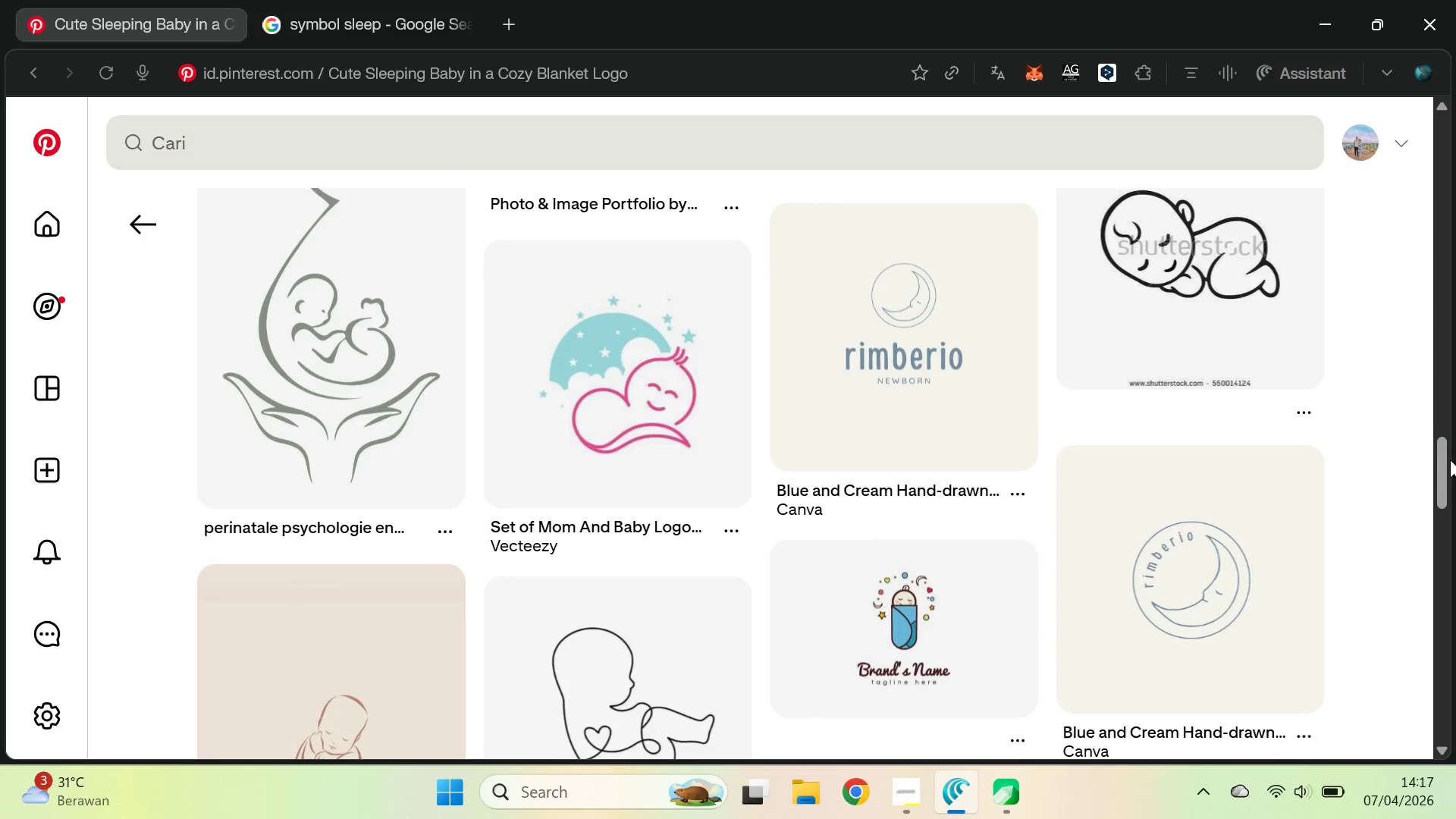 
left_click_drag(start_coordinate=[1450, 460], to_coordinate=[1443, 412])
 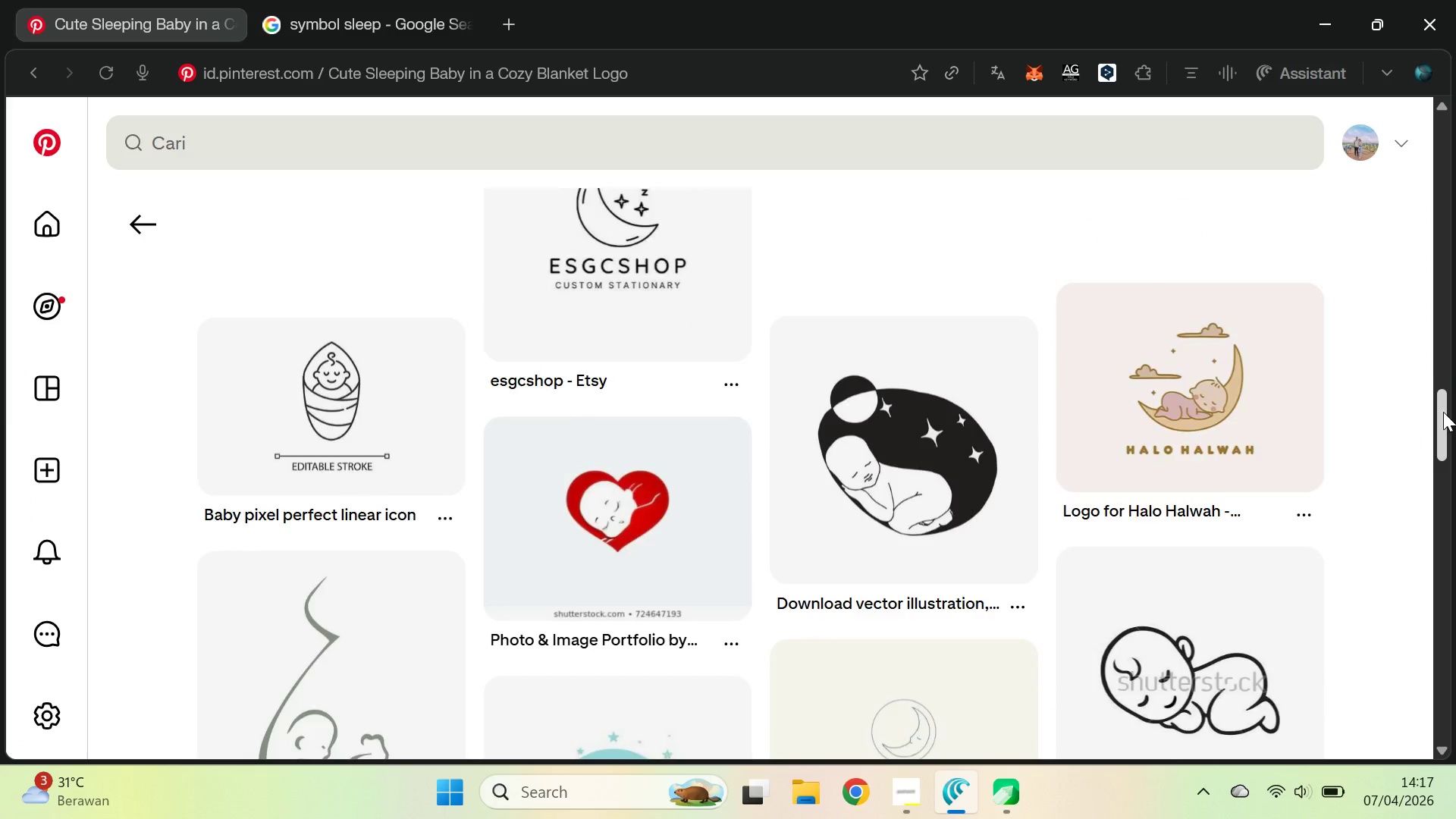 
left_click_drag(start_coordinate=[1442, 410], to_coordinate=[1455, 132])
 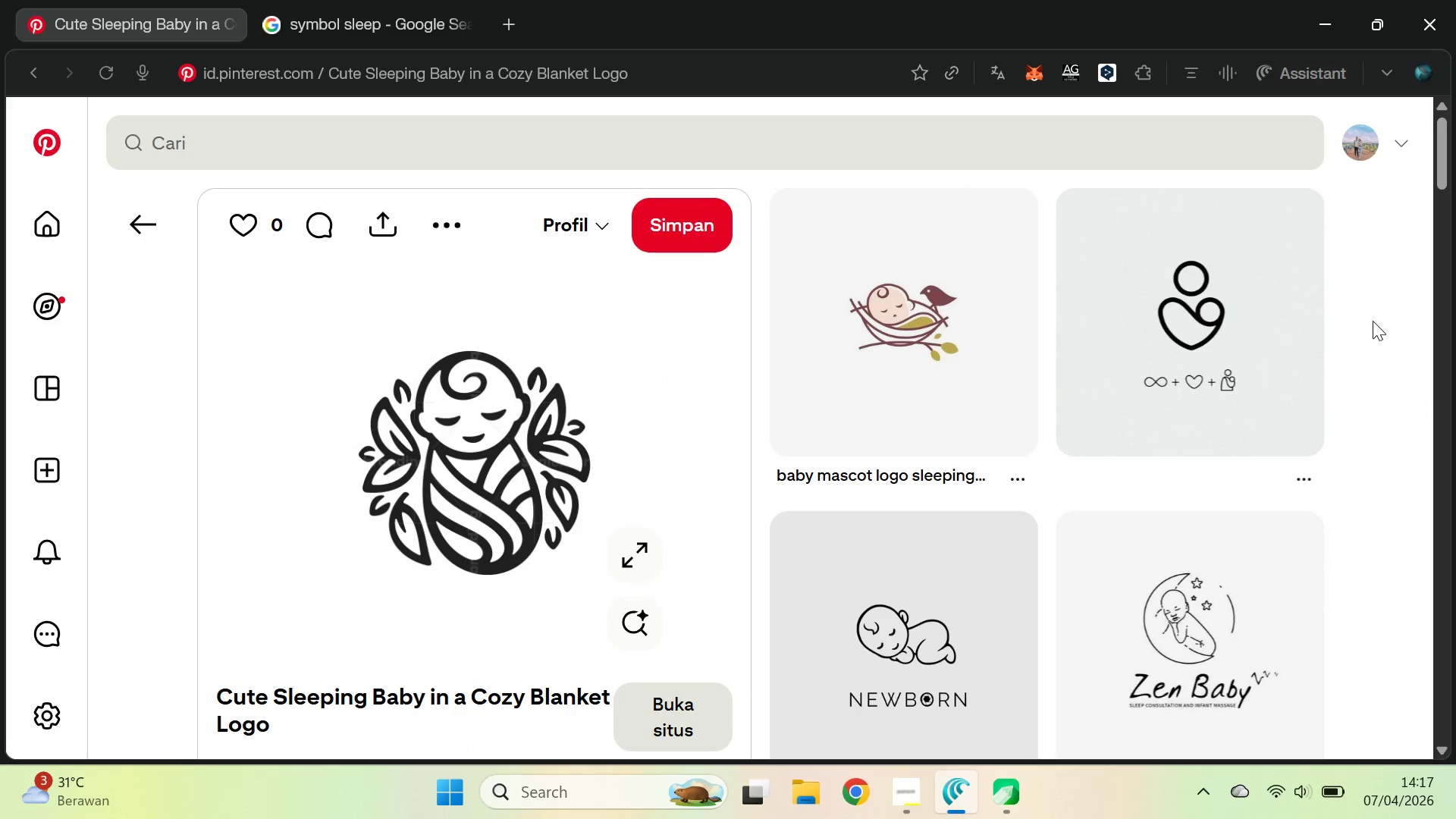 
key(Alt+AltLeft)
 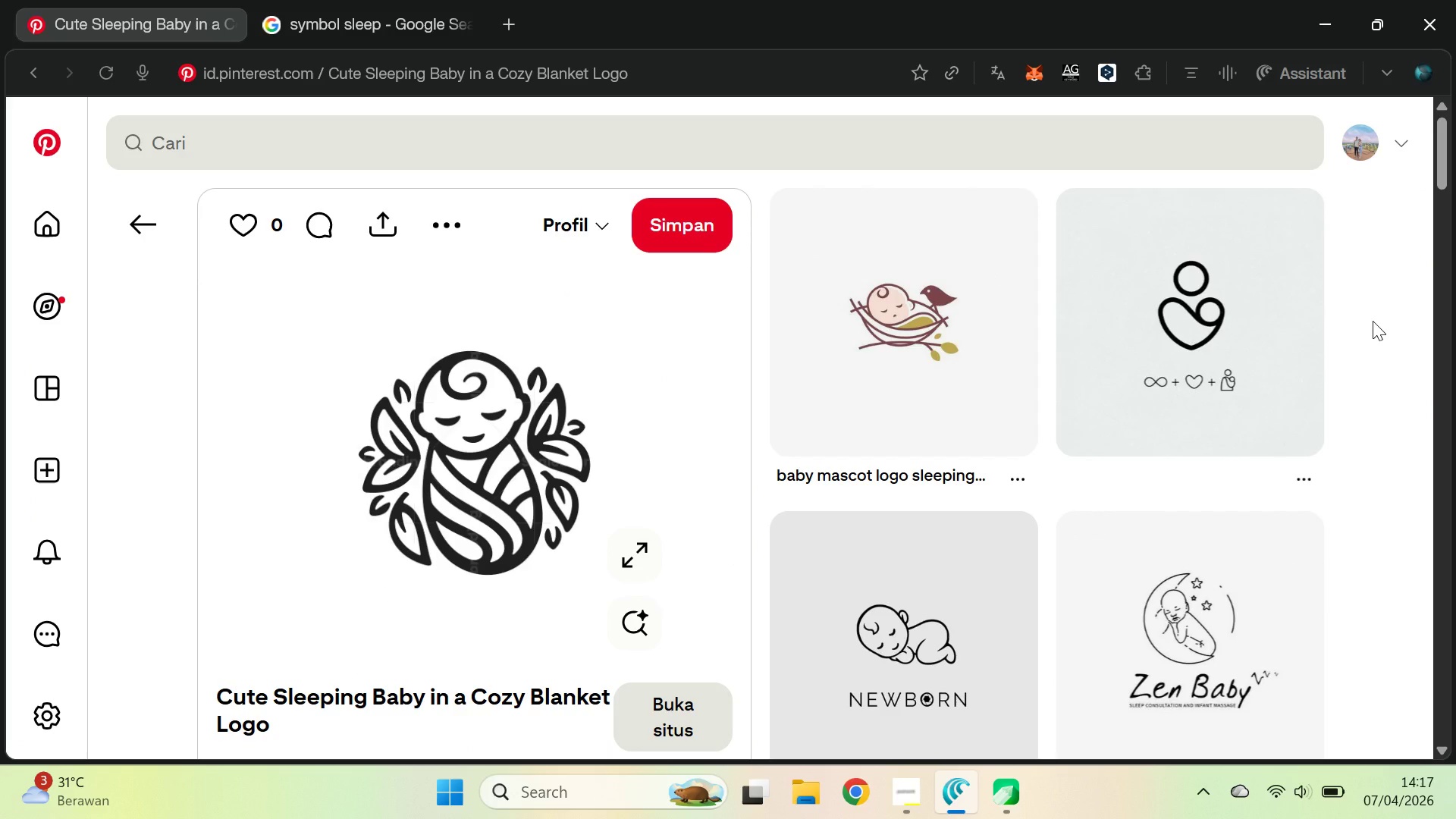 
key(Alt+Tab)
 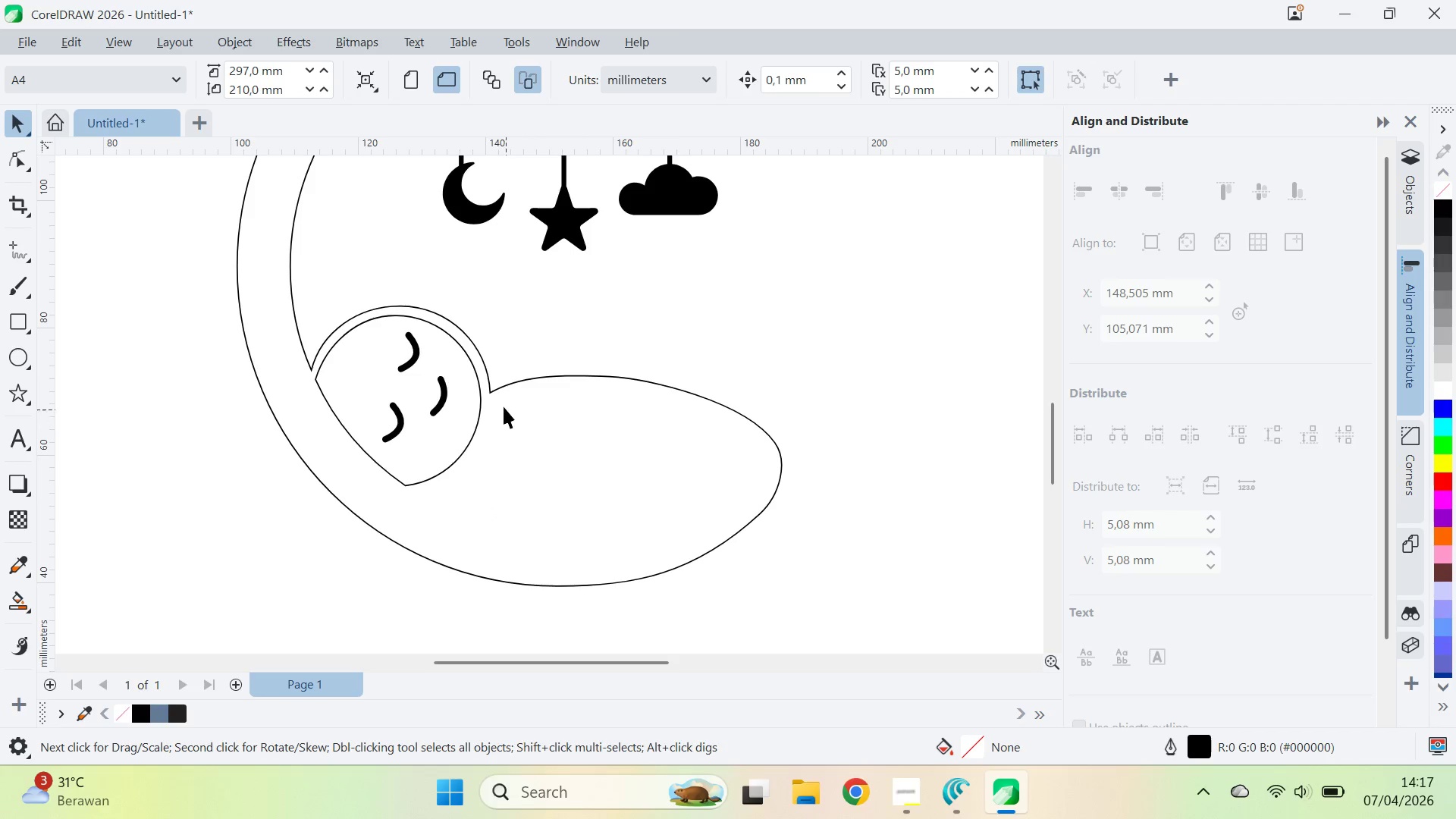 
wait(6.73)
 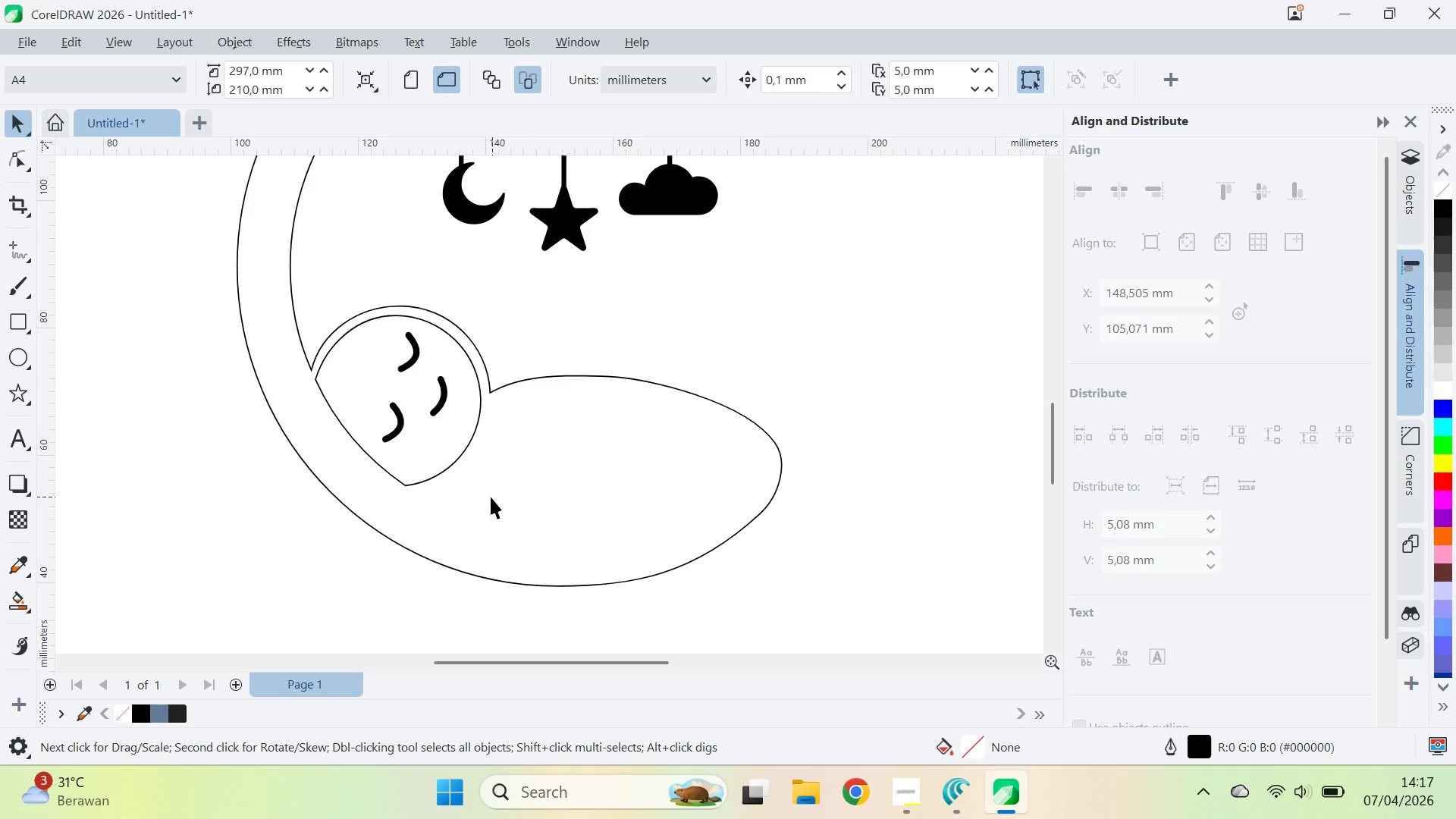 
left_click([27, 248])
 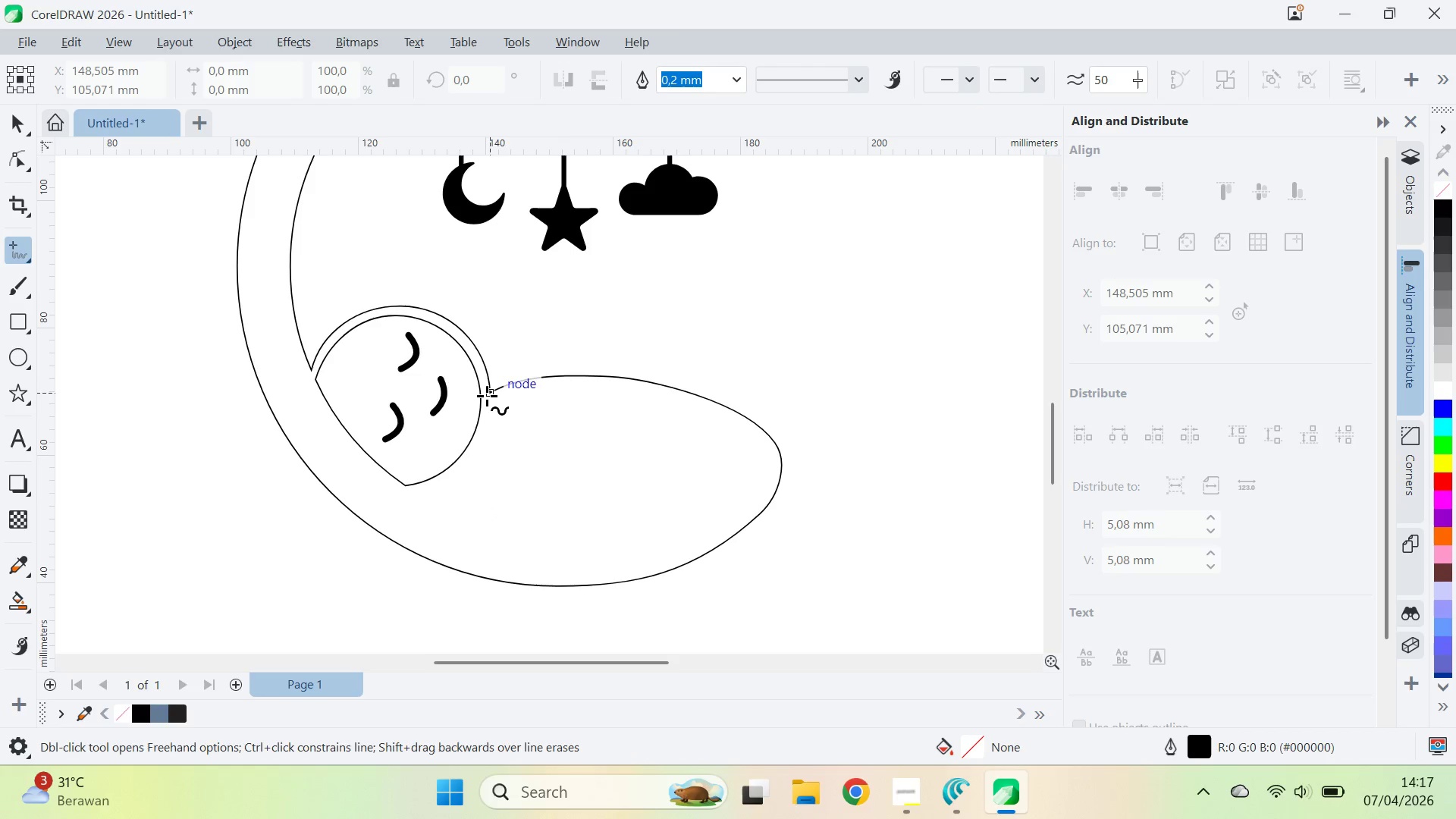 
left_click([488, 393])
 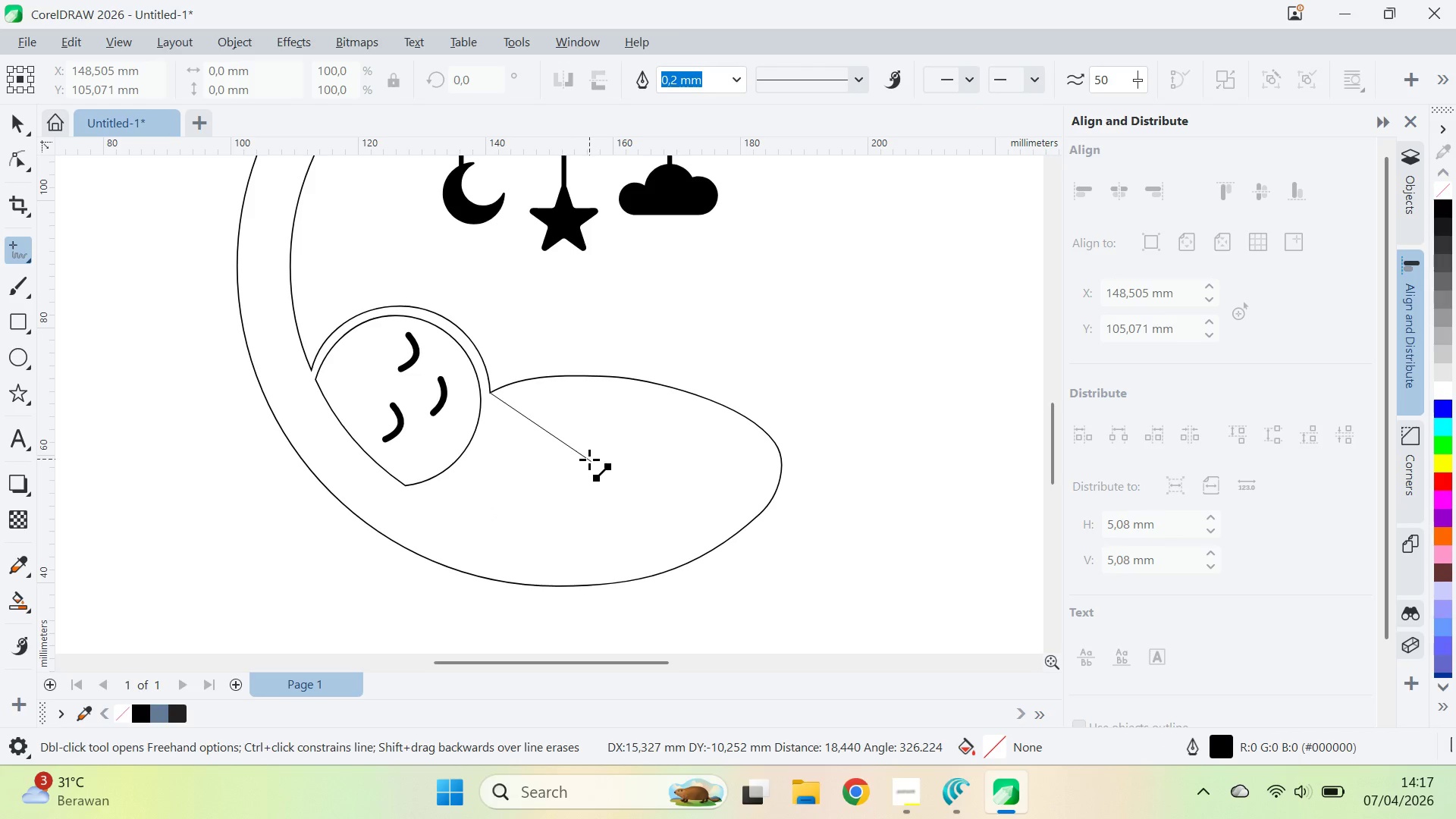 
left_click_drag(start_coordinate=[596, 463], to_coordinate=[624, 509])
 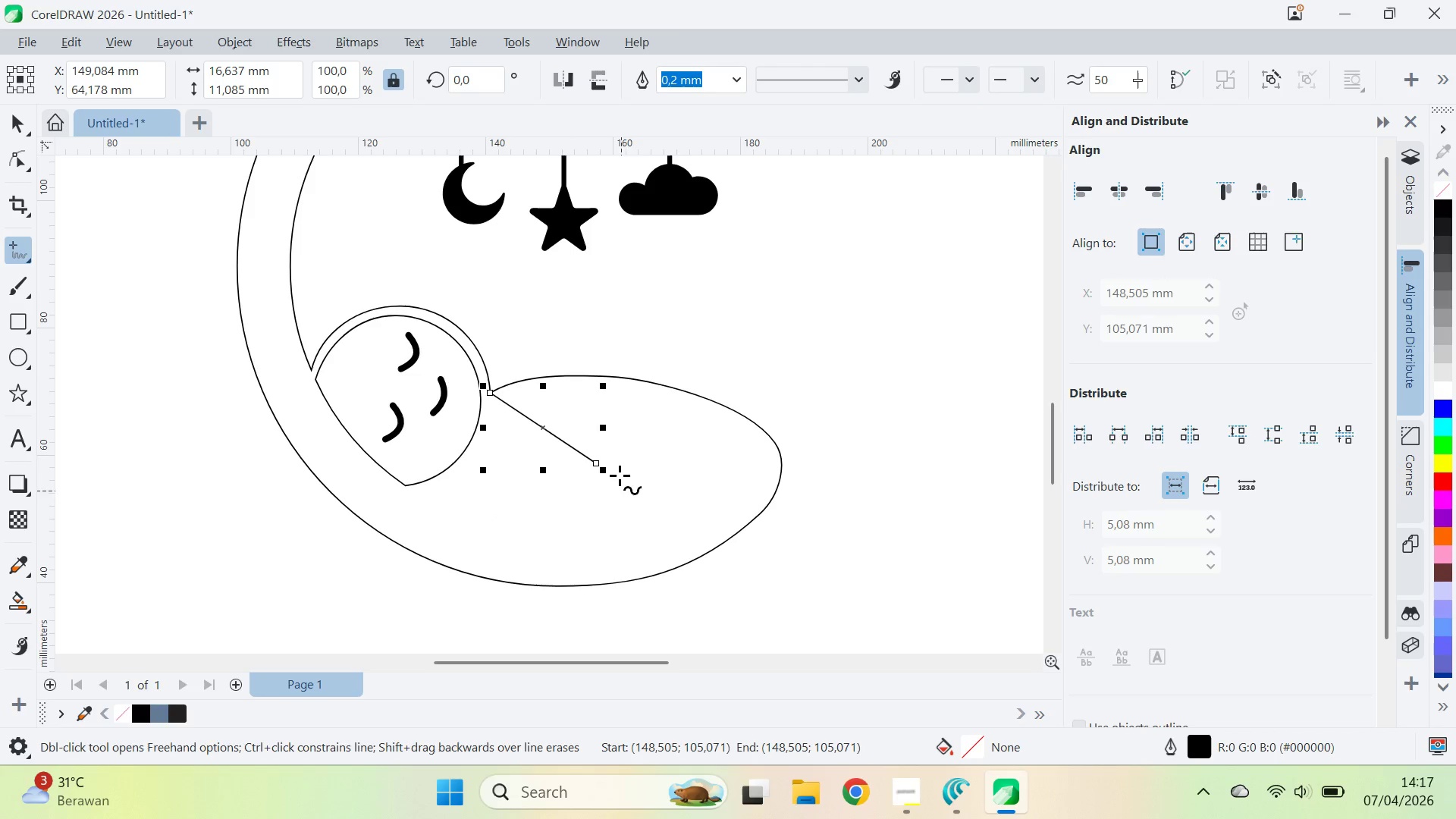 
key(A)
 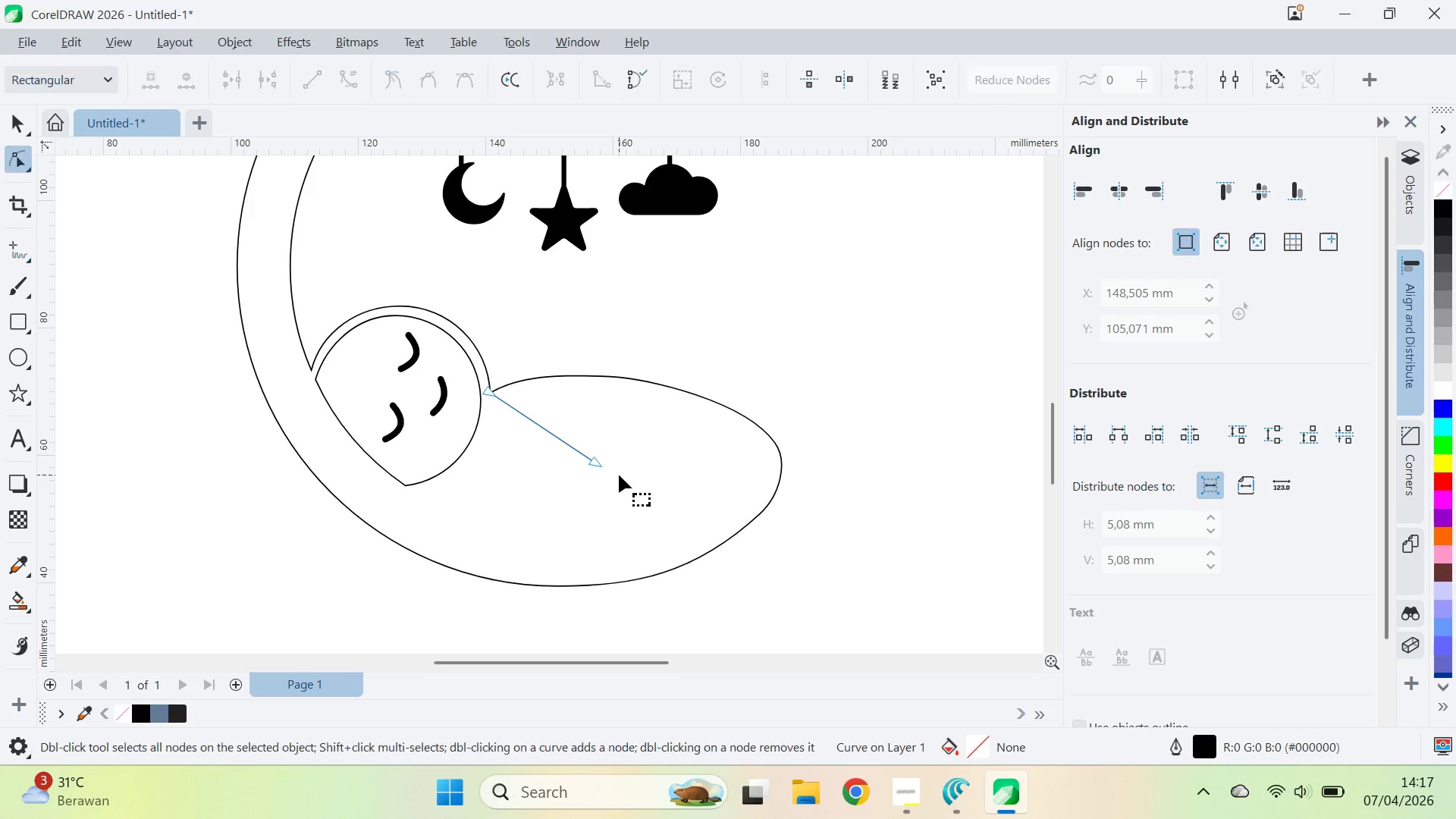 
key(Control+A)
 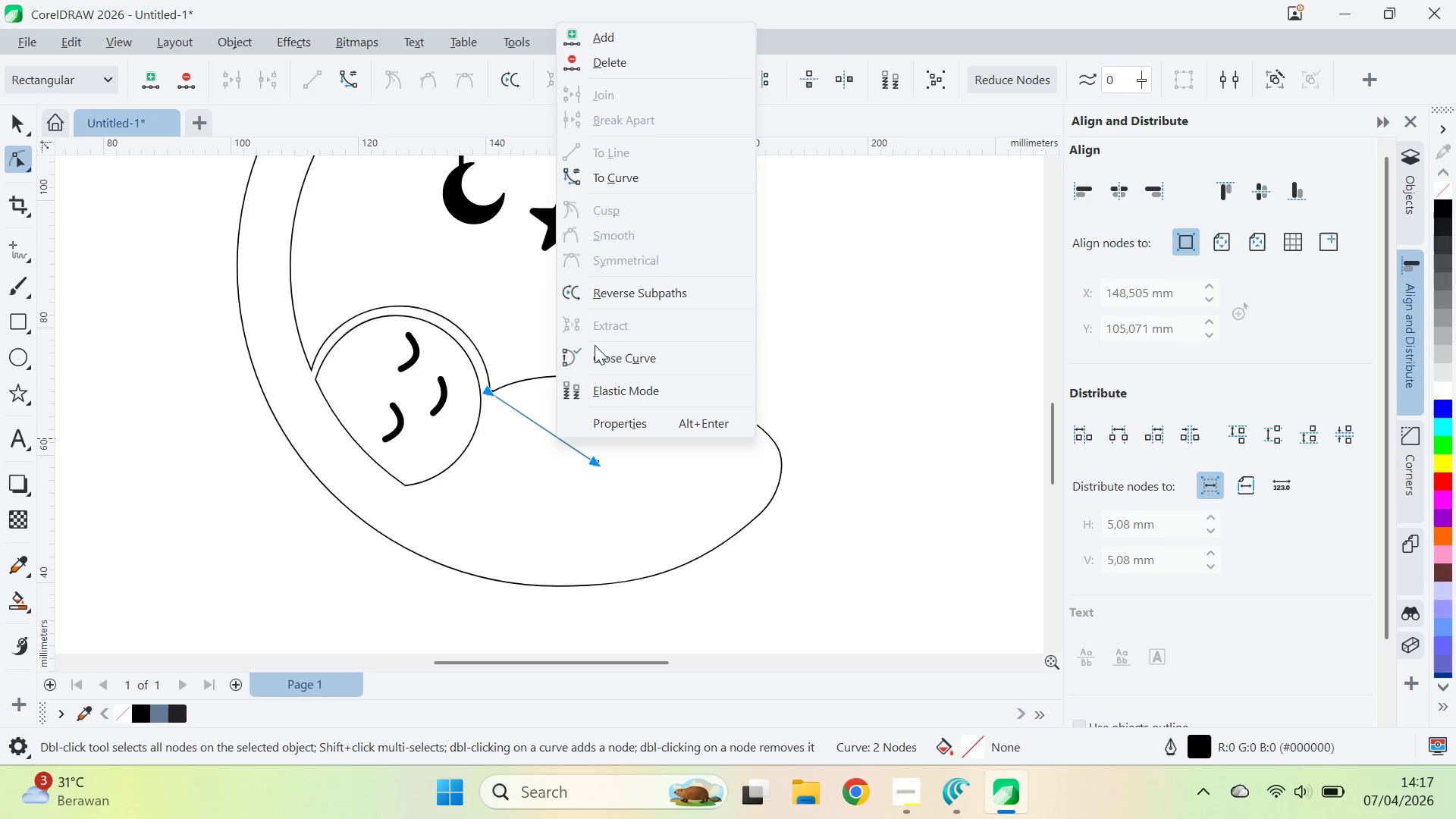 
left_click([620, 180])
 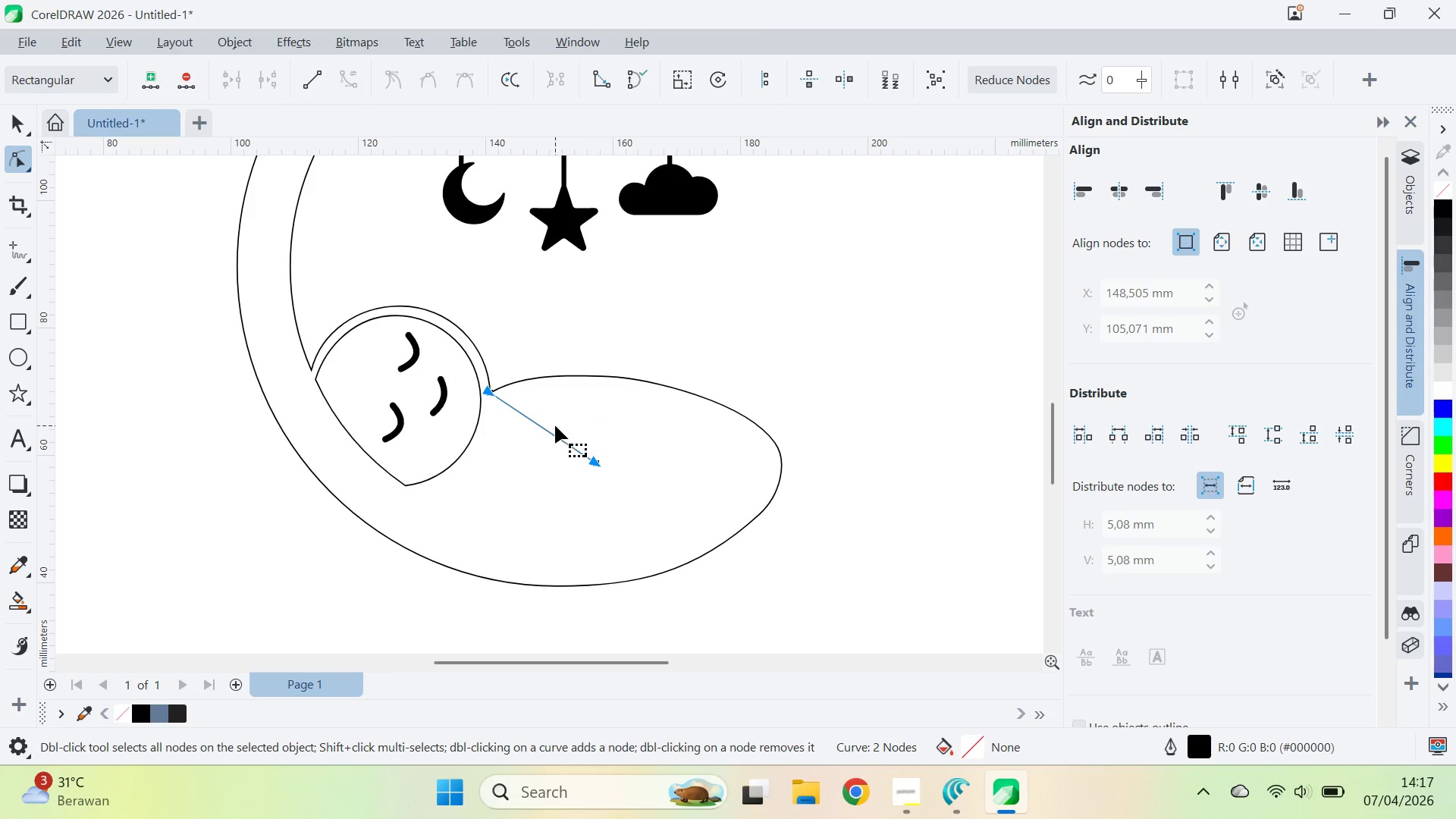 
left_click_drag(start_coordinate=[546, 428], to_coordinate=[556, 417])
 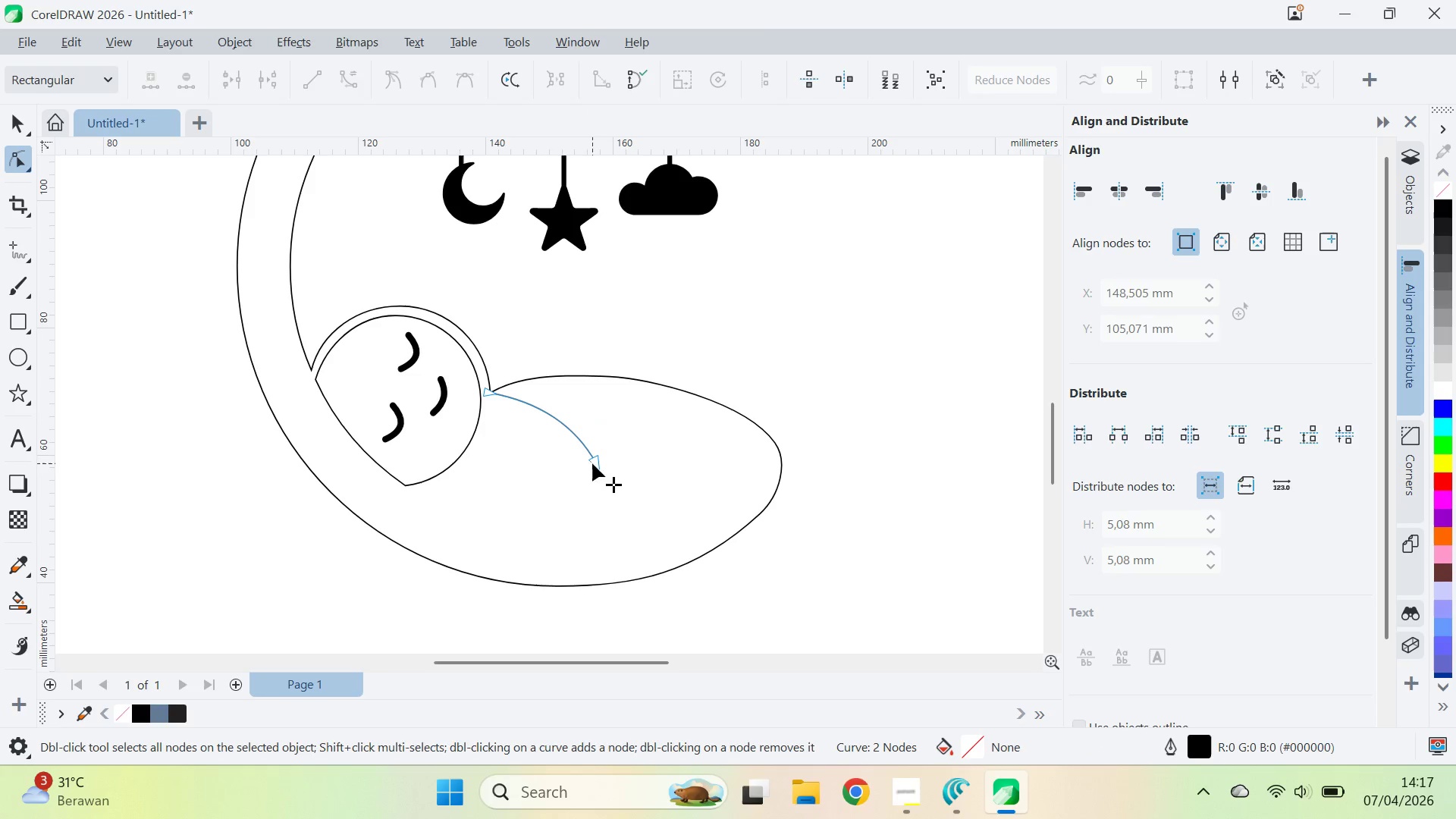 
type(vav)
 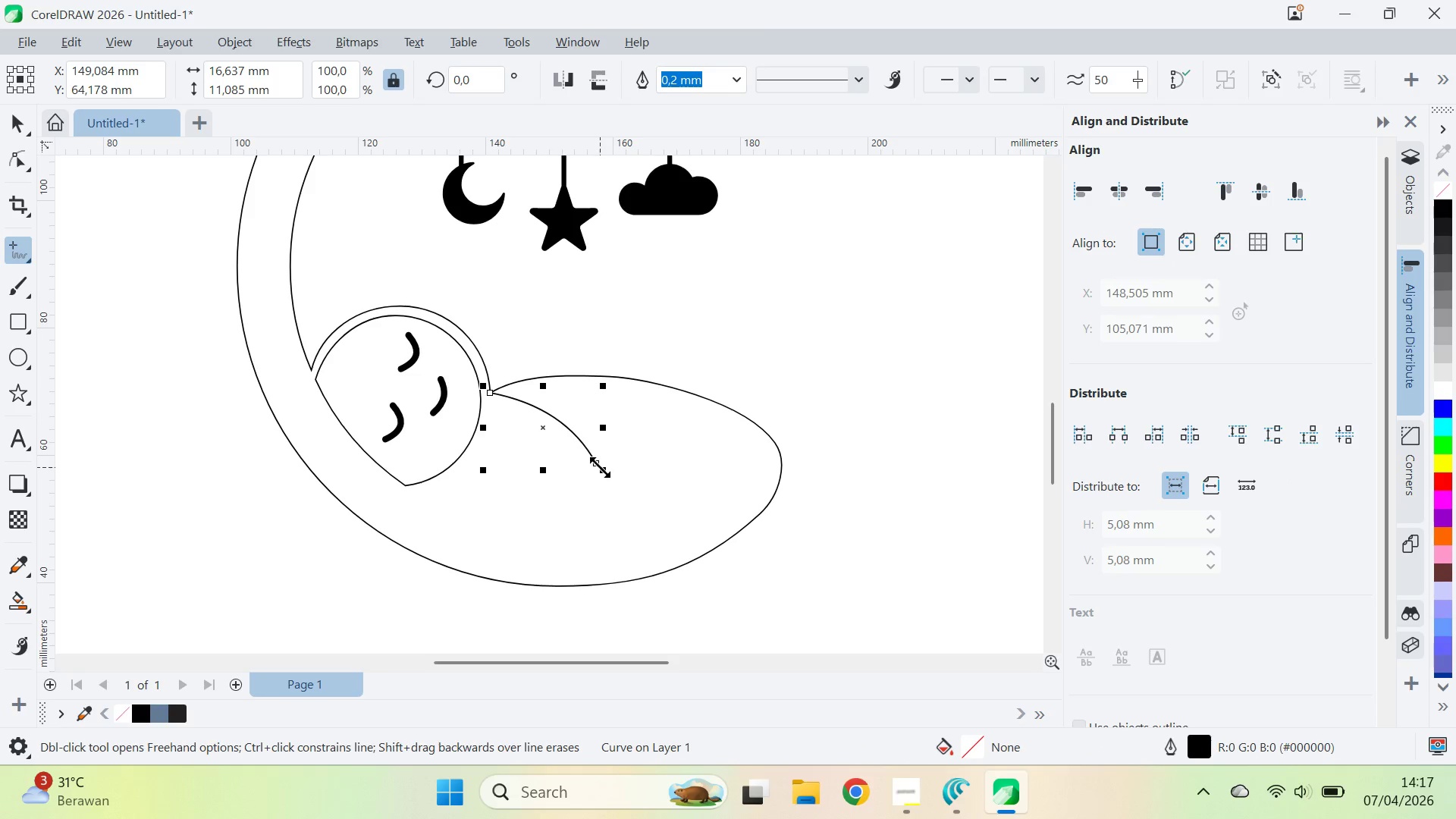 
left_click([593, 461])
 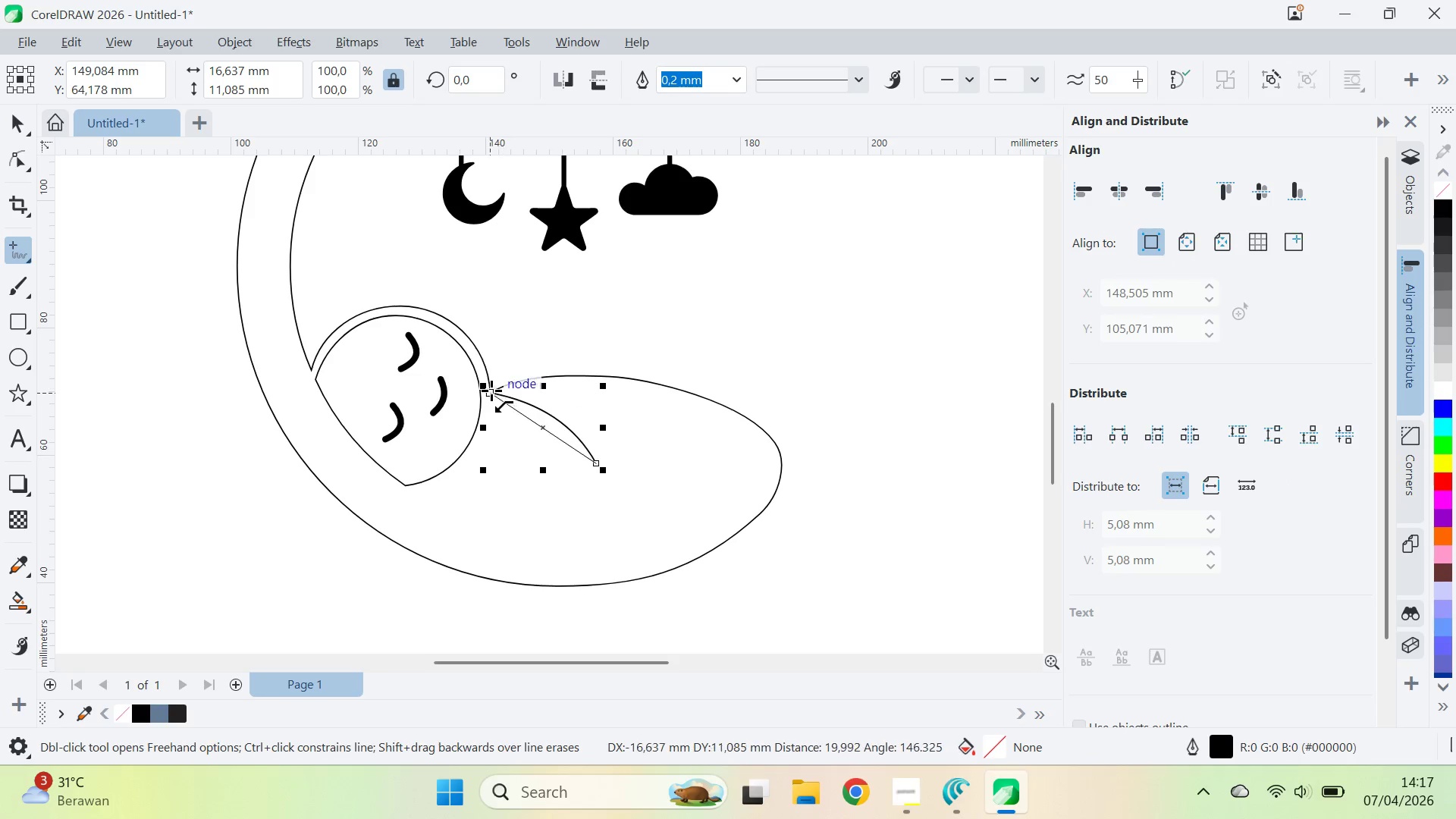 
left_click([489, 391])
 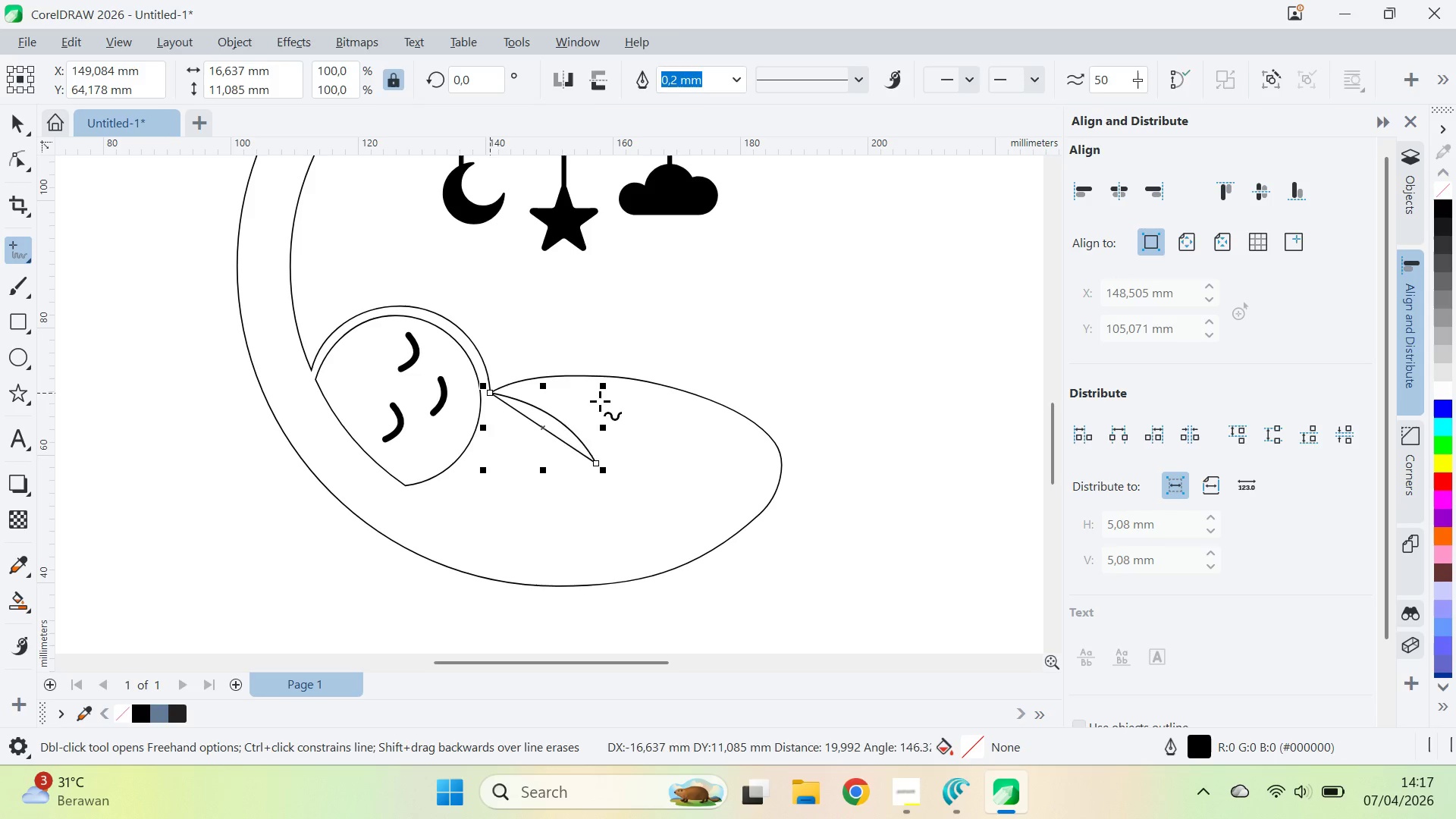 
key(A)
 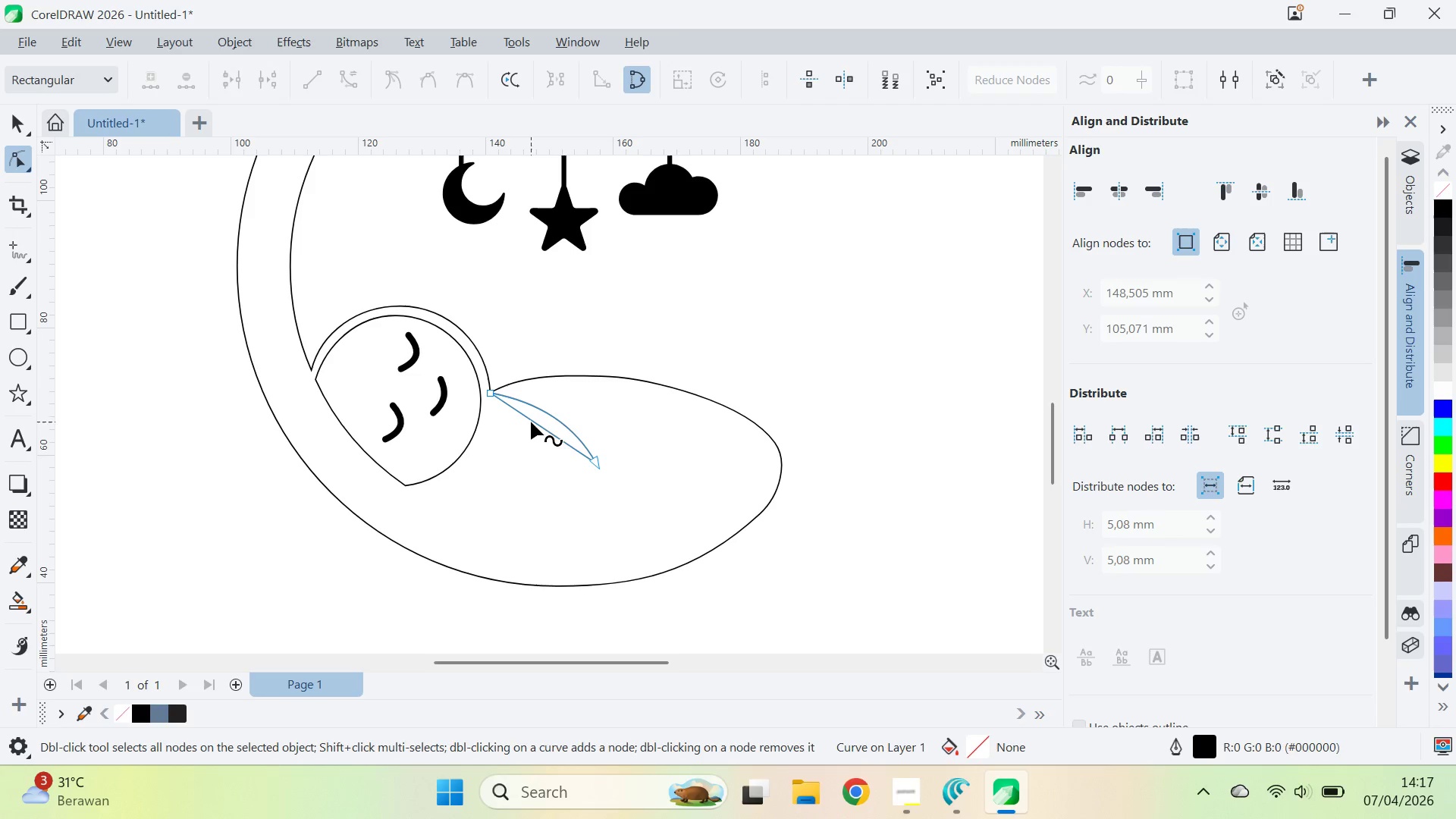 
right_click([530, 420])
 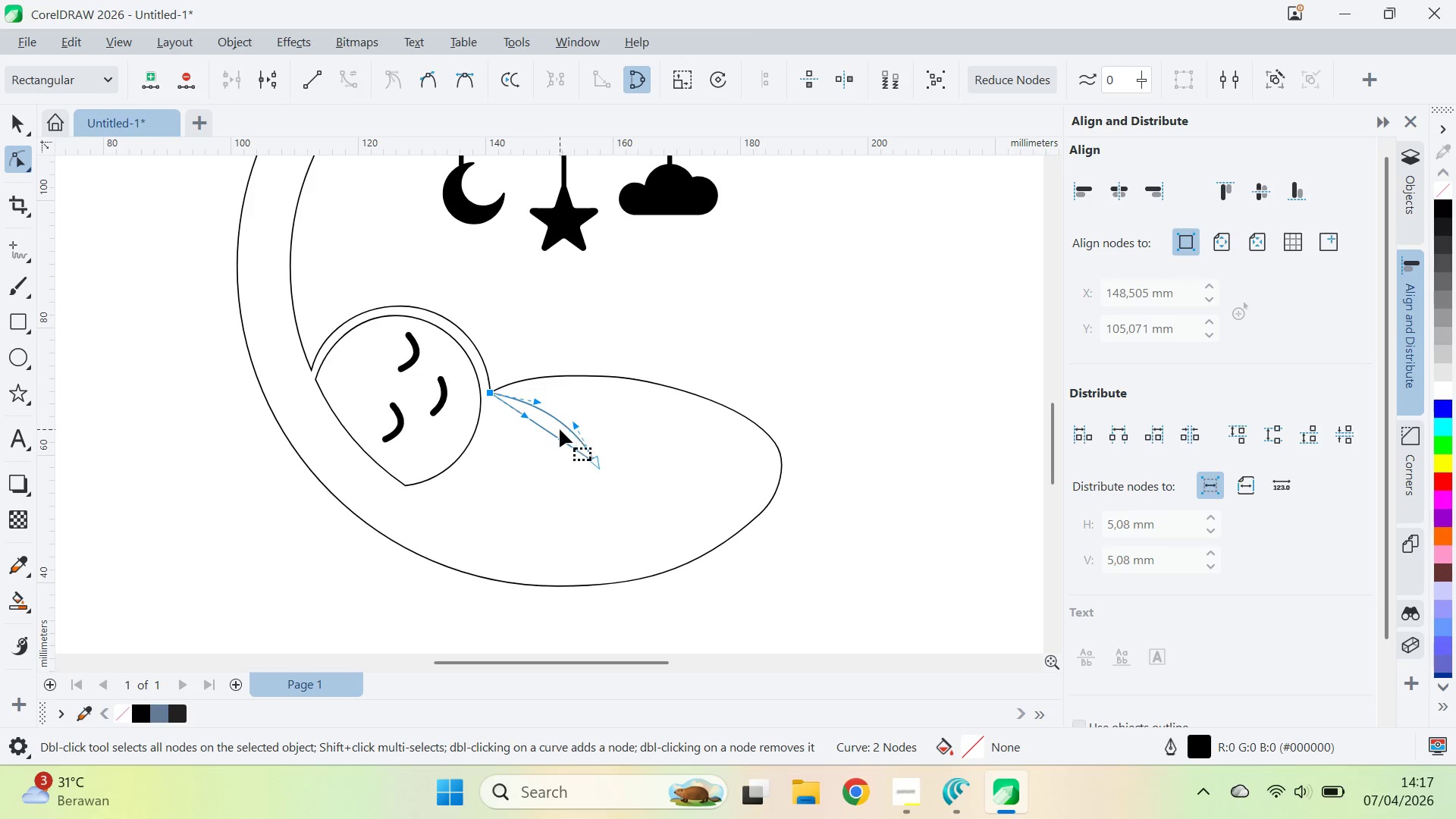 
left_click_drag(start_coordinate=[549, 431], to_coordinate=[556, 425])
 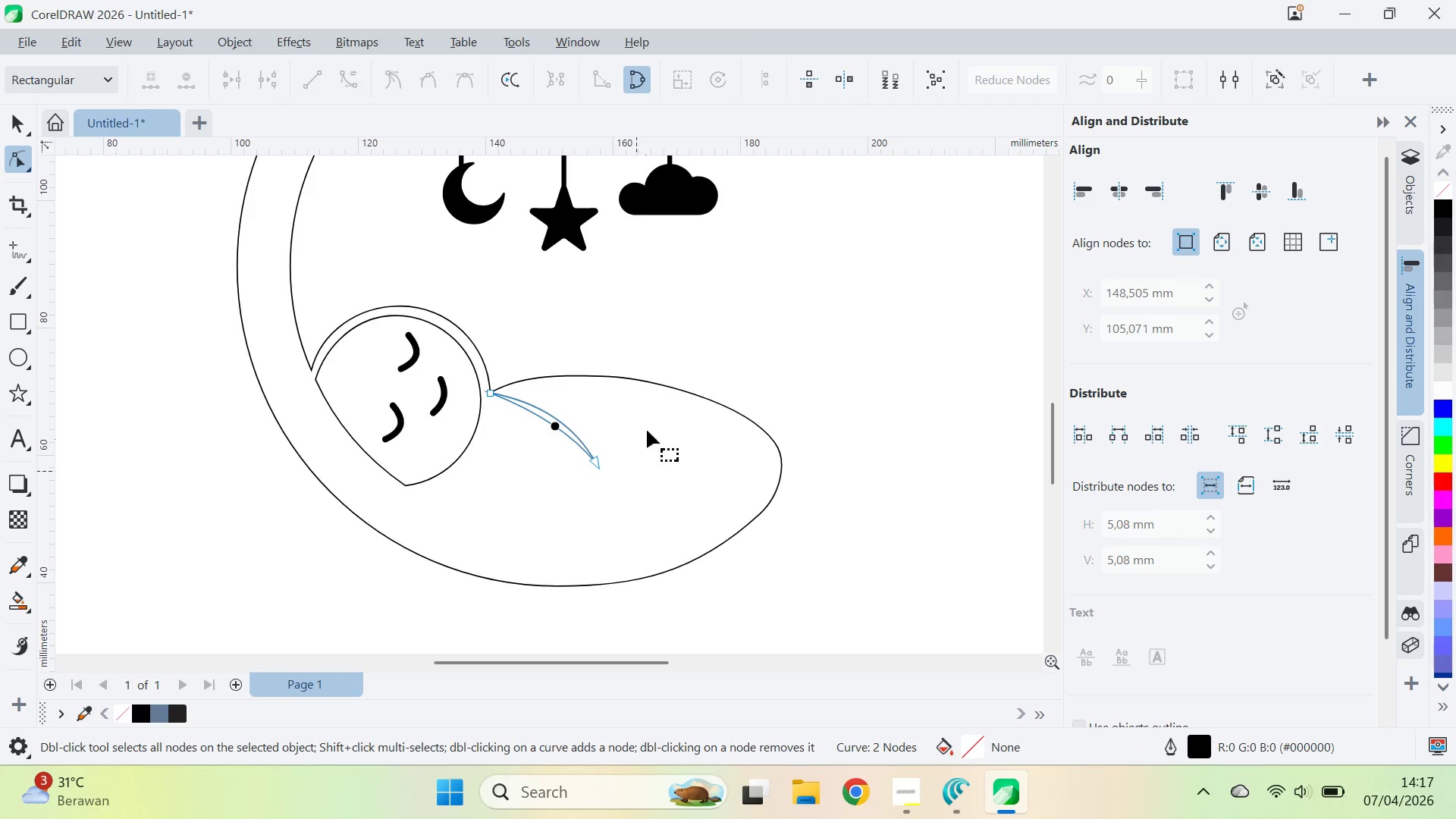 
key(V)
 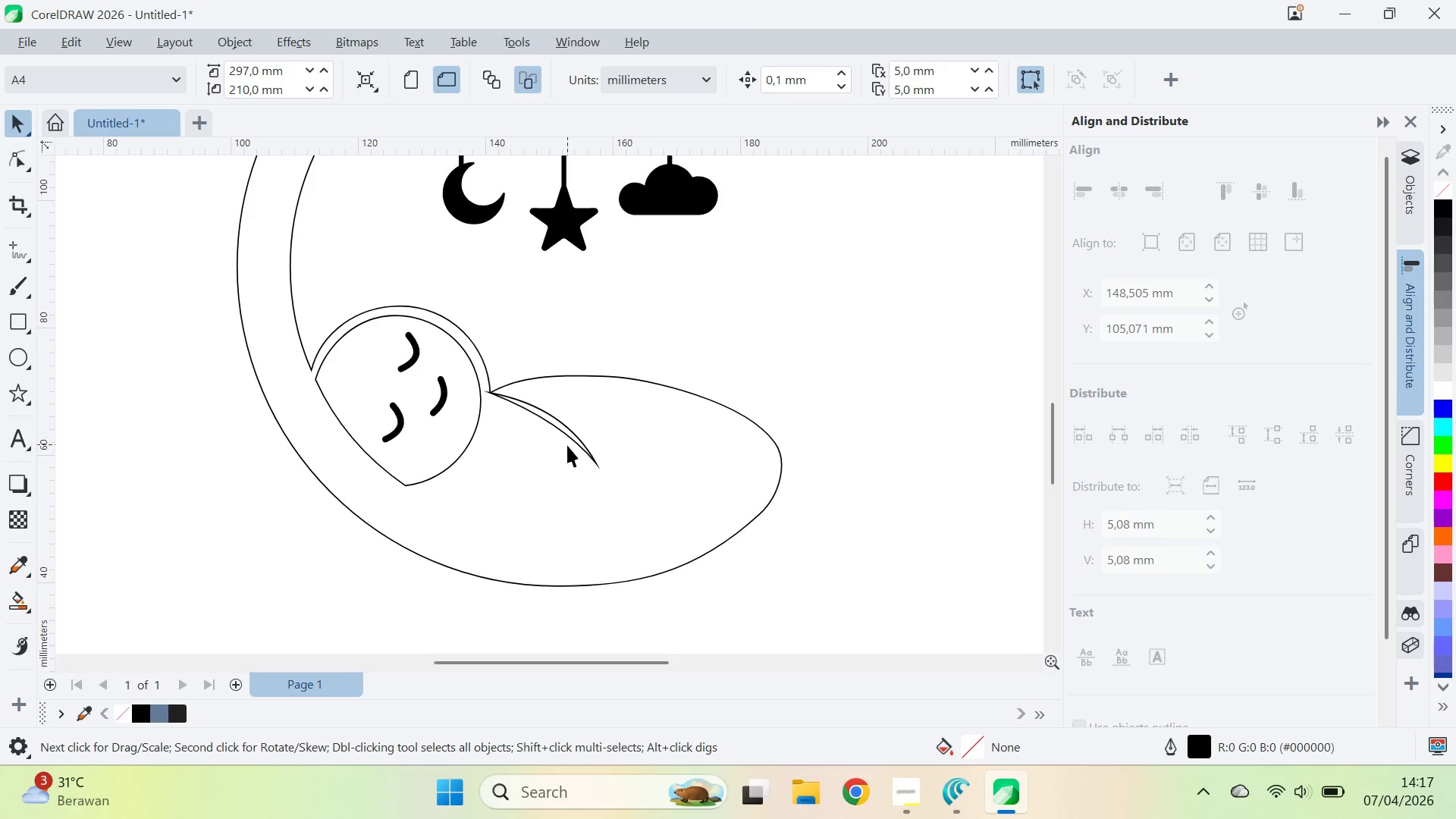 
left_click([577, 425])
 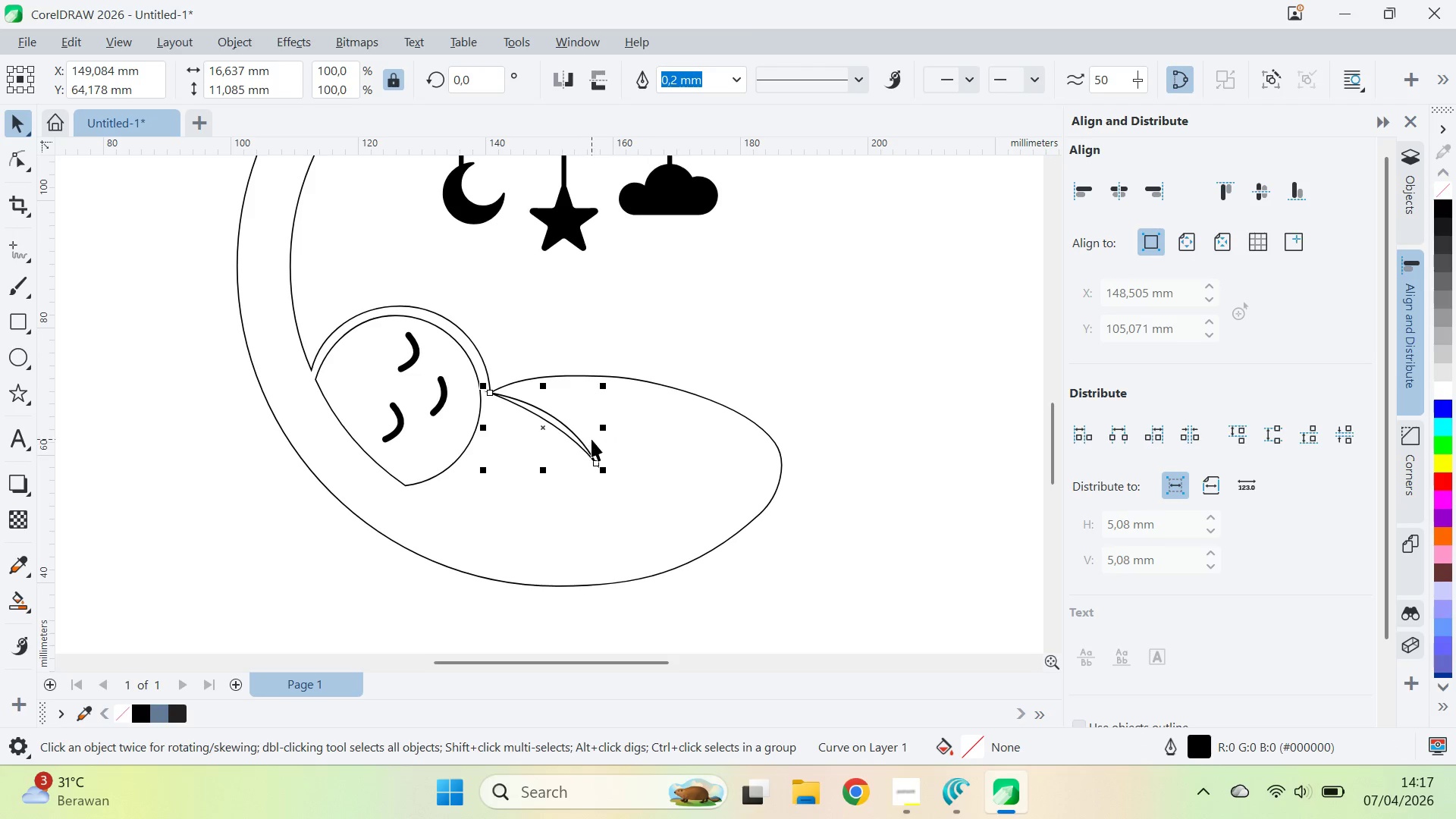 
key(Backspace)
 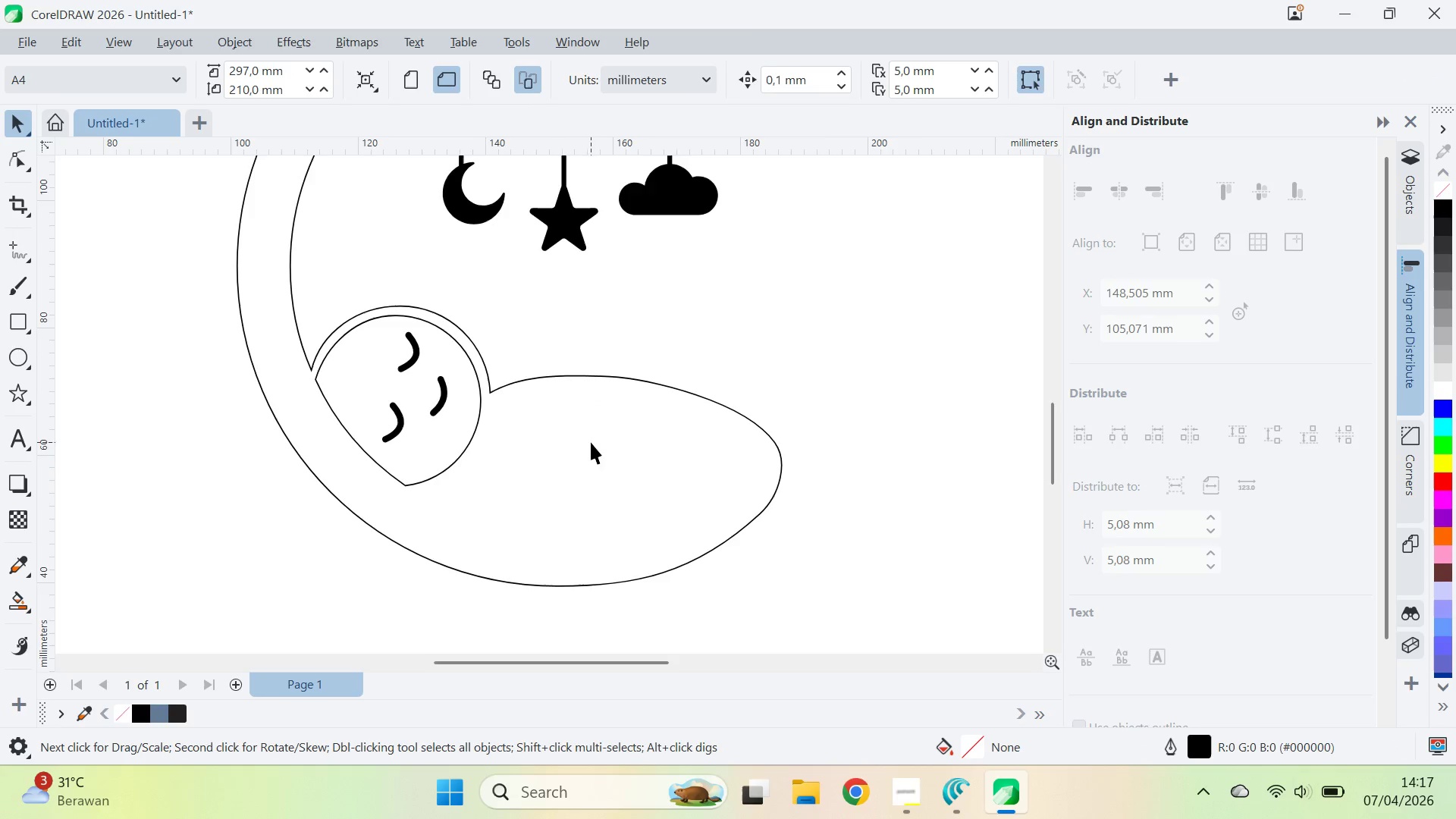 
scroll: coordinate [611, 449], scroll_direction: down, amount: 6.0
 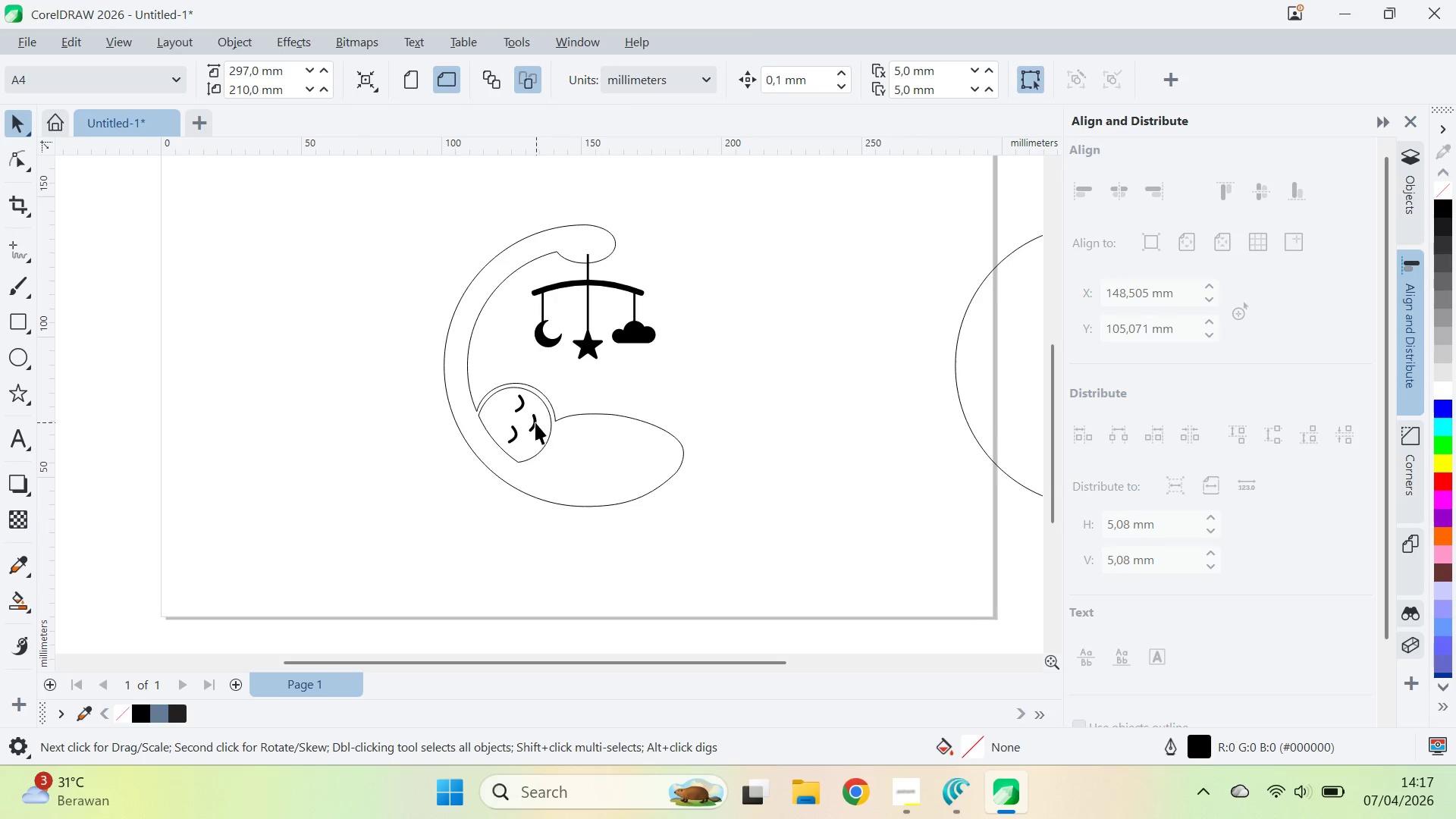 
left_click([563, 450])
 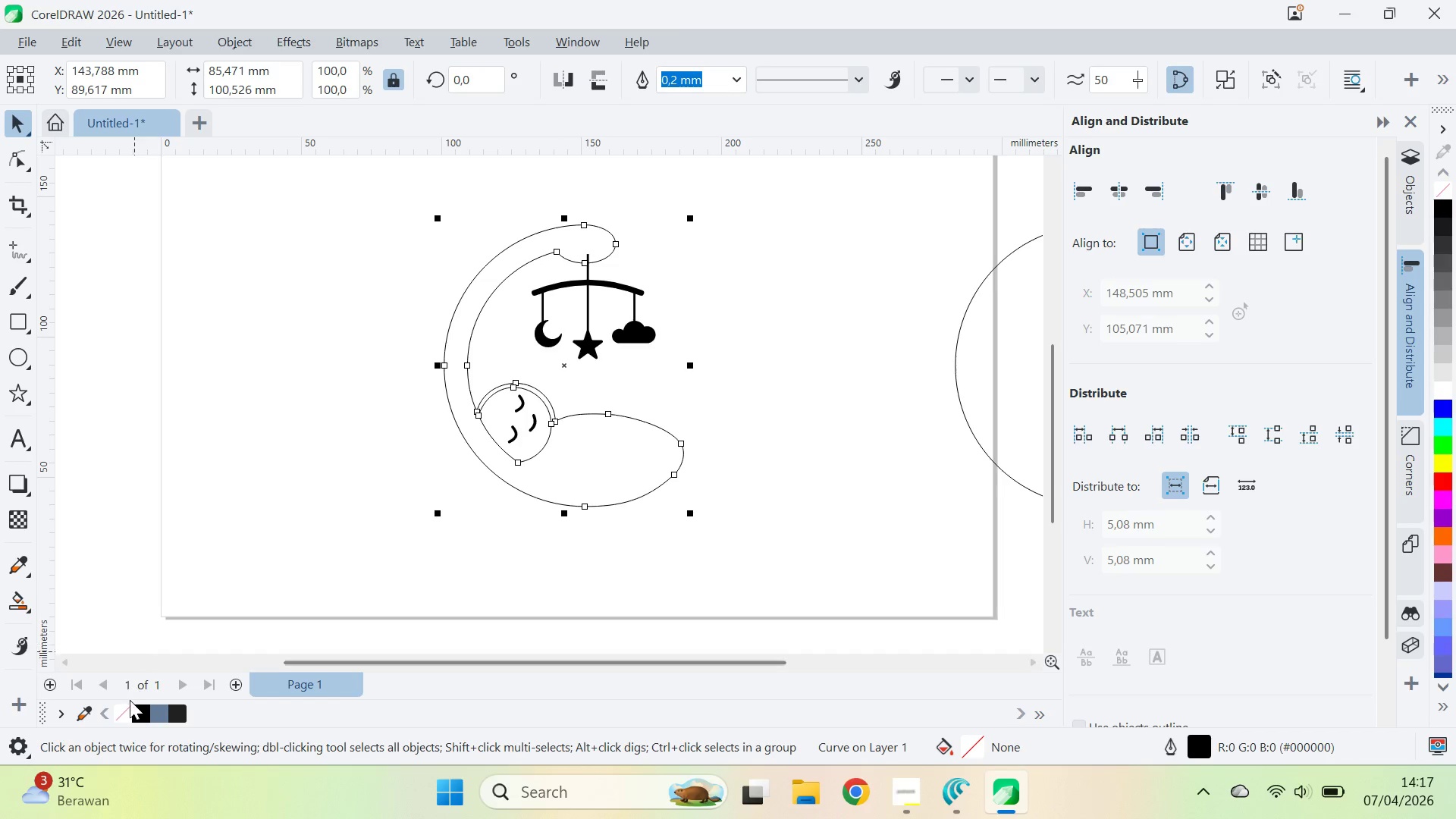 
left_click([139, 709])
 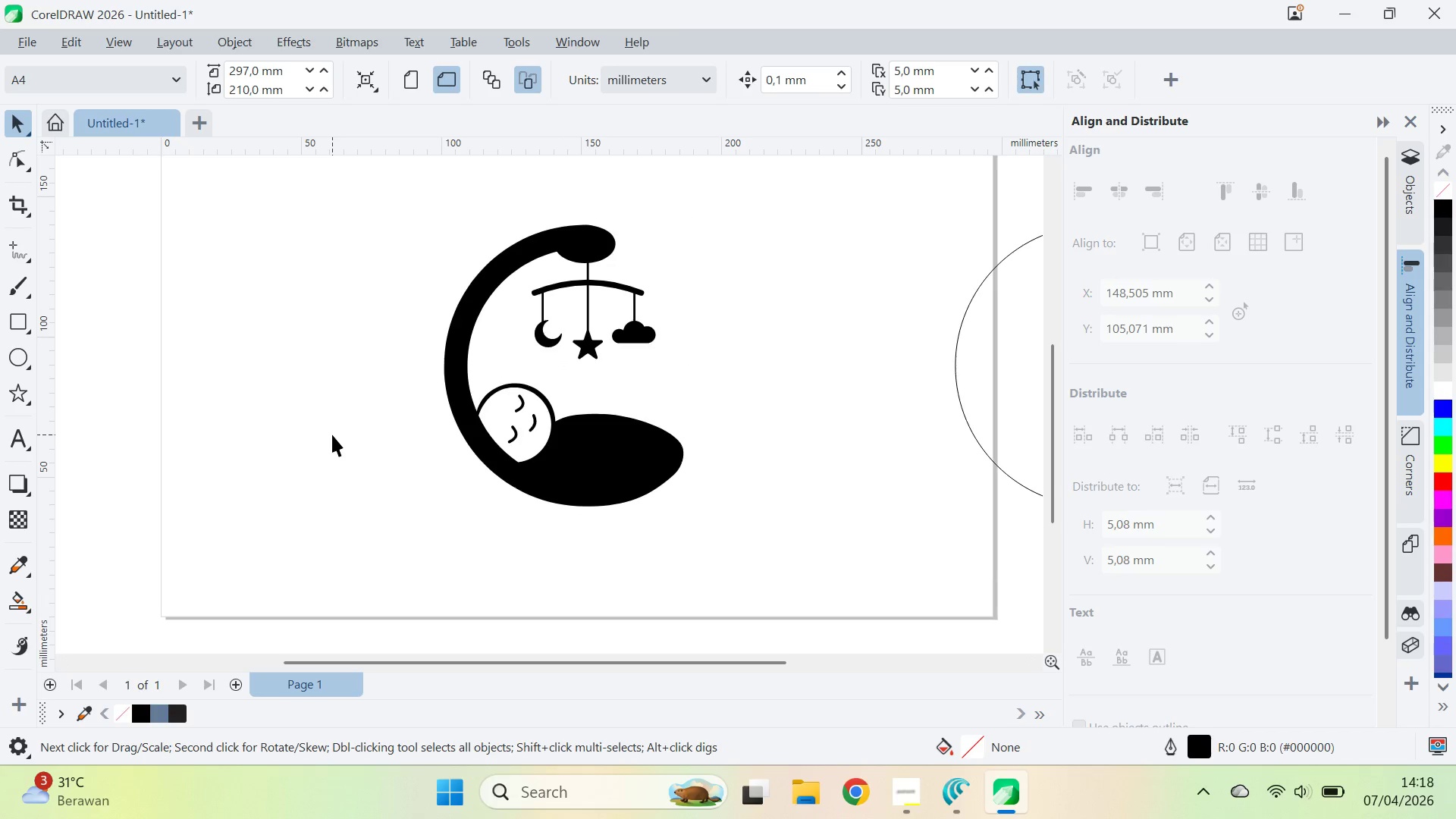 
wait(8.83)
 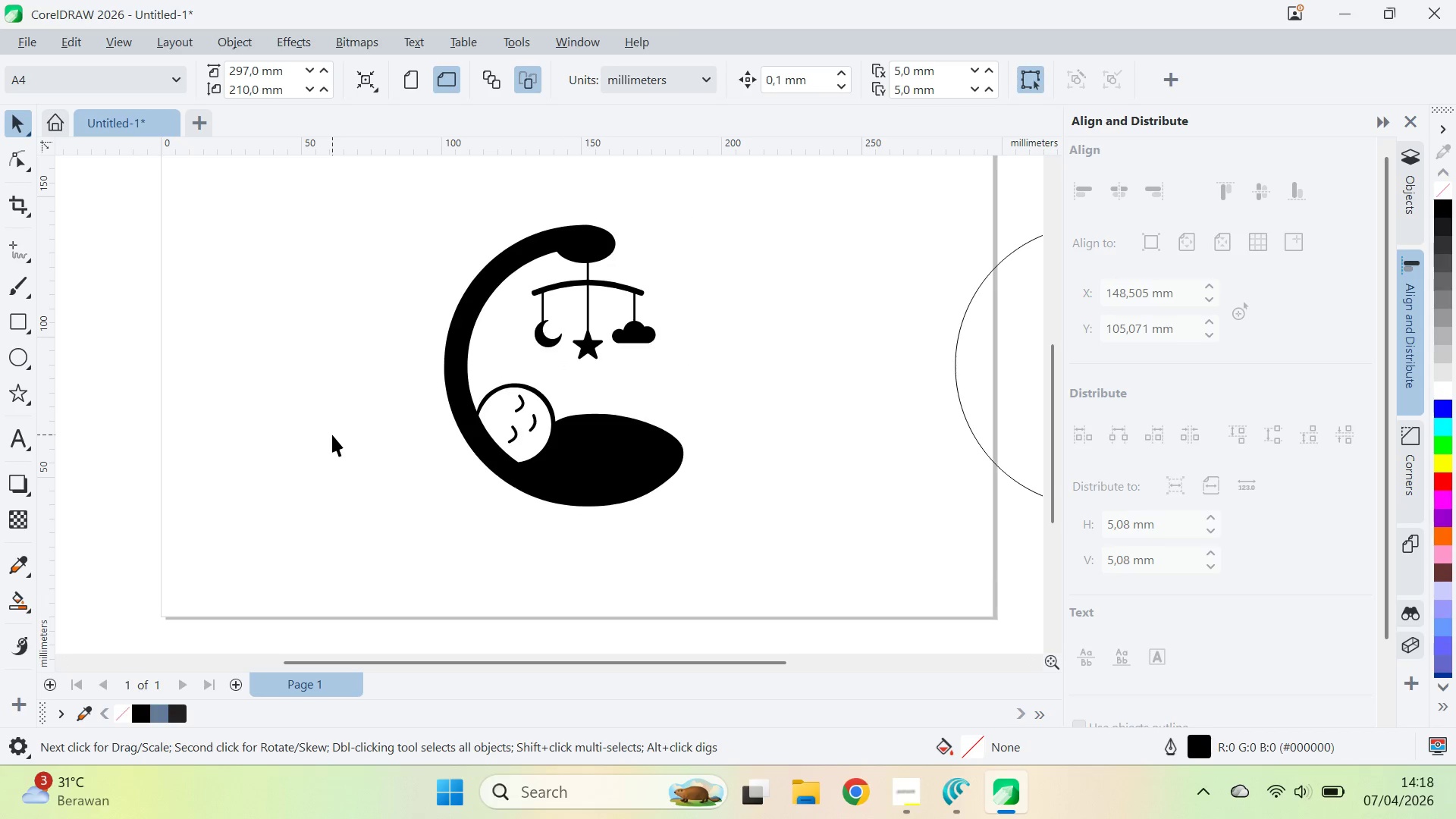 
left_click([583, 225])
 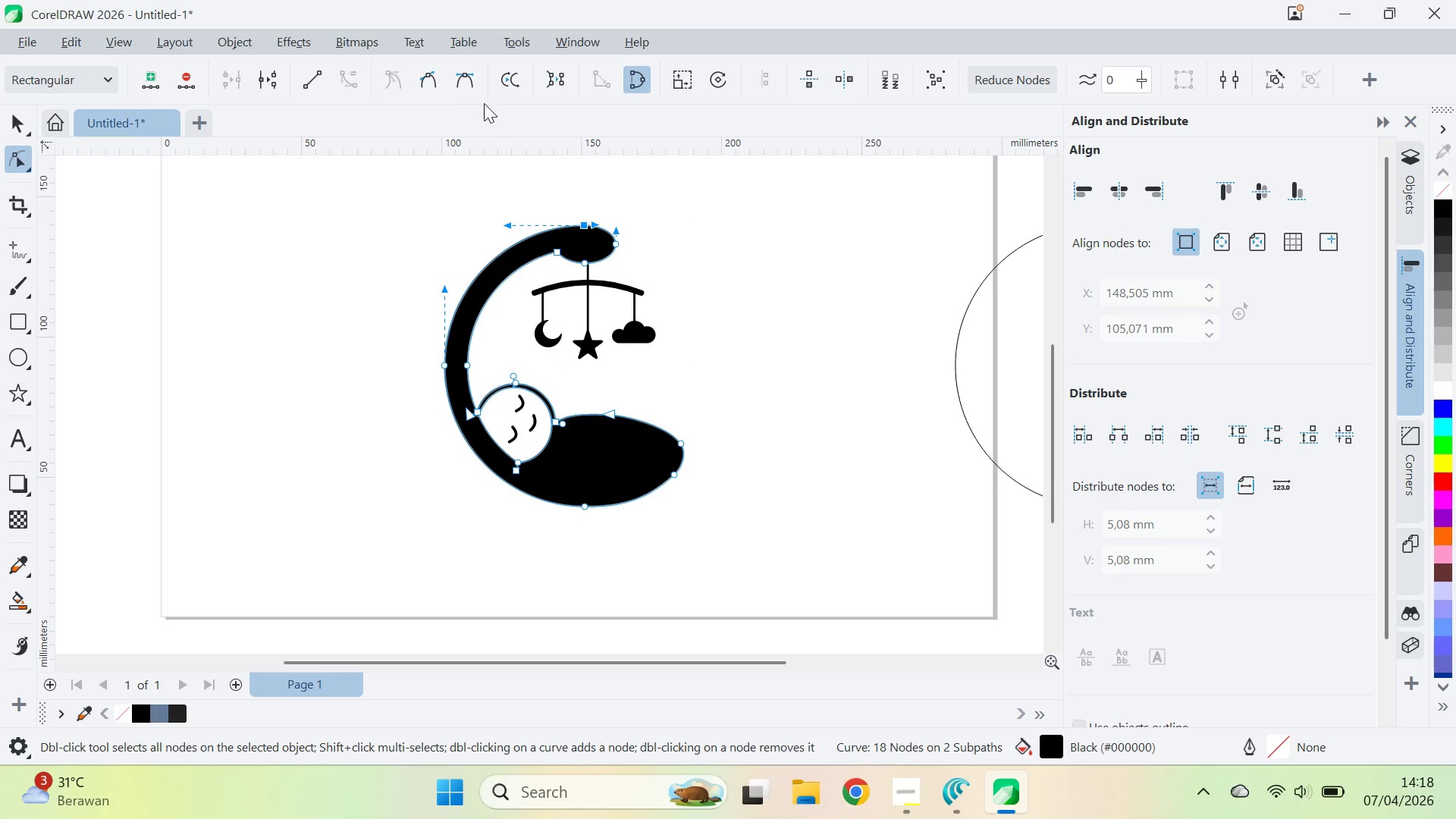 
left_click([472, 91])
 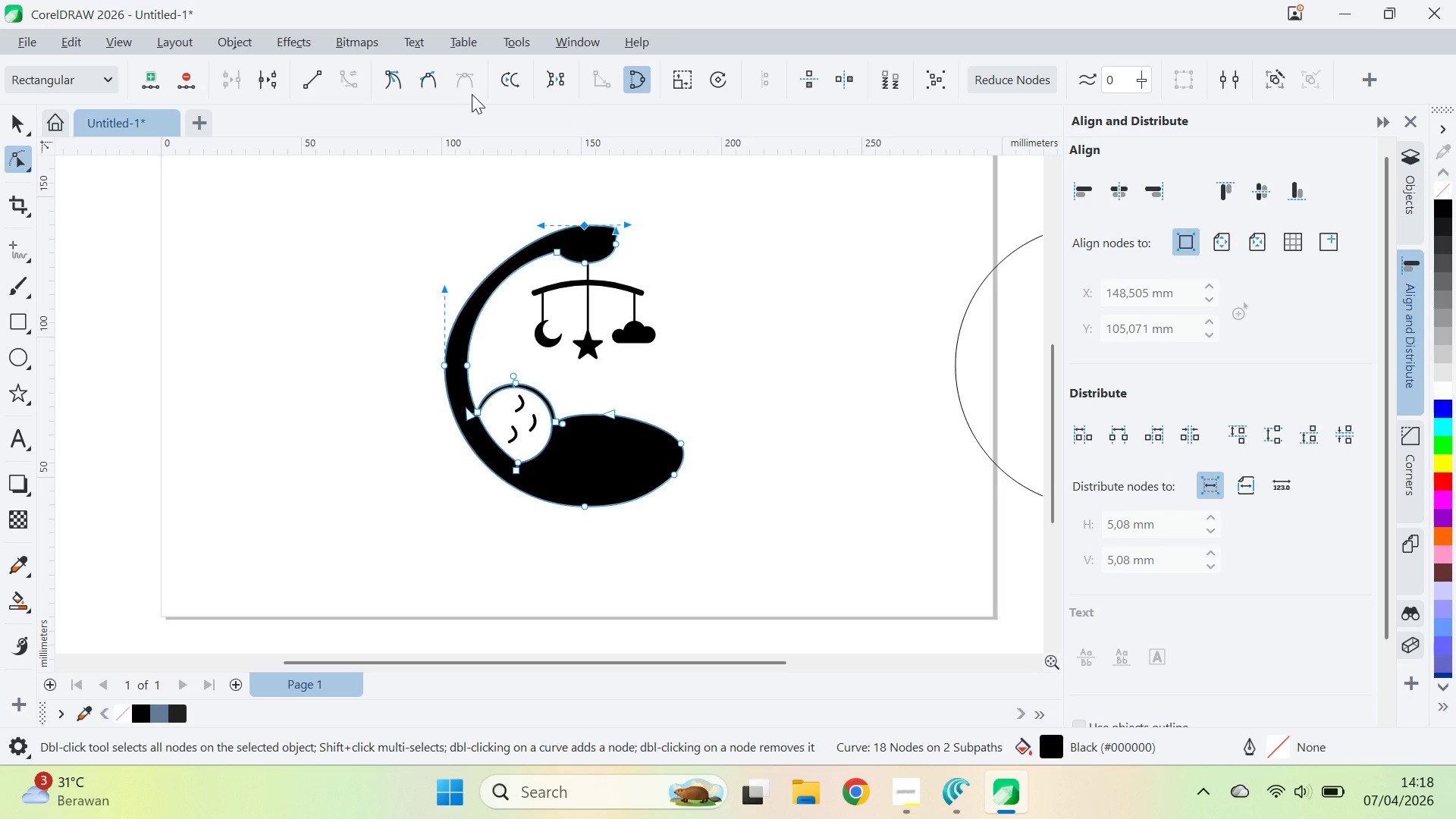 
key(Control+Z)
 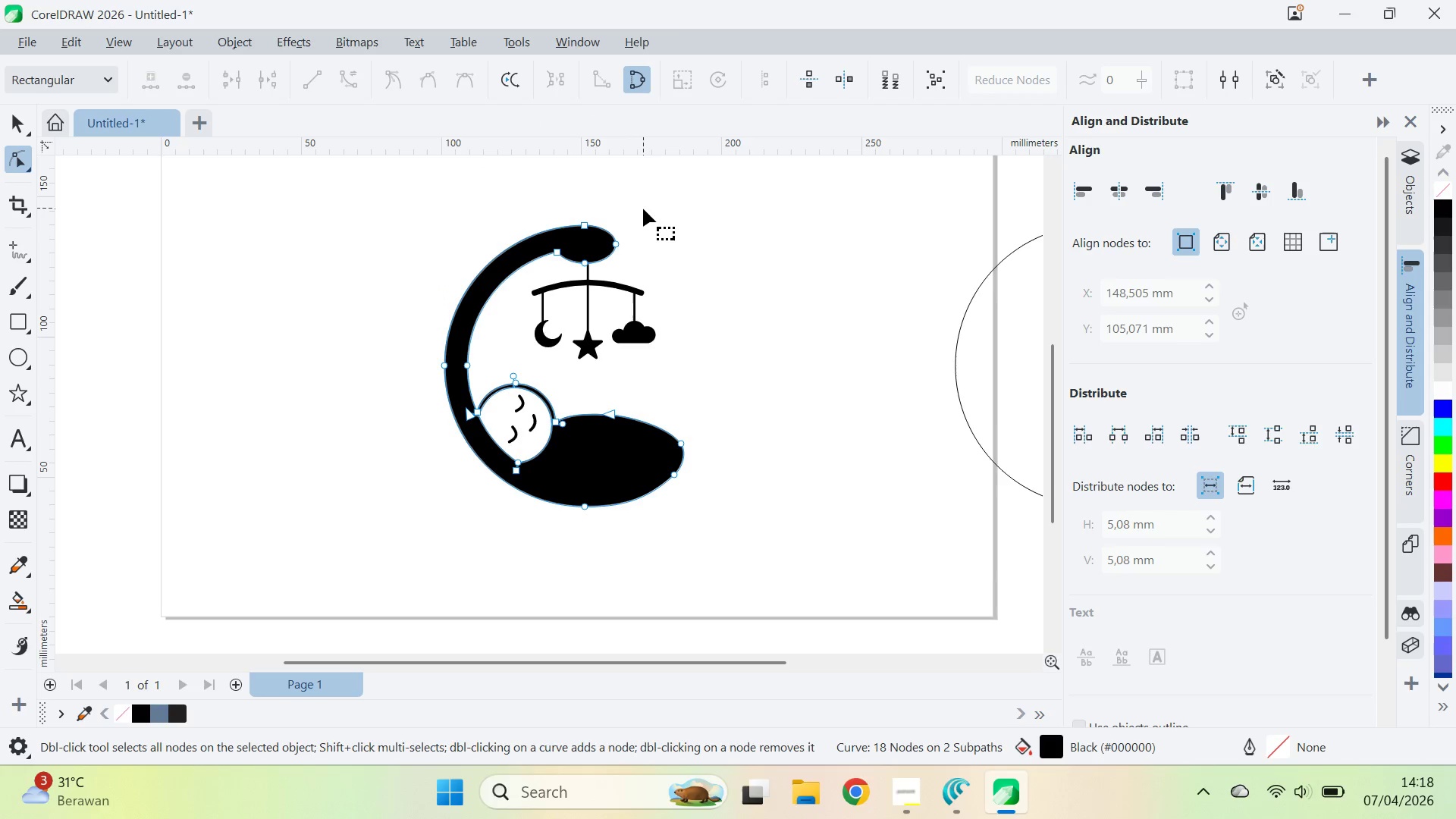 
key(V)
 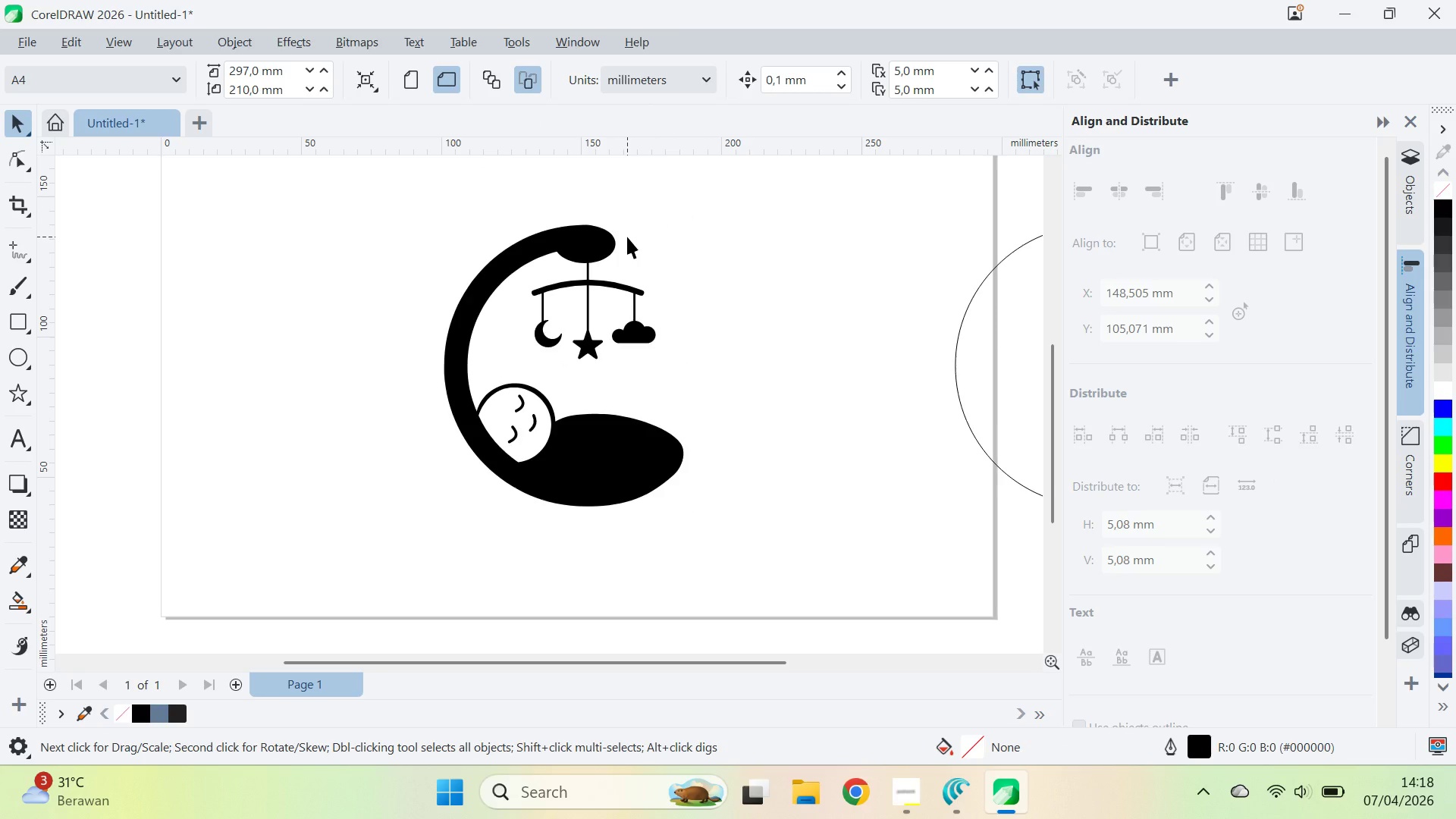 
wait(8.59)
 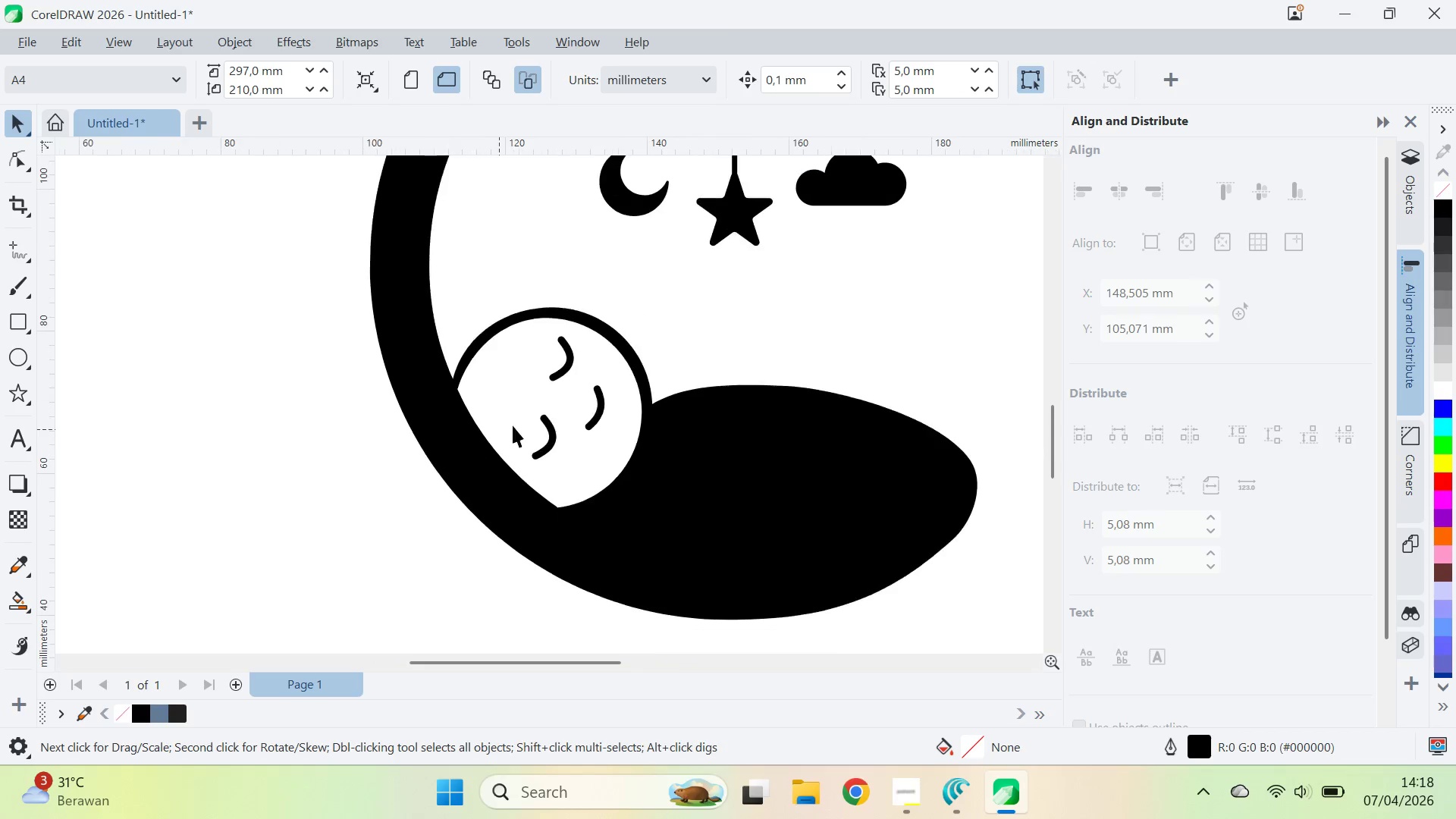 
key(Alt+AltLeft)
 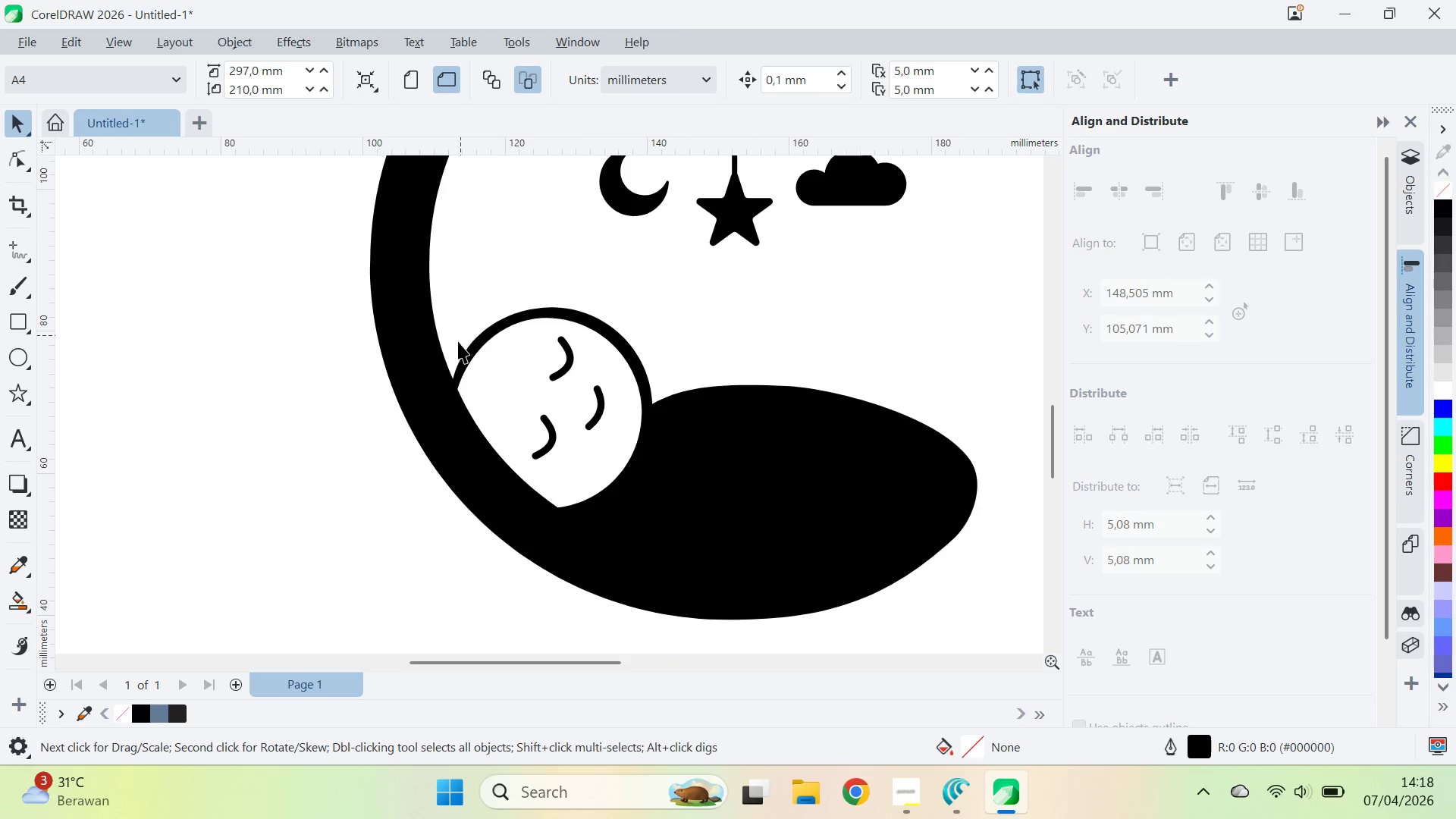 
scroll: coordinate [480, 448], scroll_direction: up, amount: 7.0
 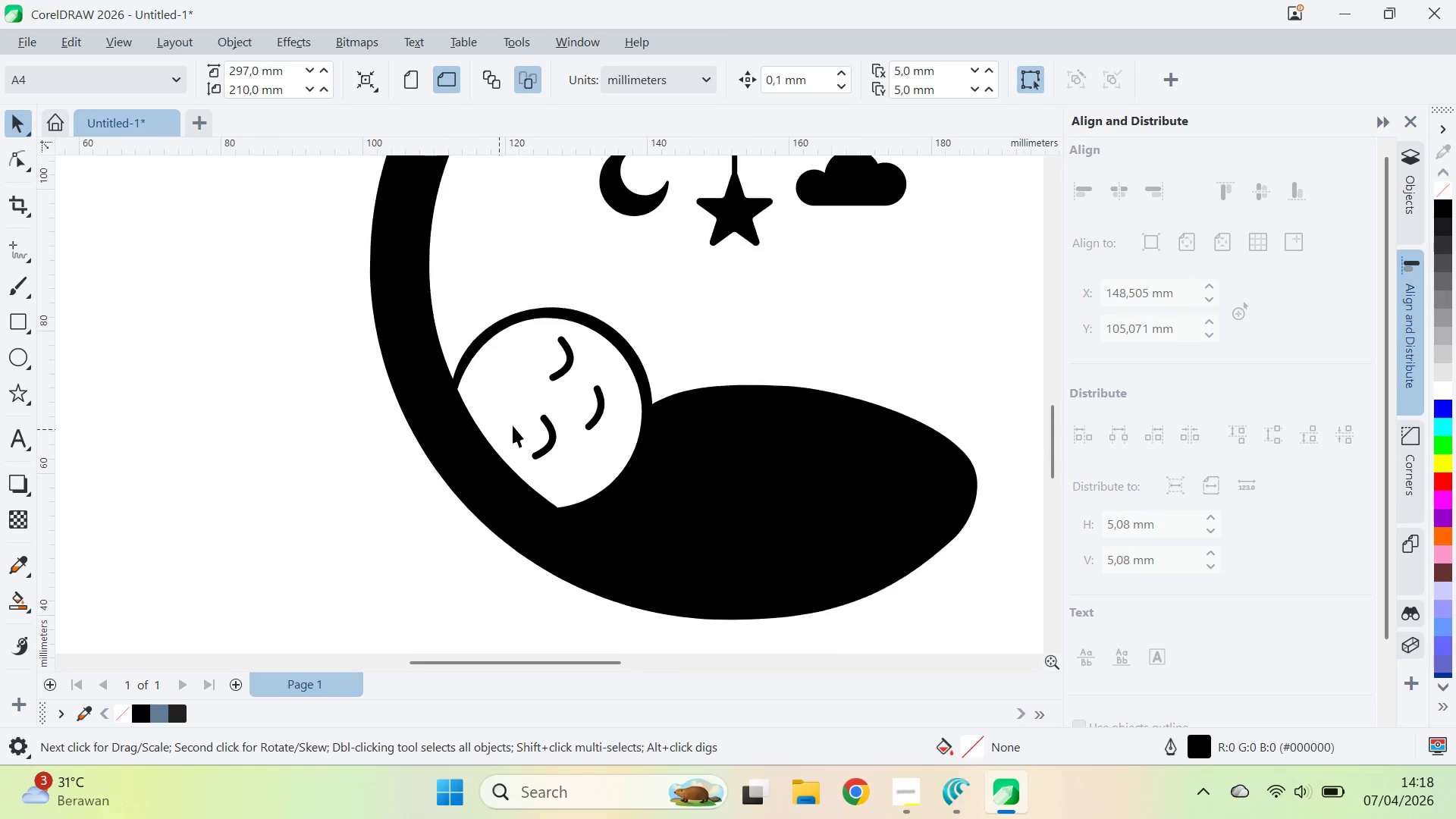 
key(Alt+AltLeft)
 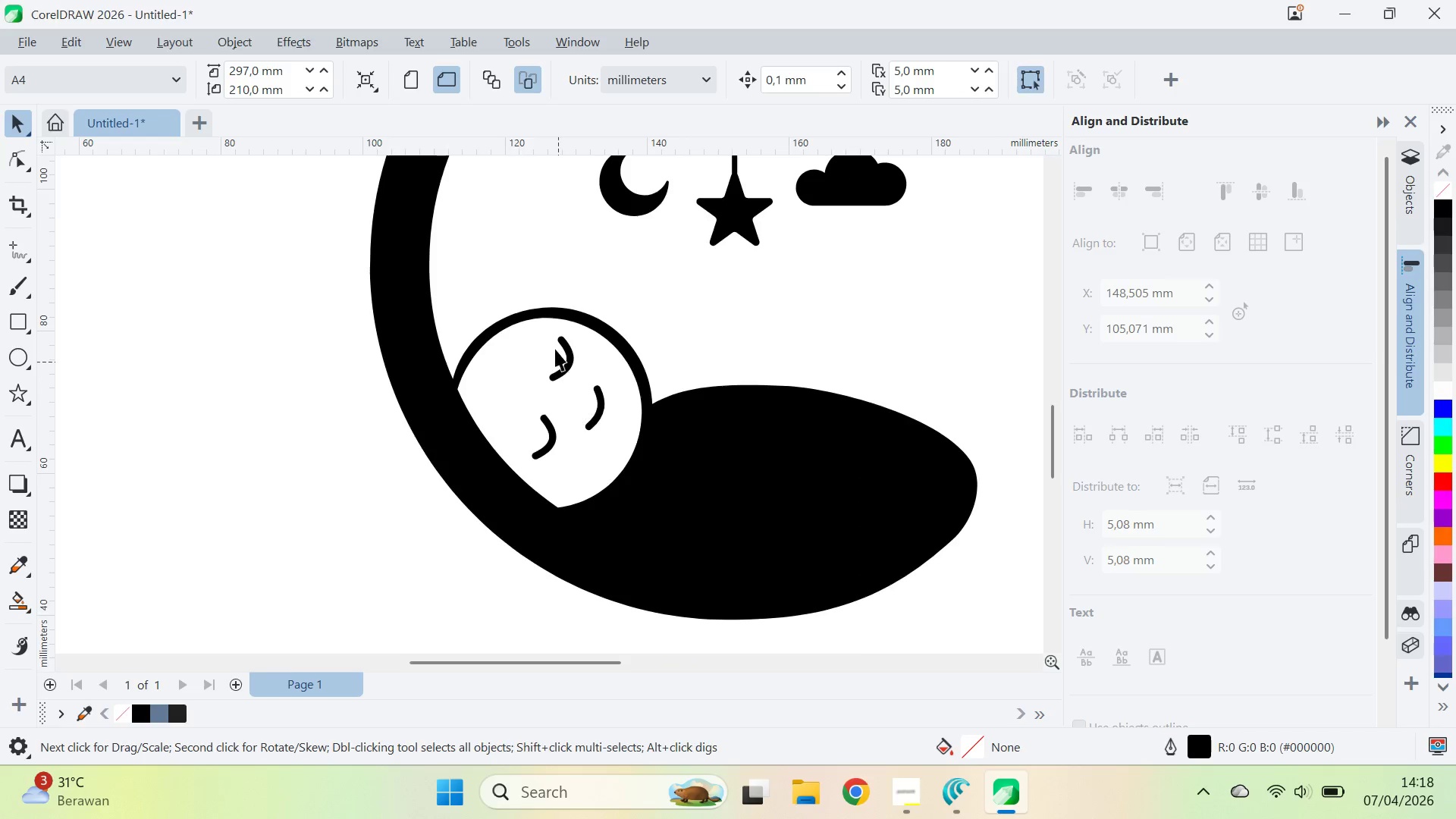 
key(Alt+Tab)
 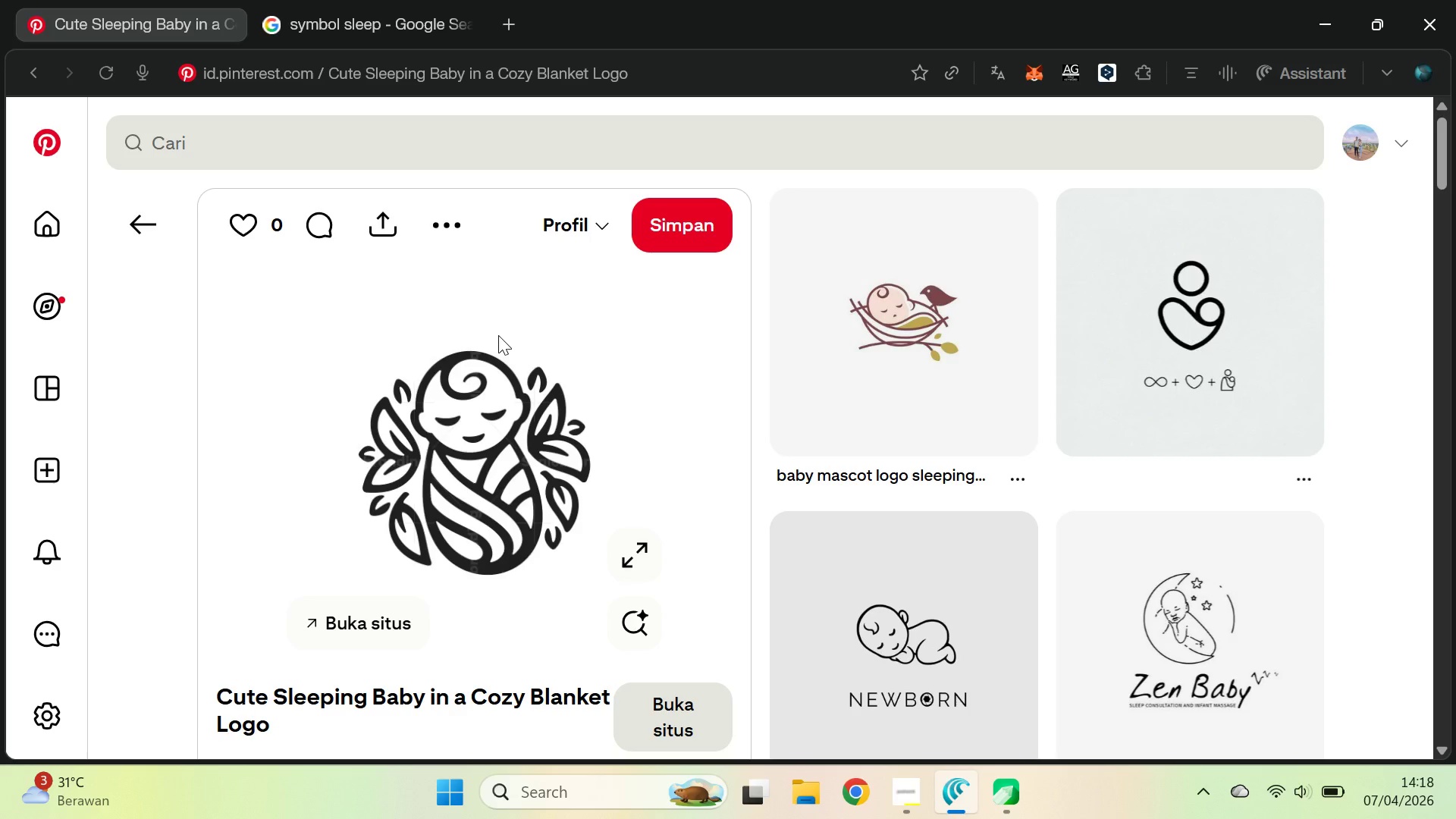 
key(Alt+AltLeft)
 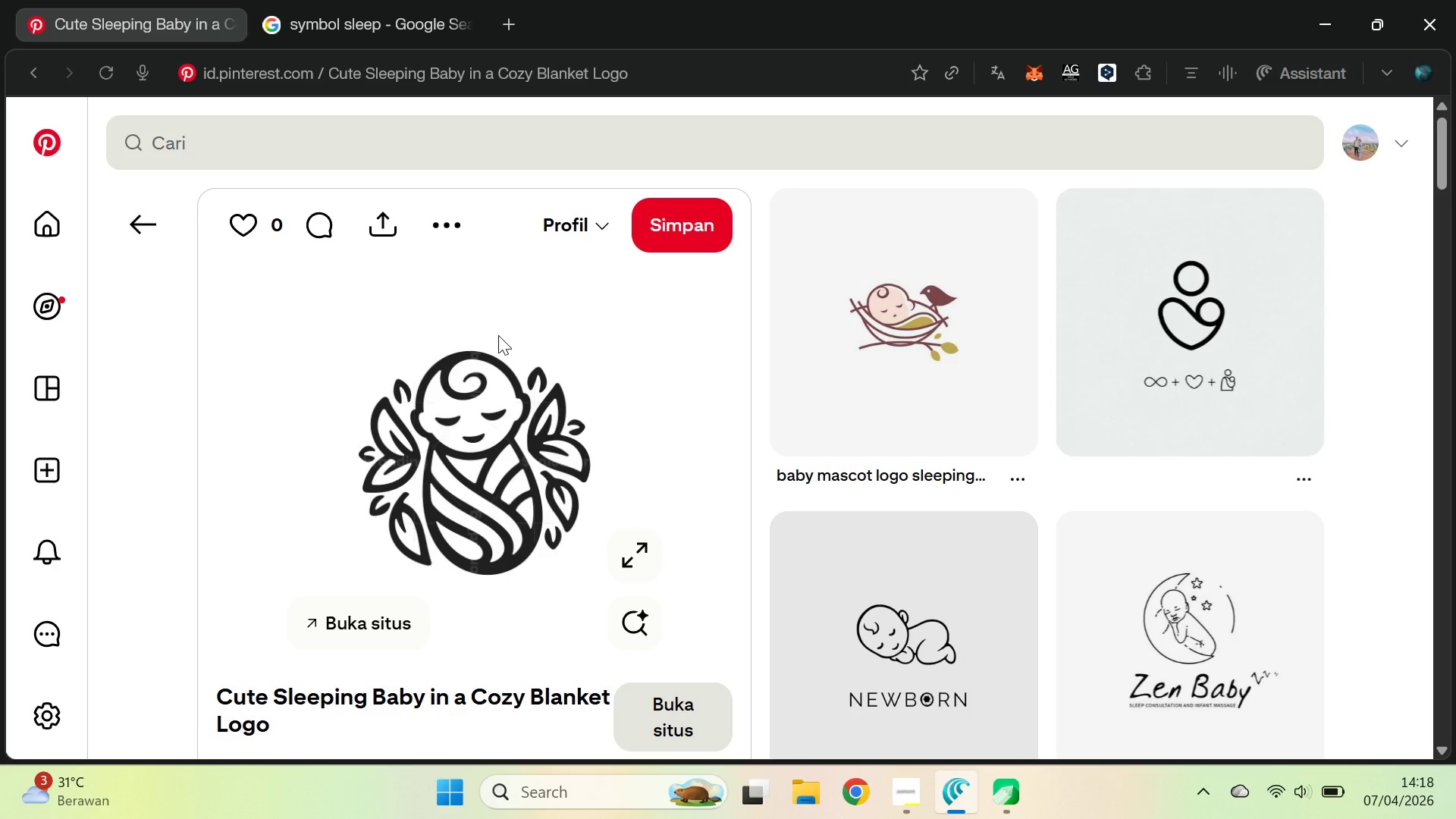 
key(Alt+Tab)
 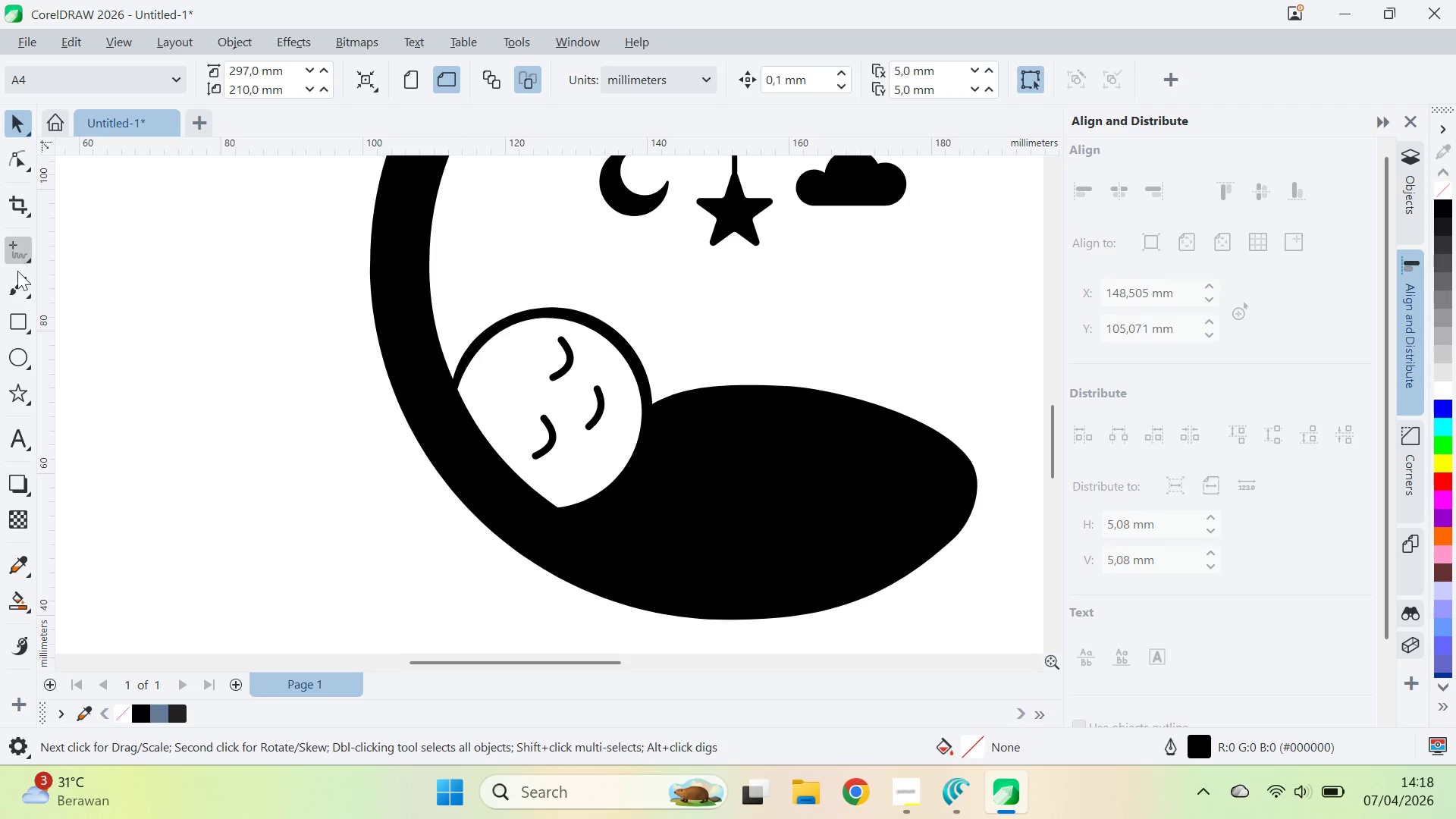 
left_click([15, 250])
 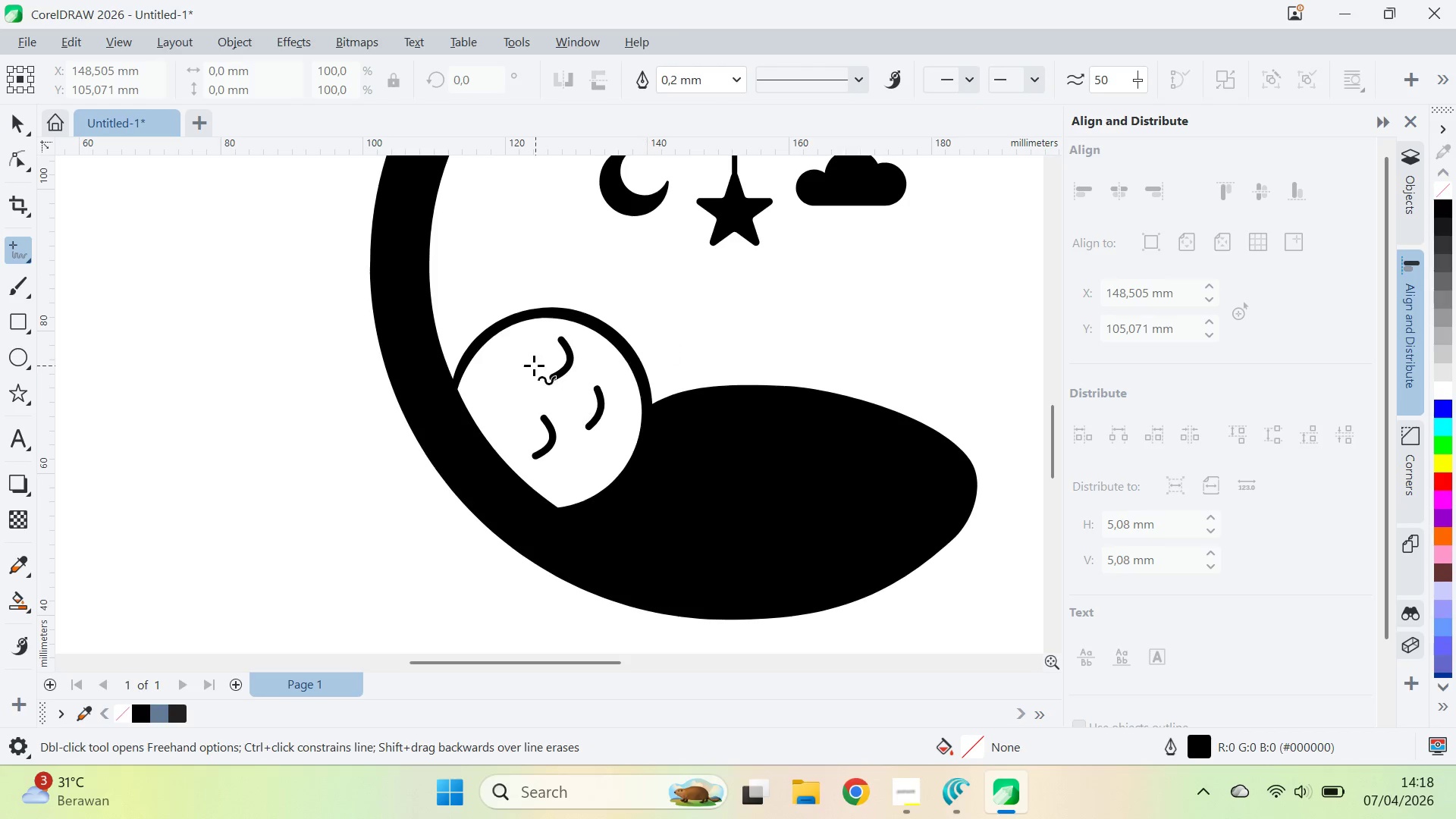 
scroll: coordinate [505, 373], scroll_direction: up, amount: 7.0
 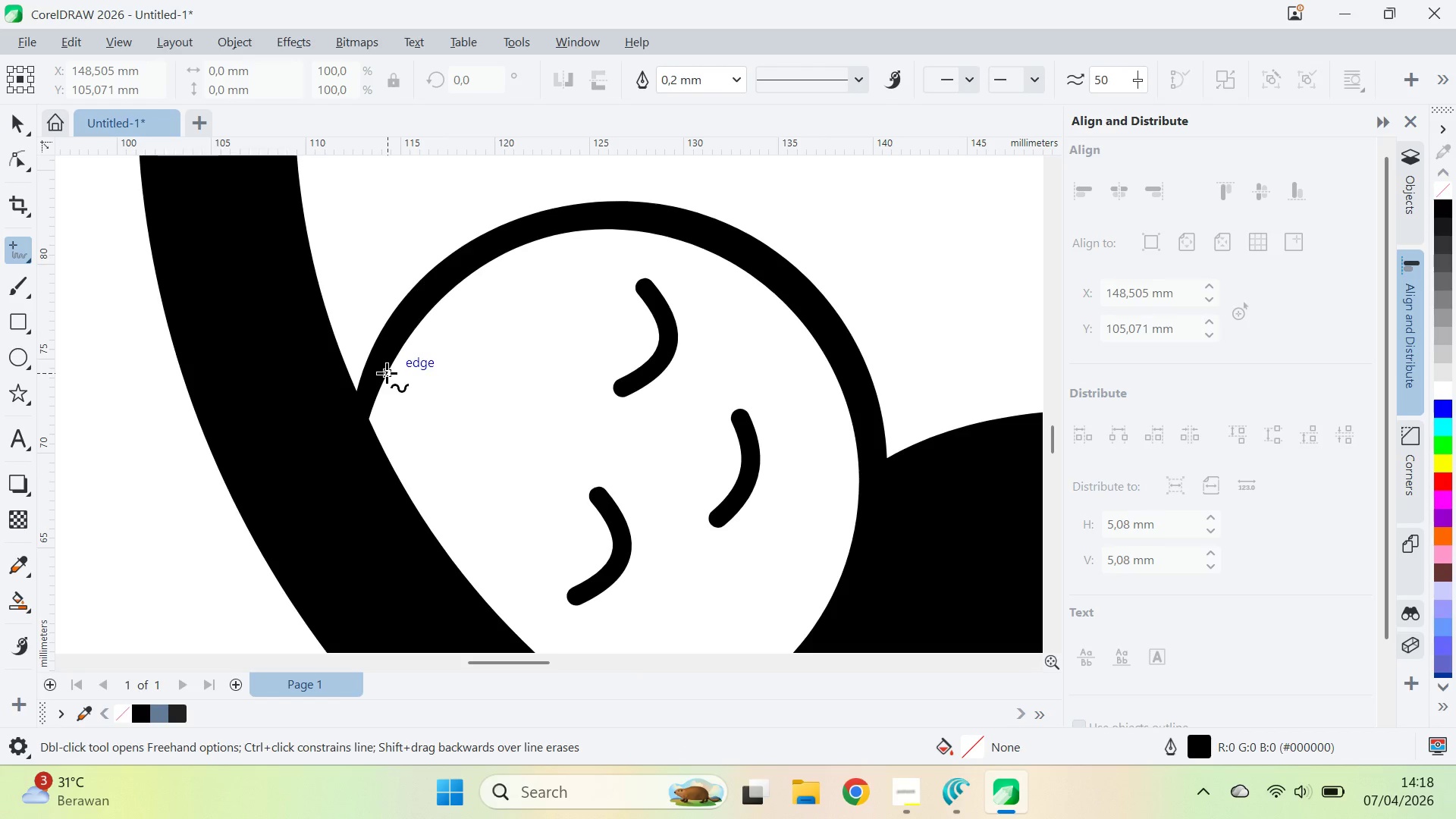 
left_click_drag(start_coordinate=[386, 373], to_coordinate=[485, 397])
 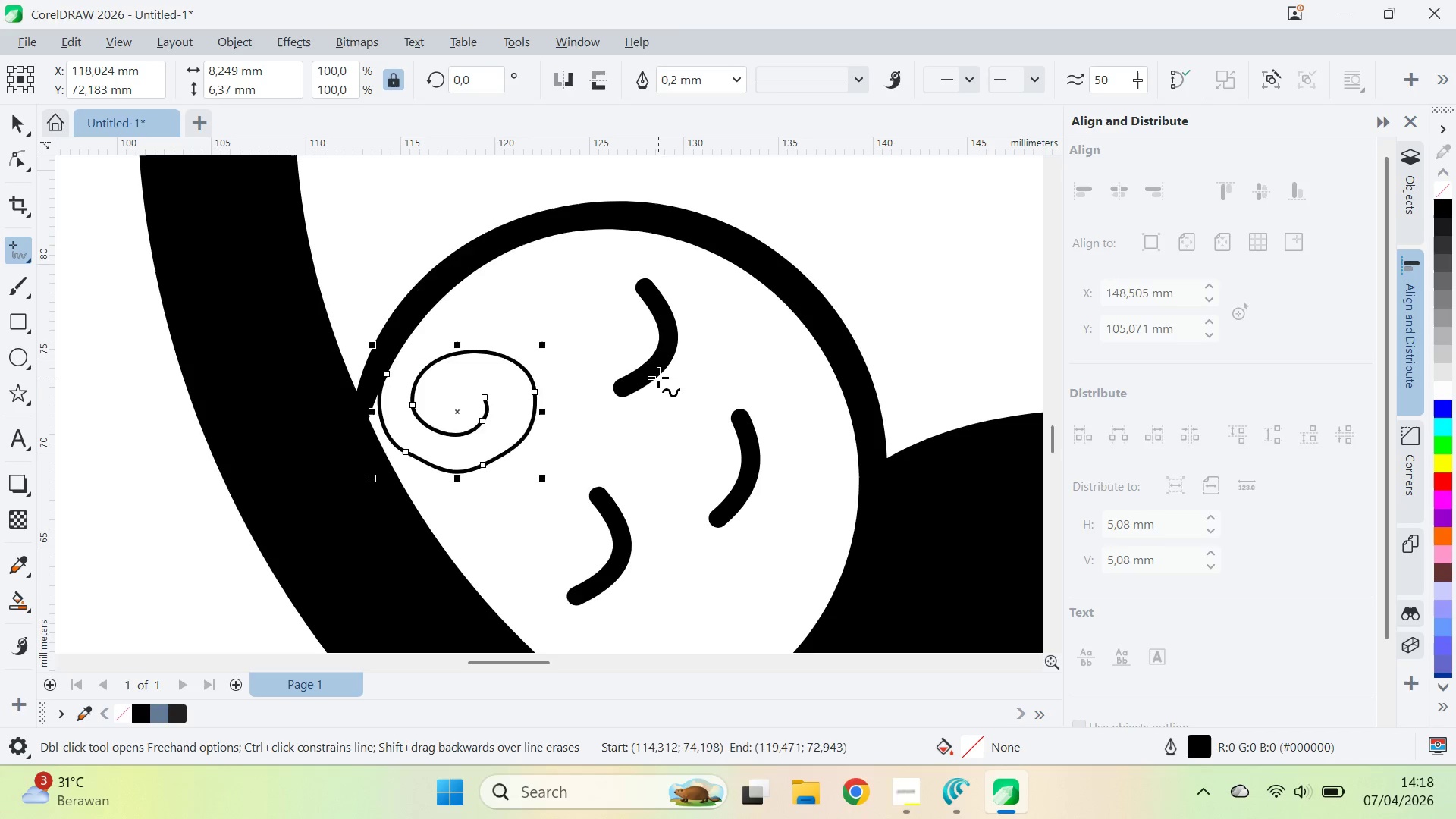 
key(Alt+AltLeft)
 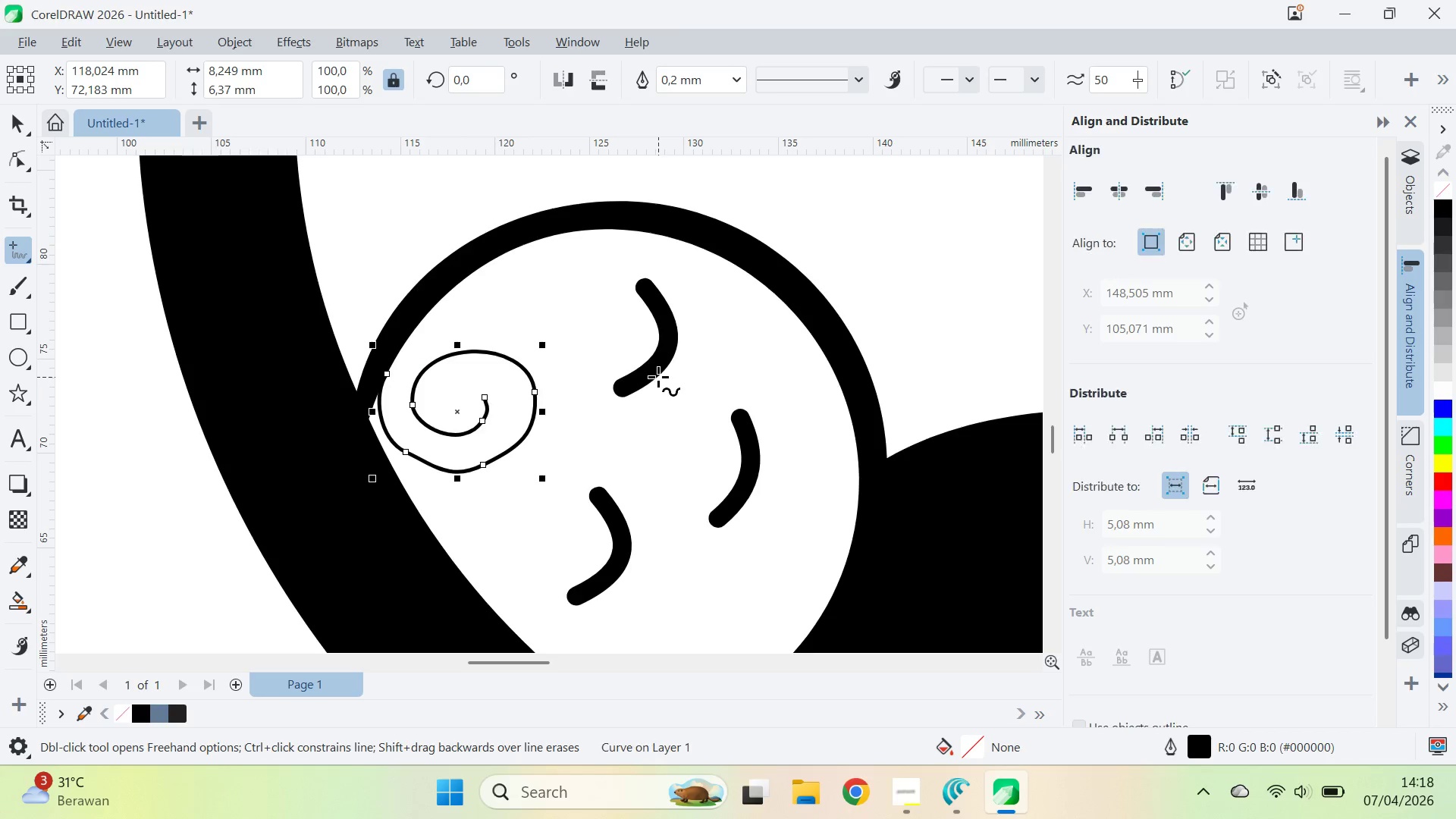 
key(Alt+Tab)
 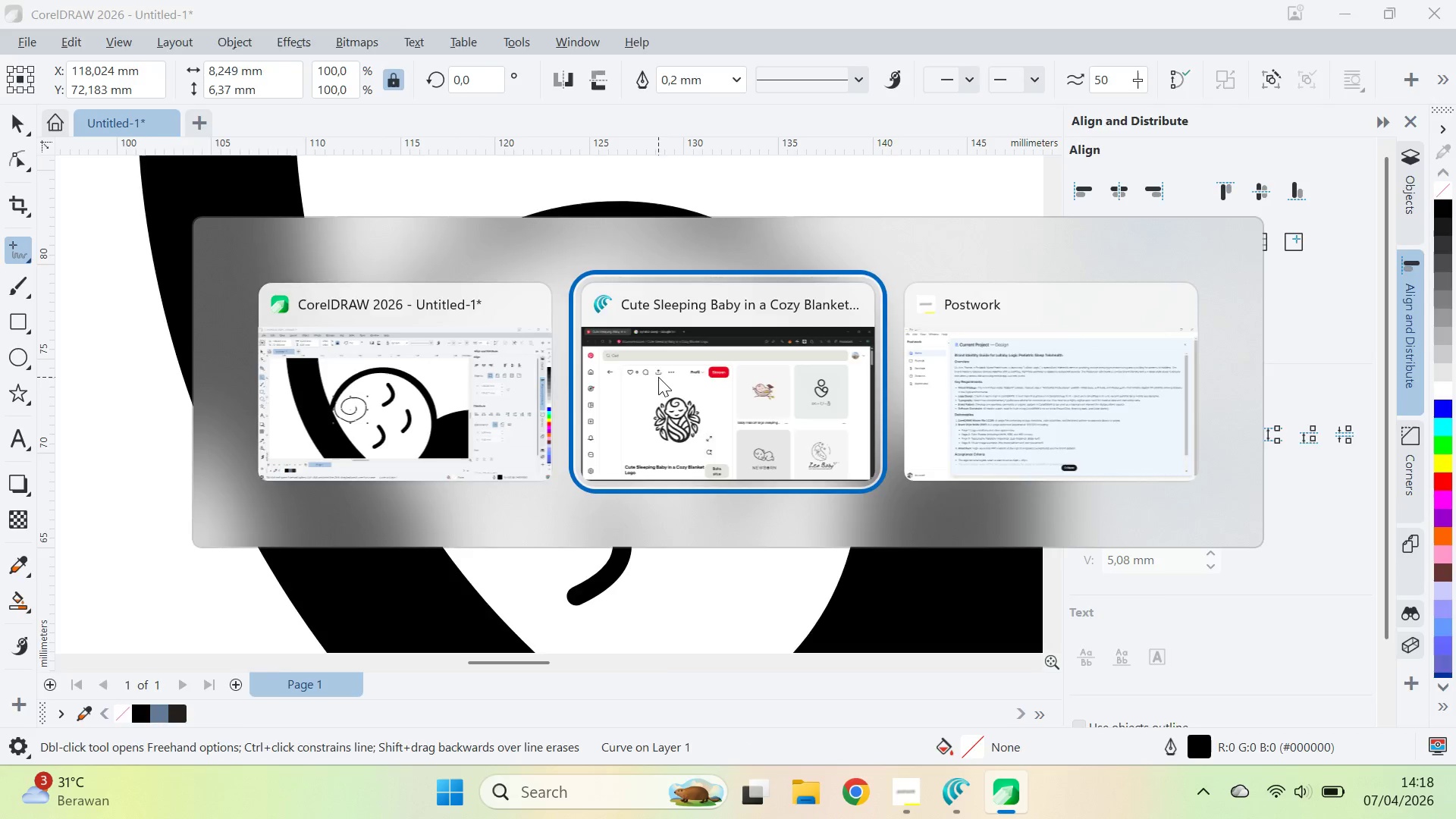 
key(Alt+AltLeft)
 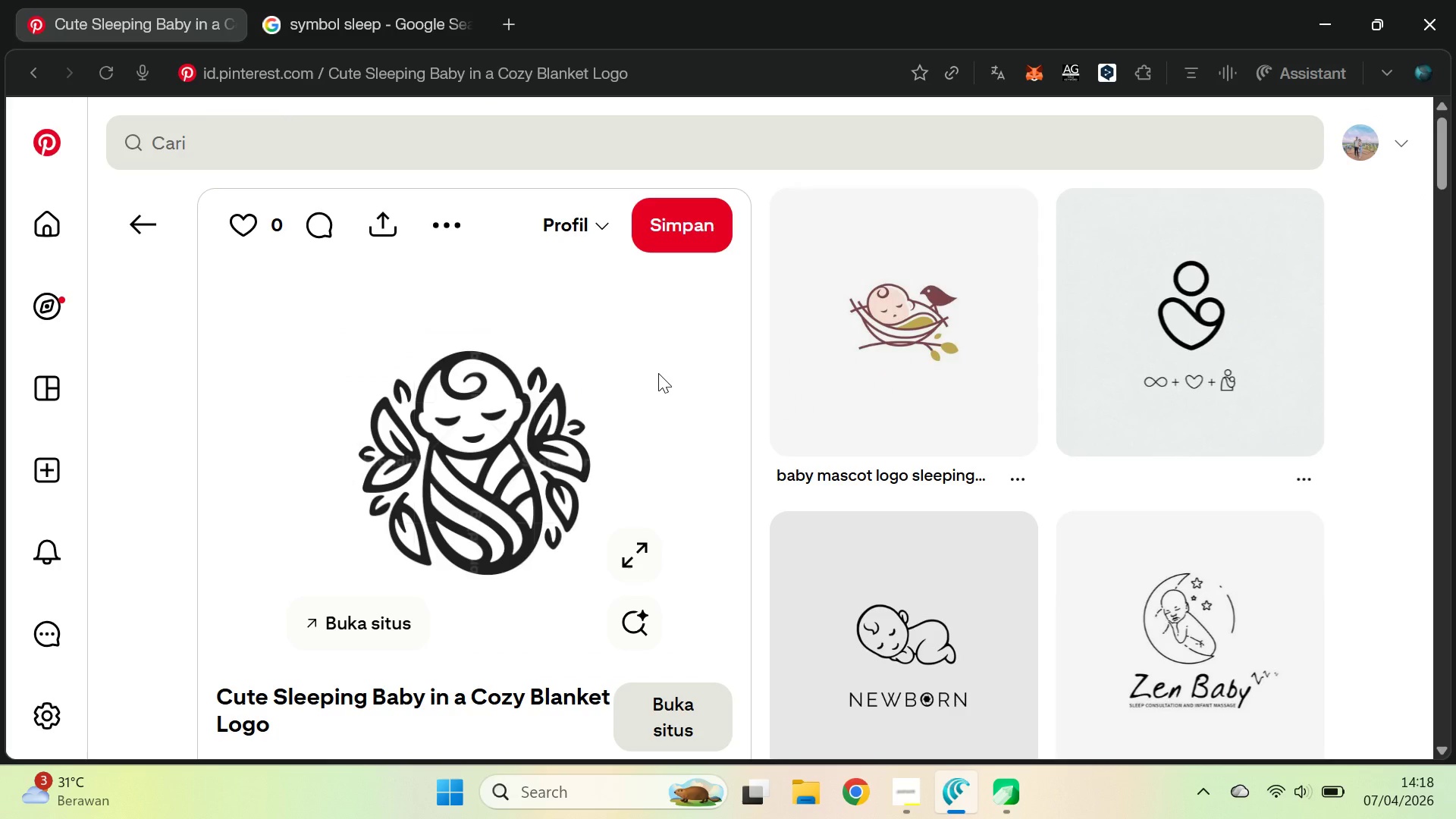 
key(Alt+Tab)
 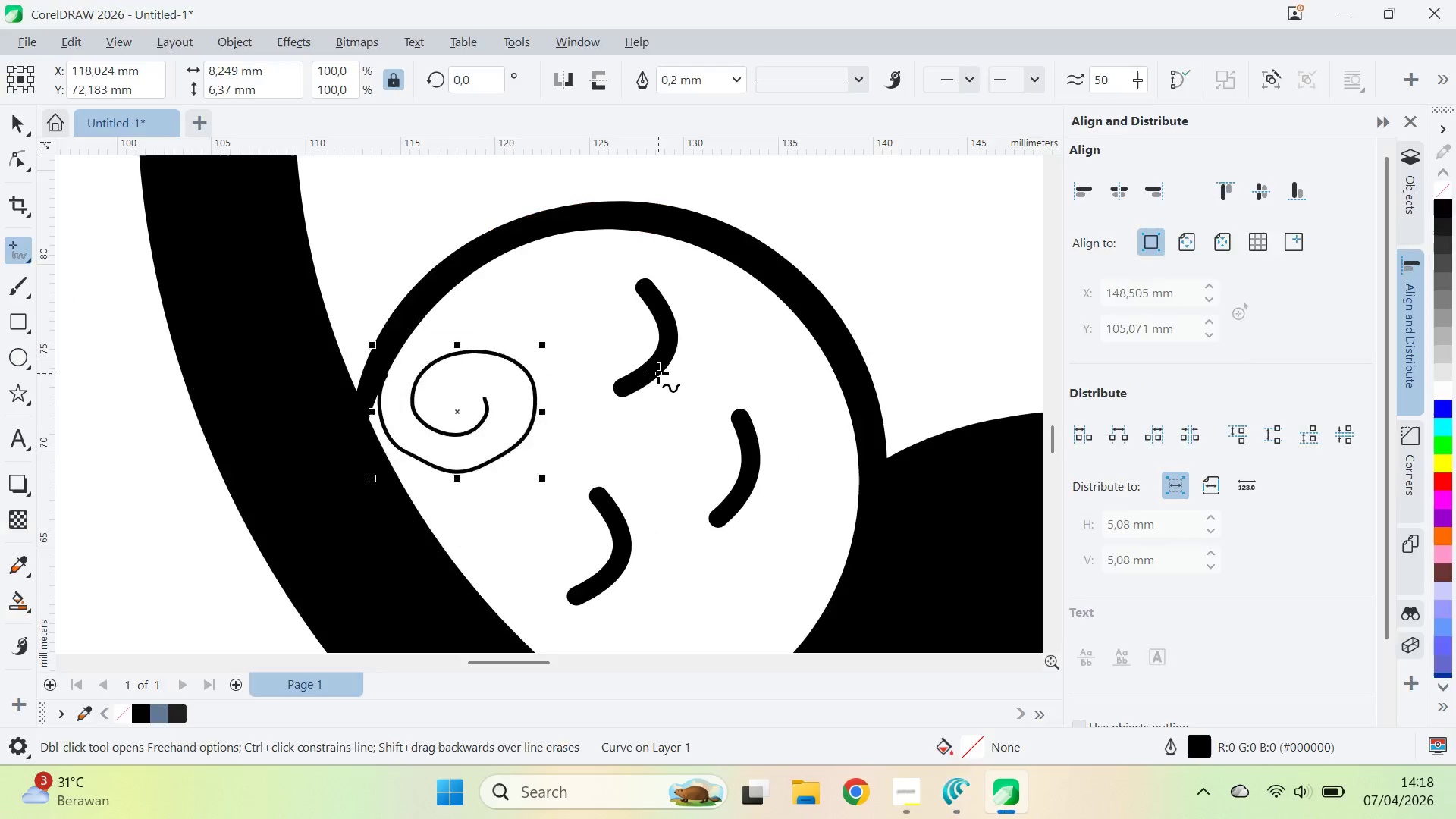 
key(Control+Z)
 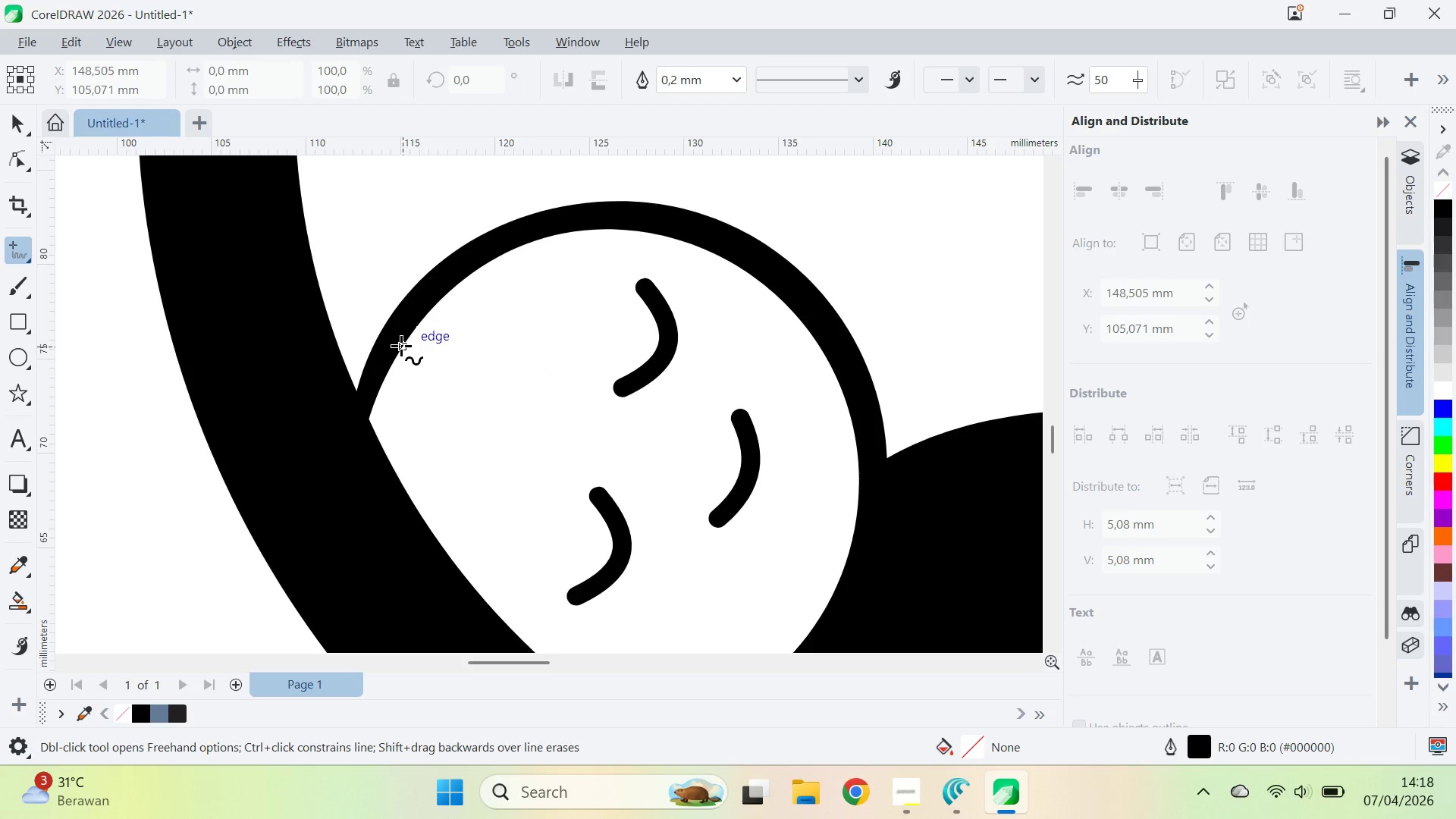 
left_click_drag(start_coordinate=[401, 346], to_coordinate=[423, 406])
 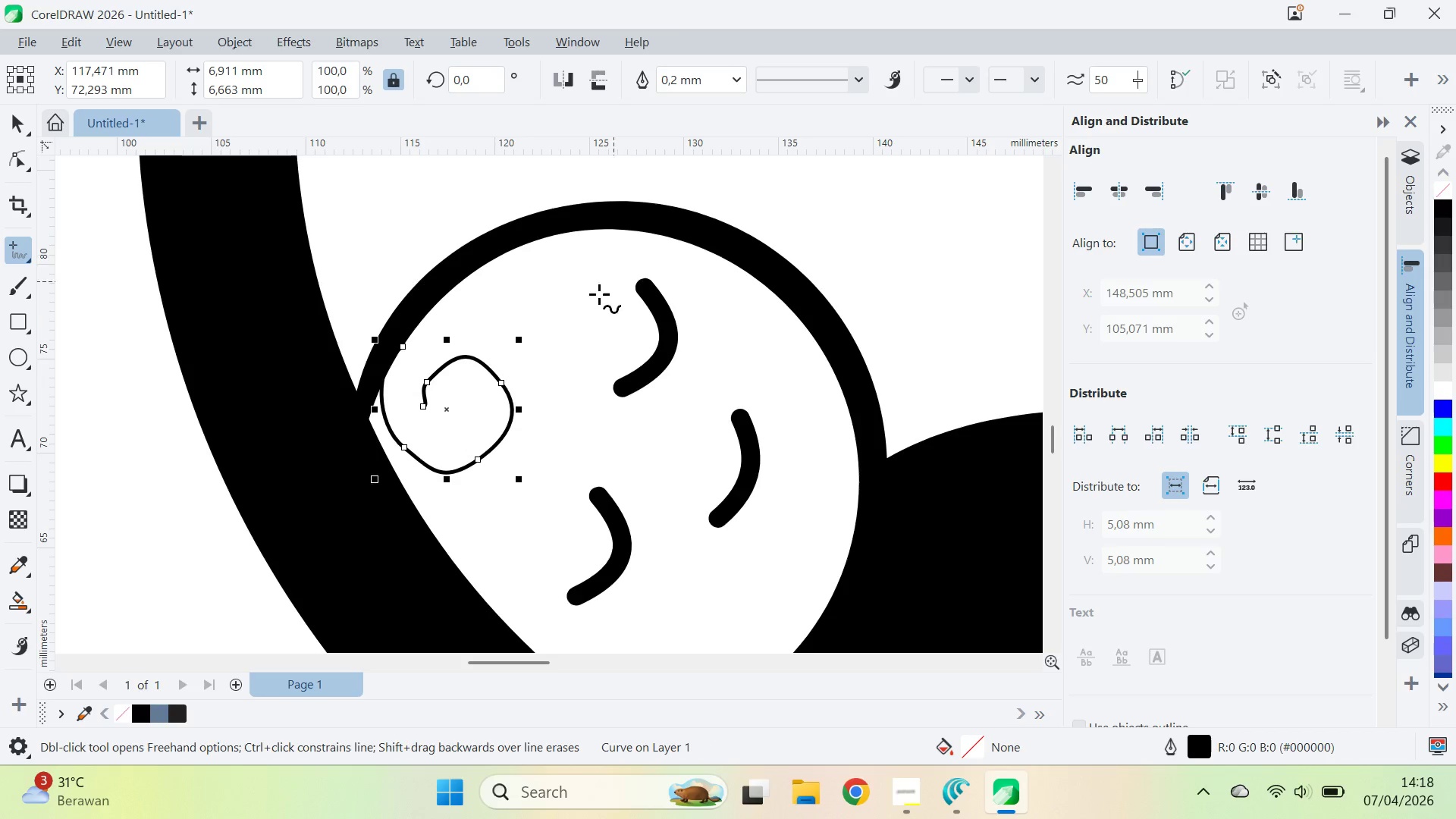 
key(A)
 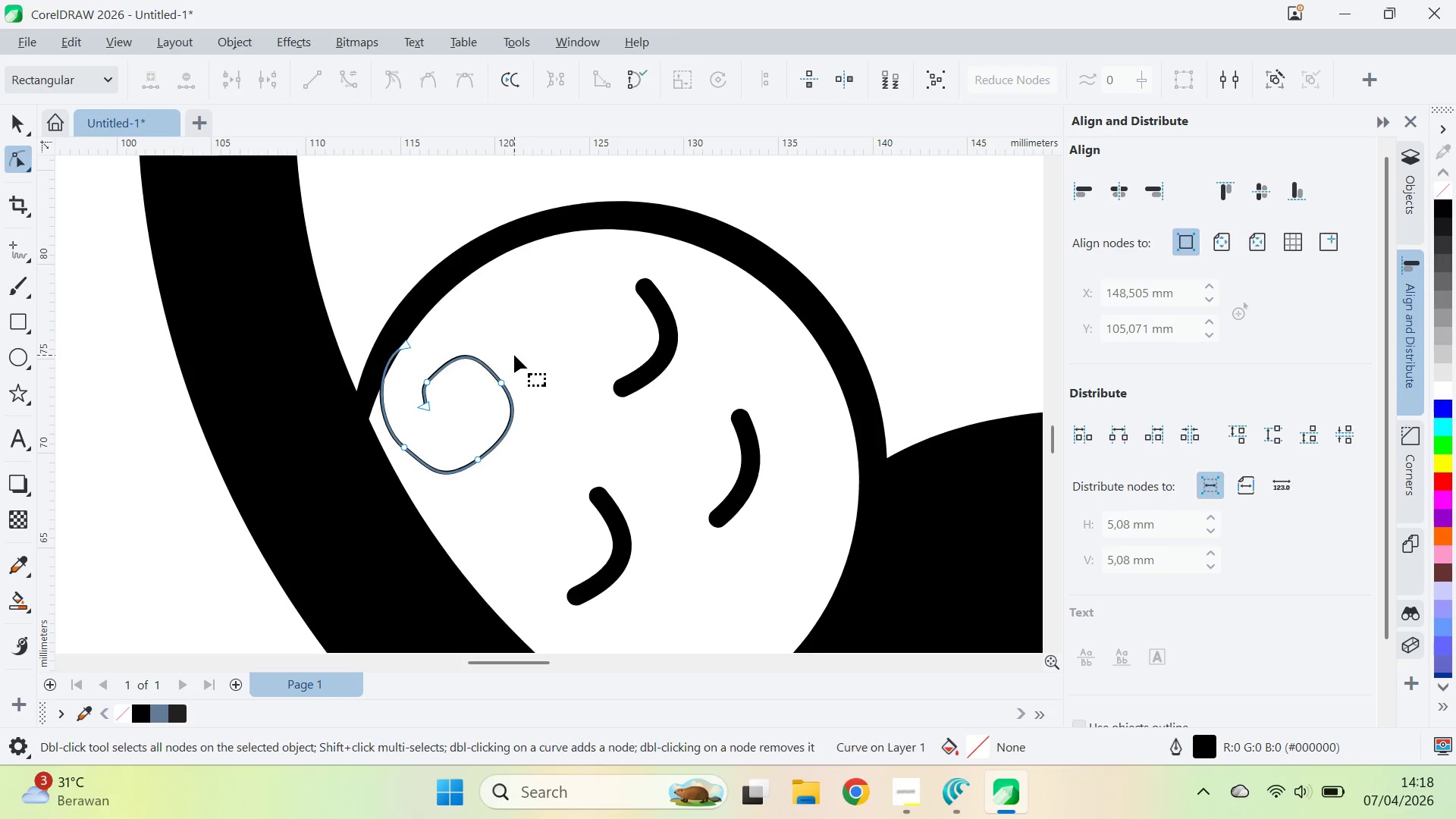 
key(Control+ControlLeft)
 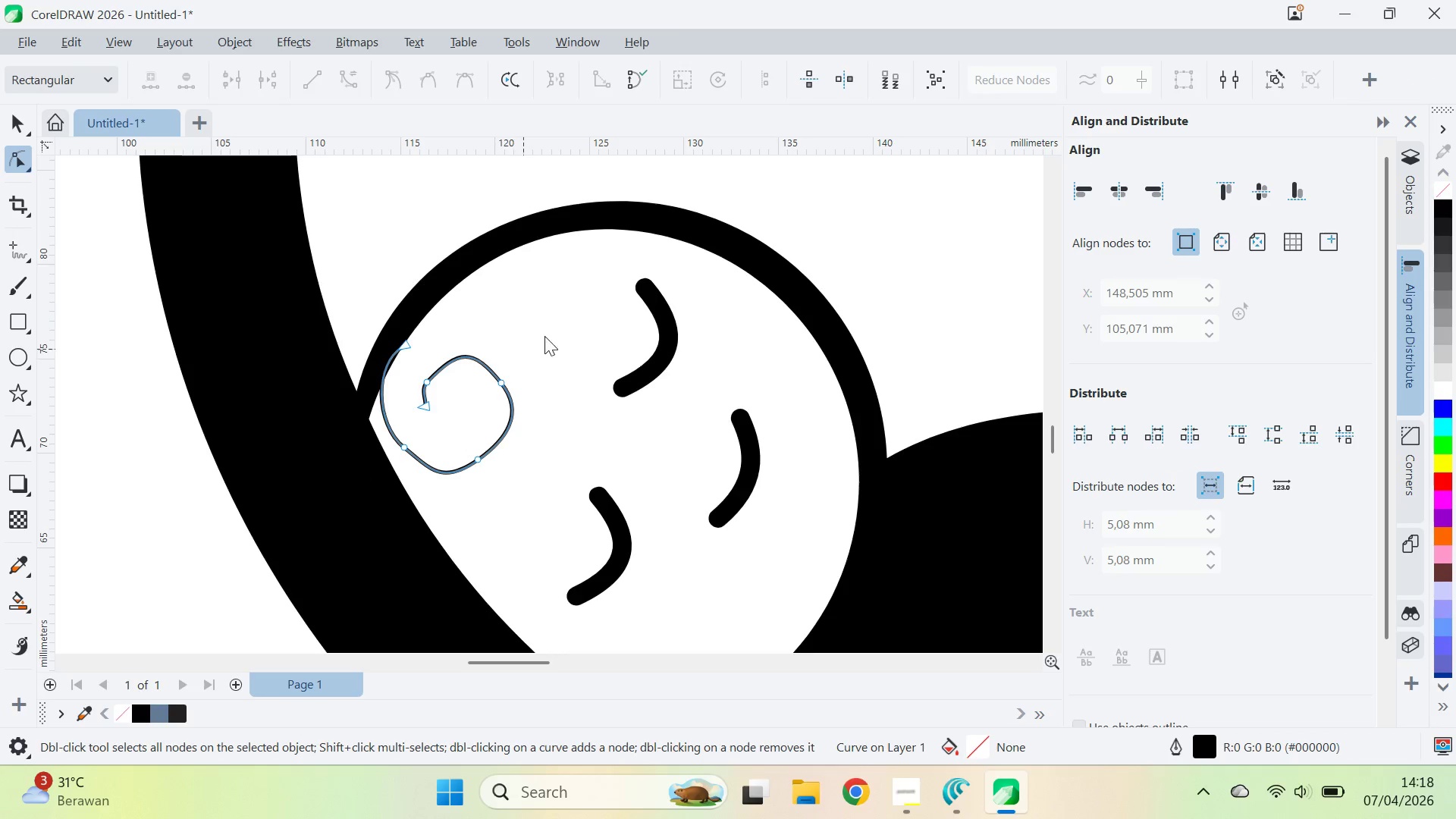 
key(Control+A)
 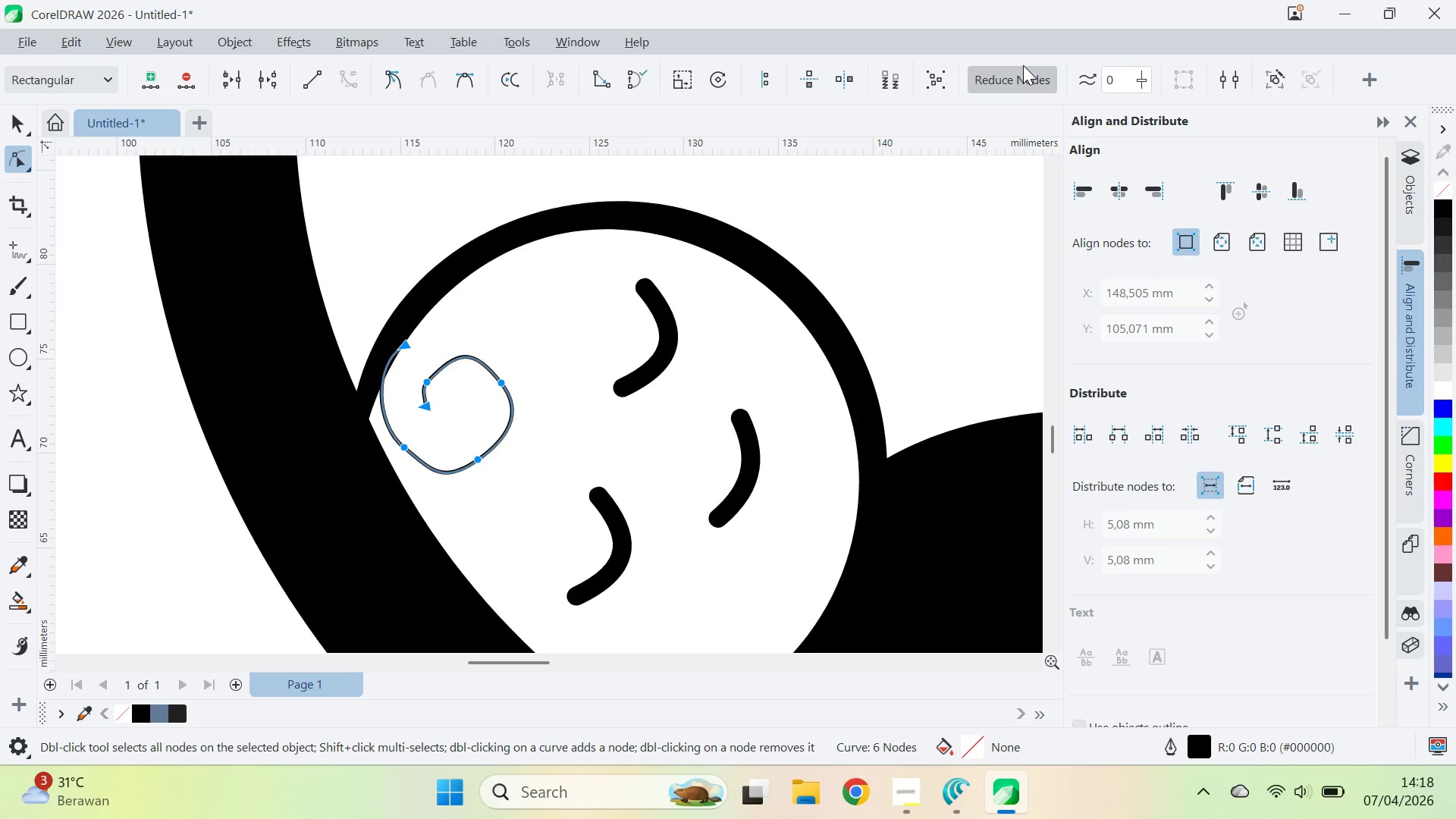 
type(va)
 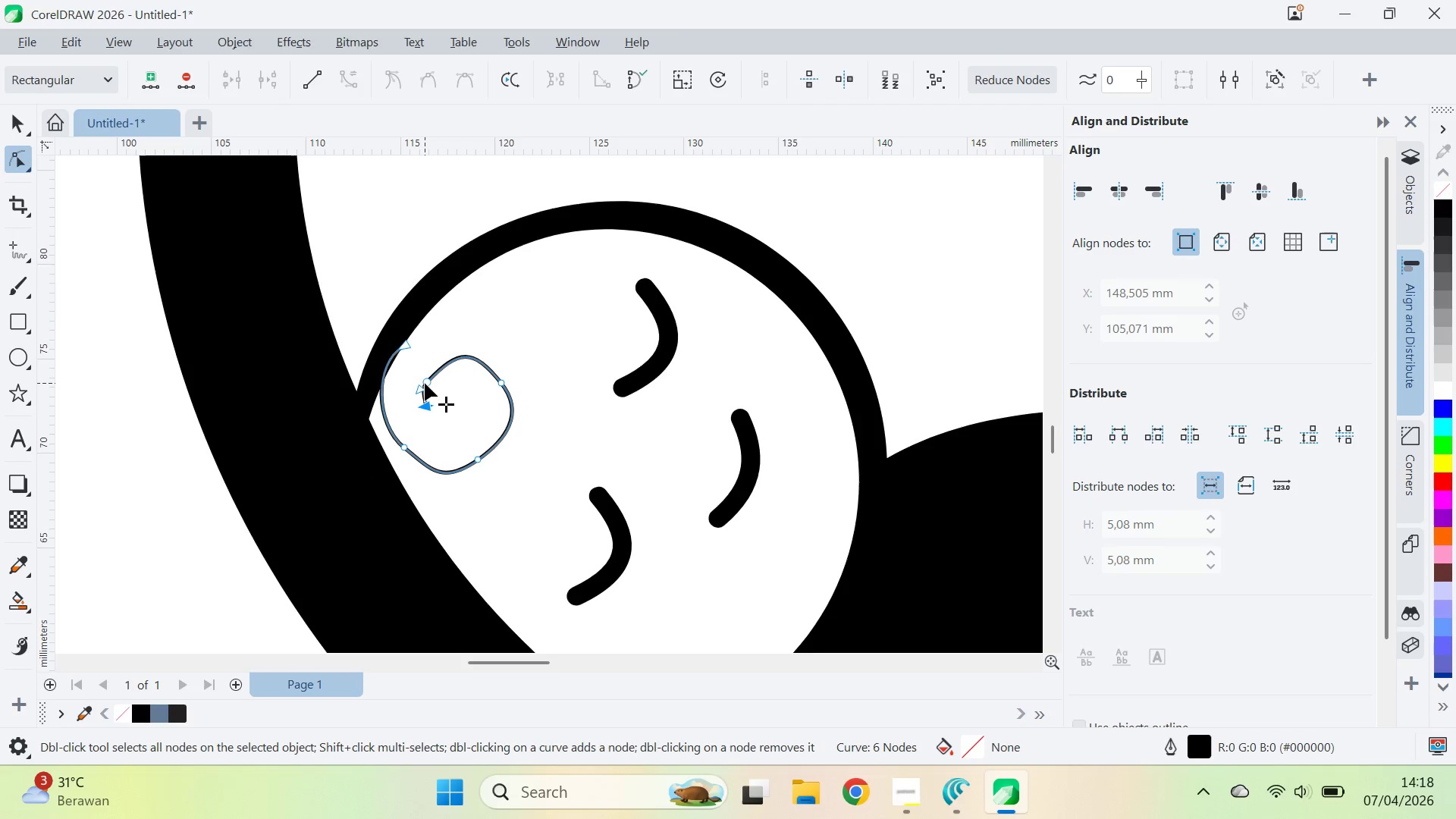 
double_click([425, 382])
 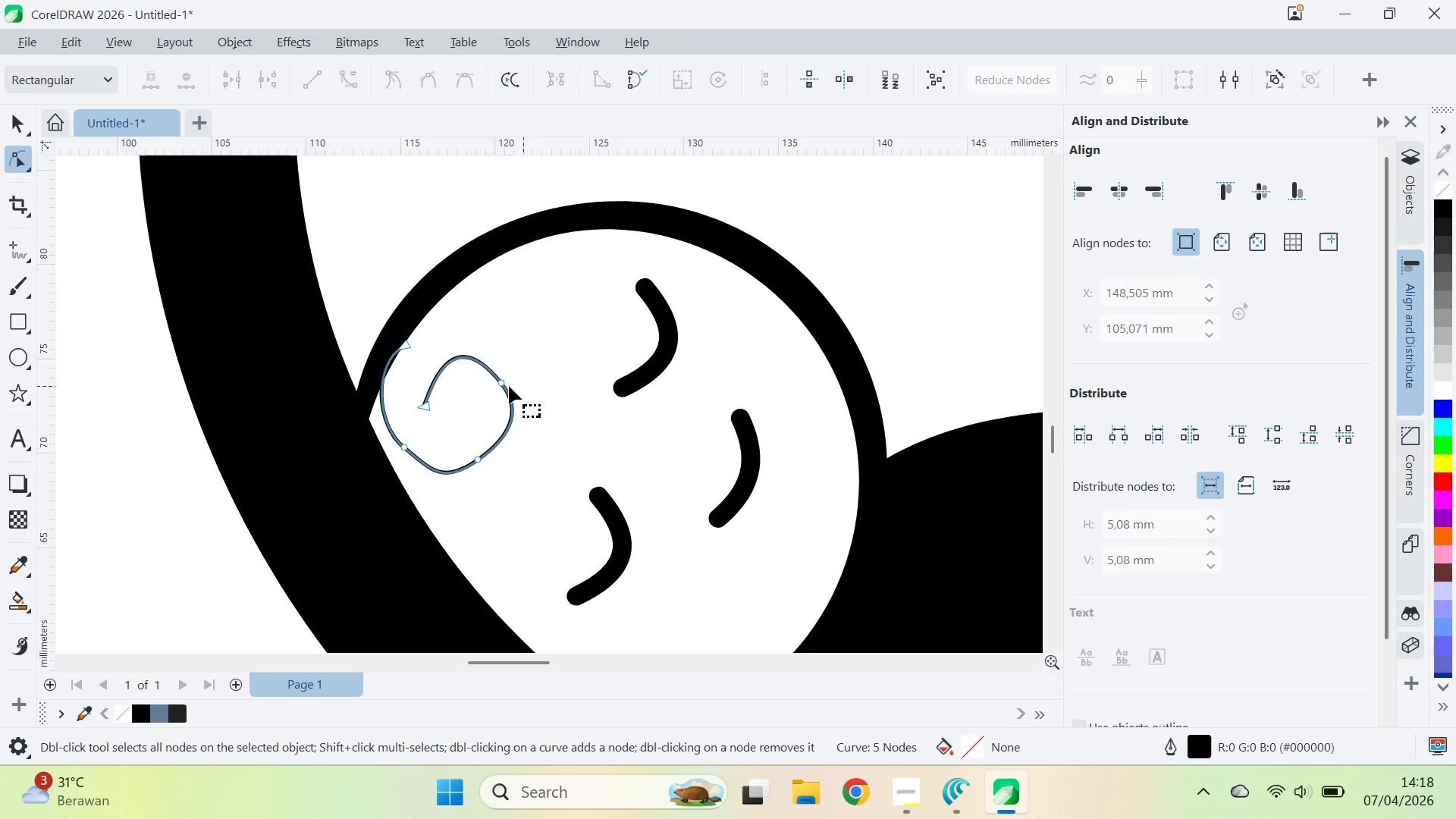 
key(Control+ControlLeft)
 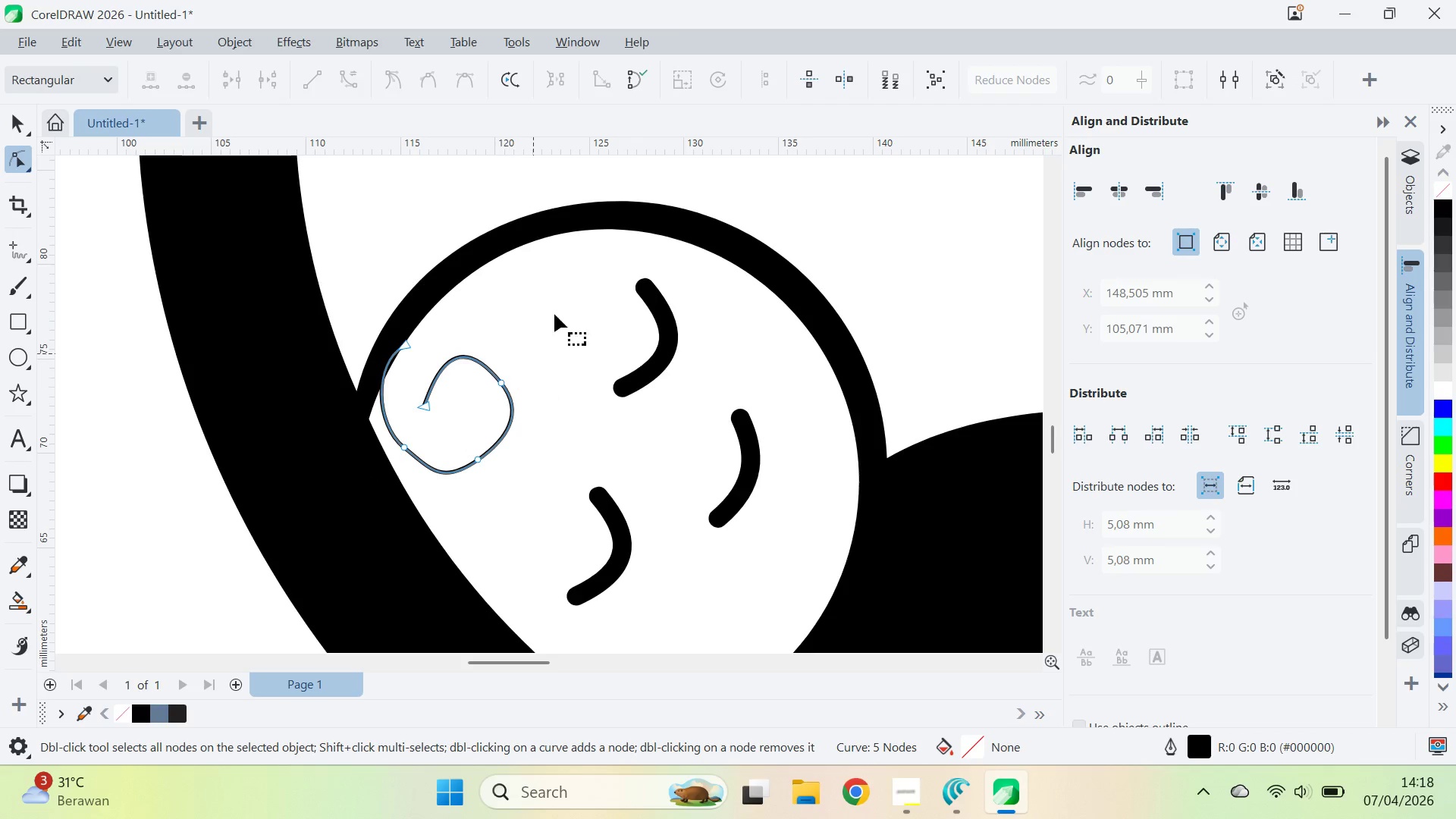 
key(Control+A)
 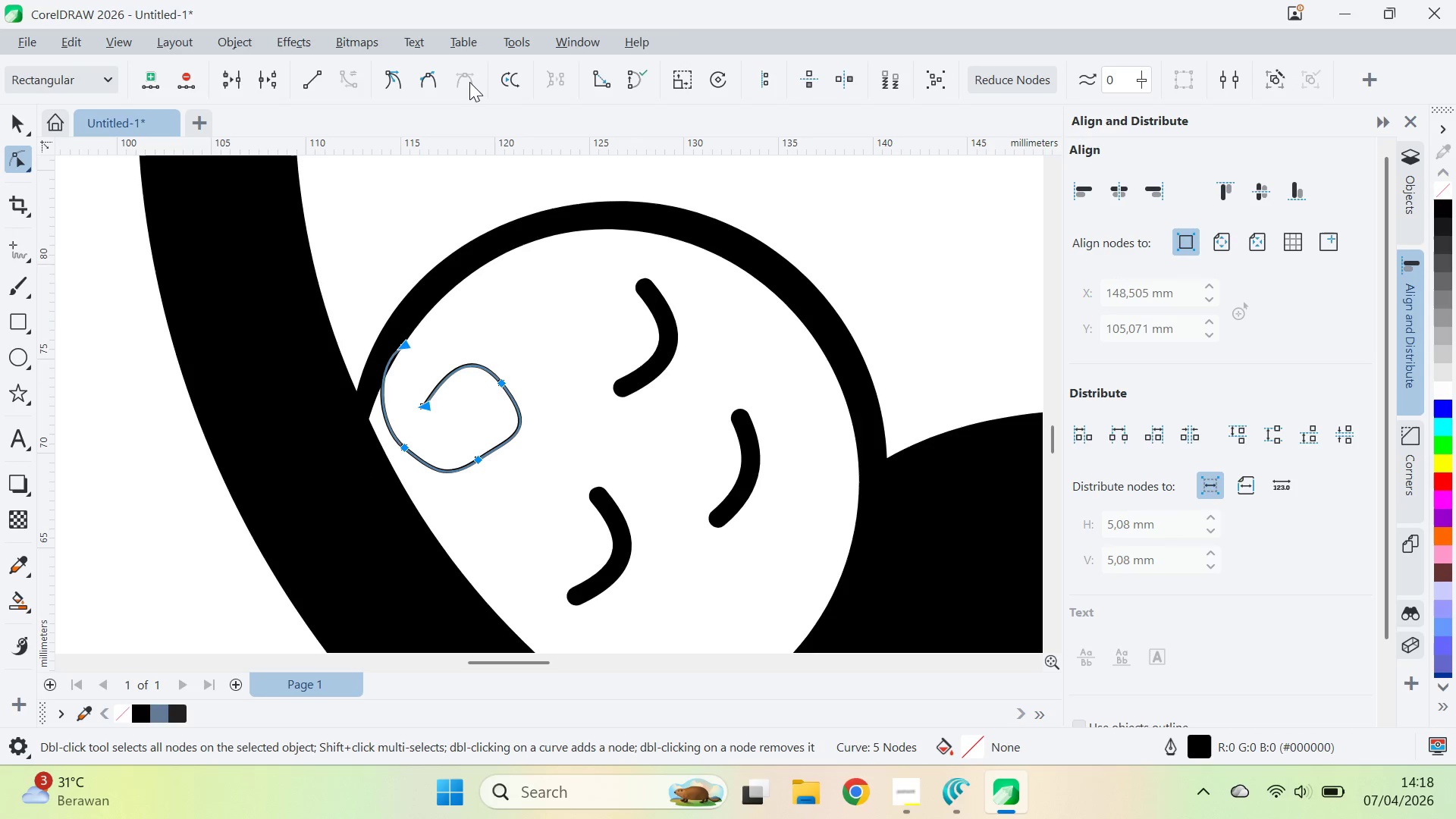 
type(va)
 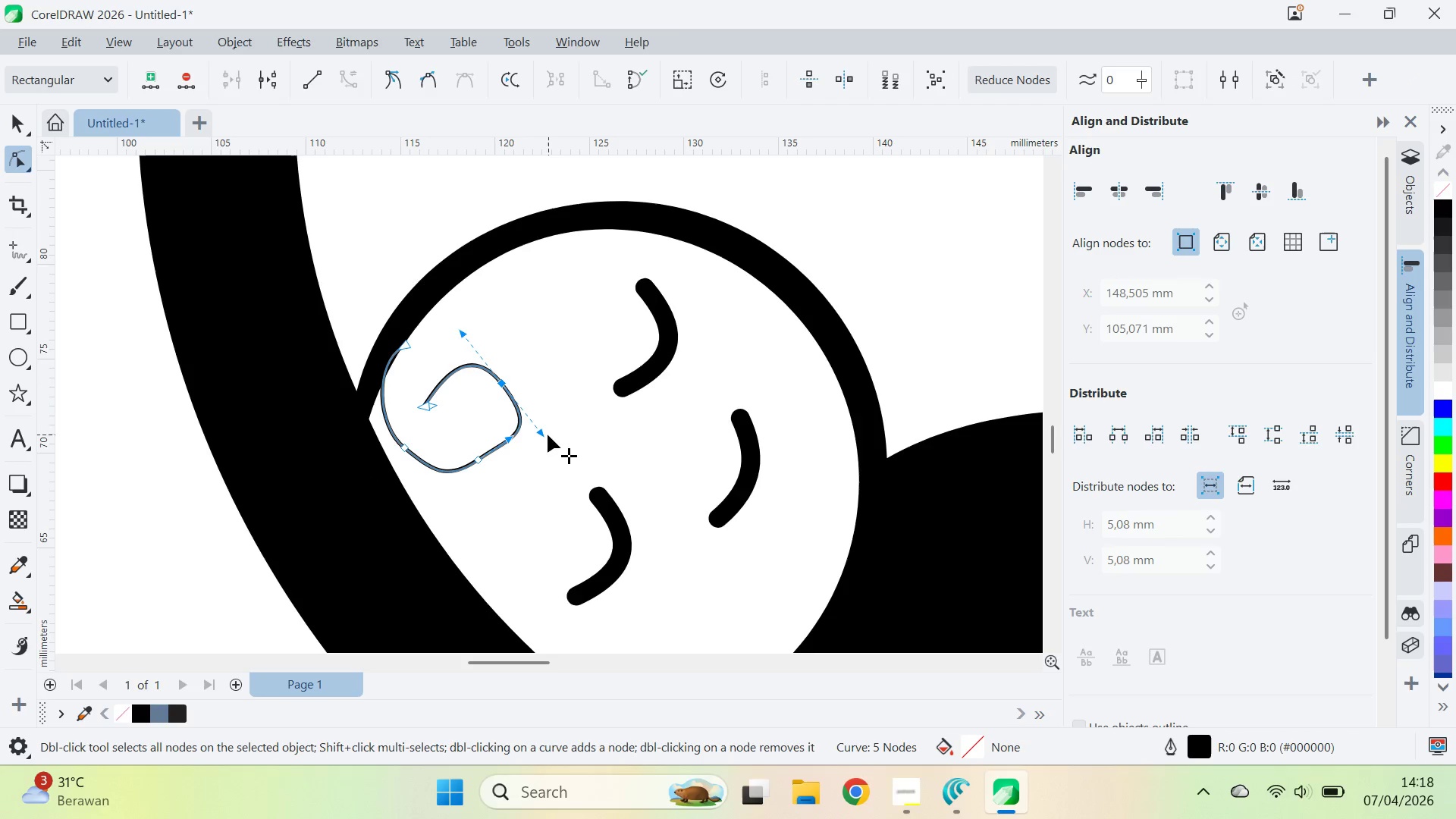 
left_click_drag(start_coordinate=[544, 435], to_coordinate=[529, 407])
 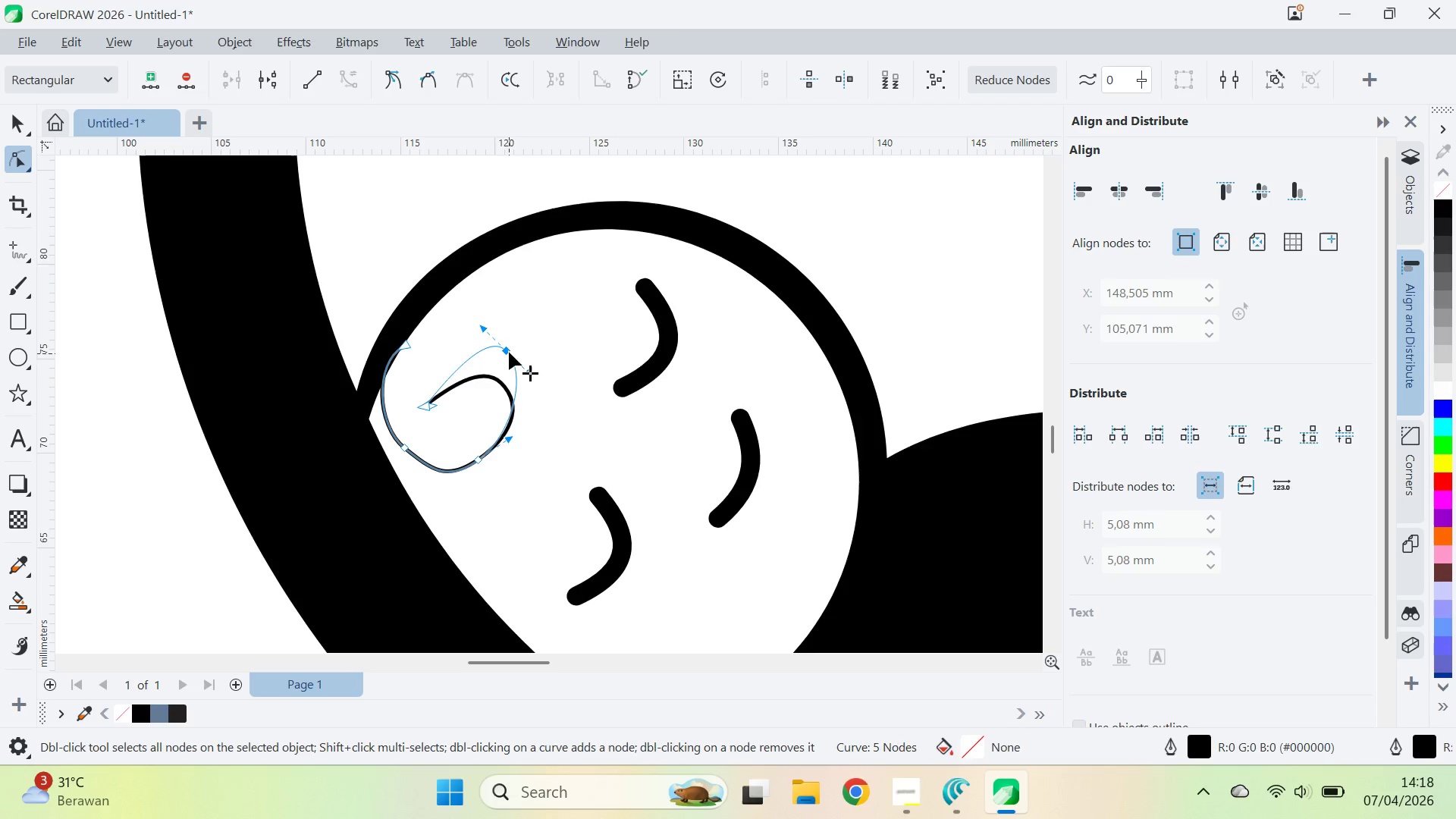 
hold_key(key=ShiftLeft, duration=0.97)
 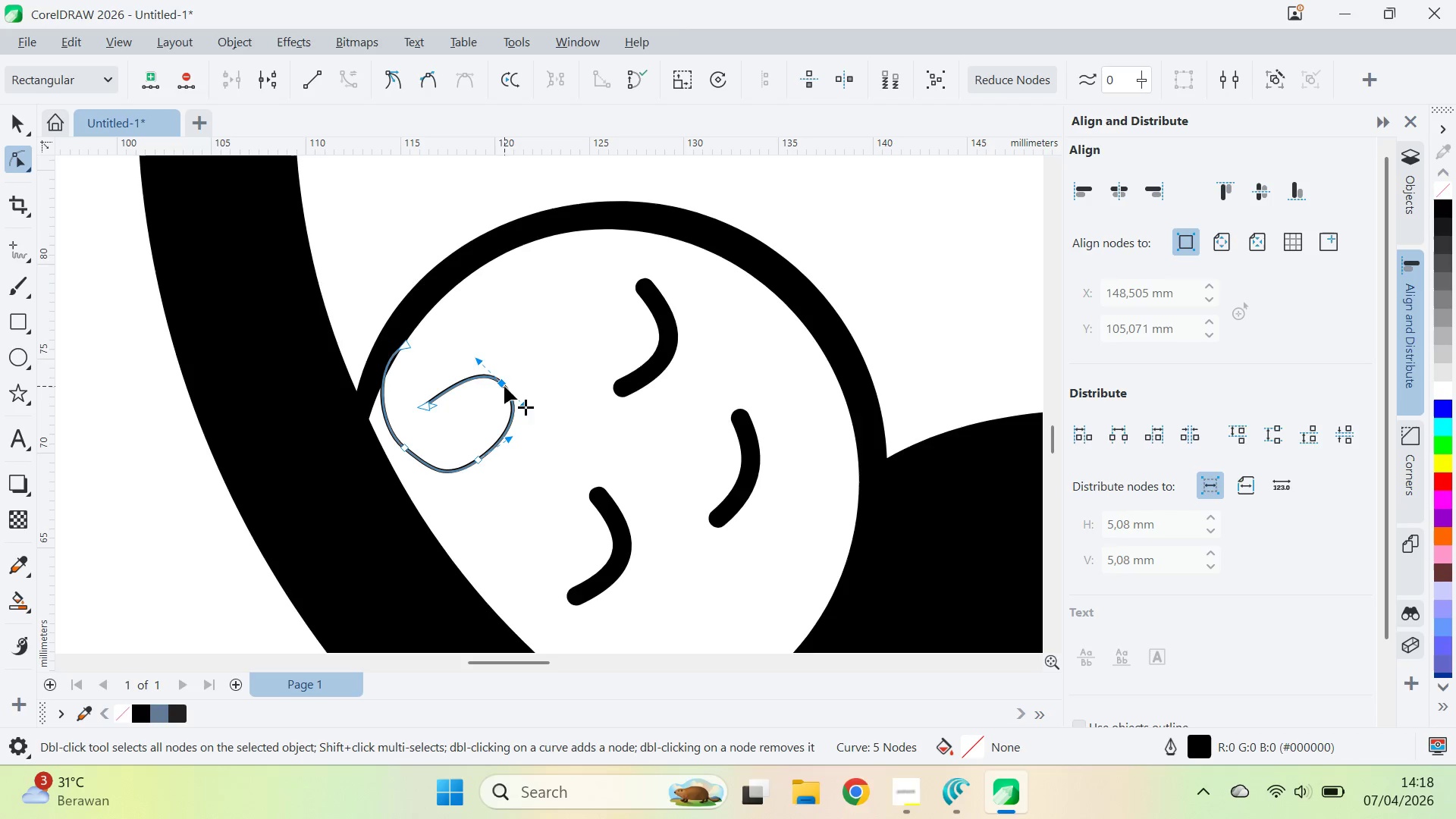 
left_click_drag(start_coordinate=[504, 386], to_coordinate=[504, 352])
 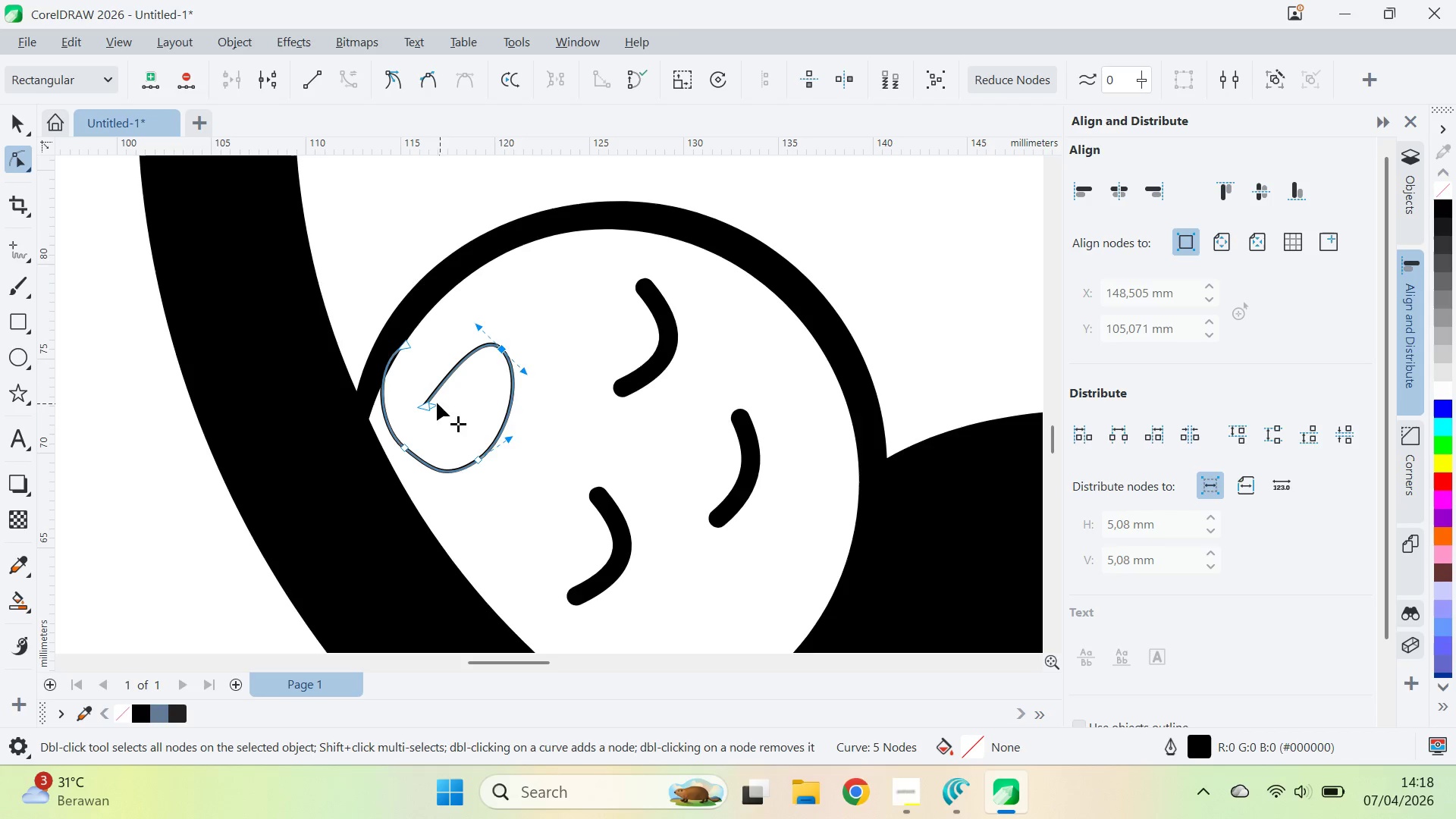 
left_click_drag(start_coordinate=[431, 402], to_coordinate=[411, 373])
 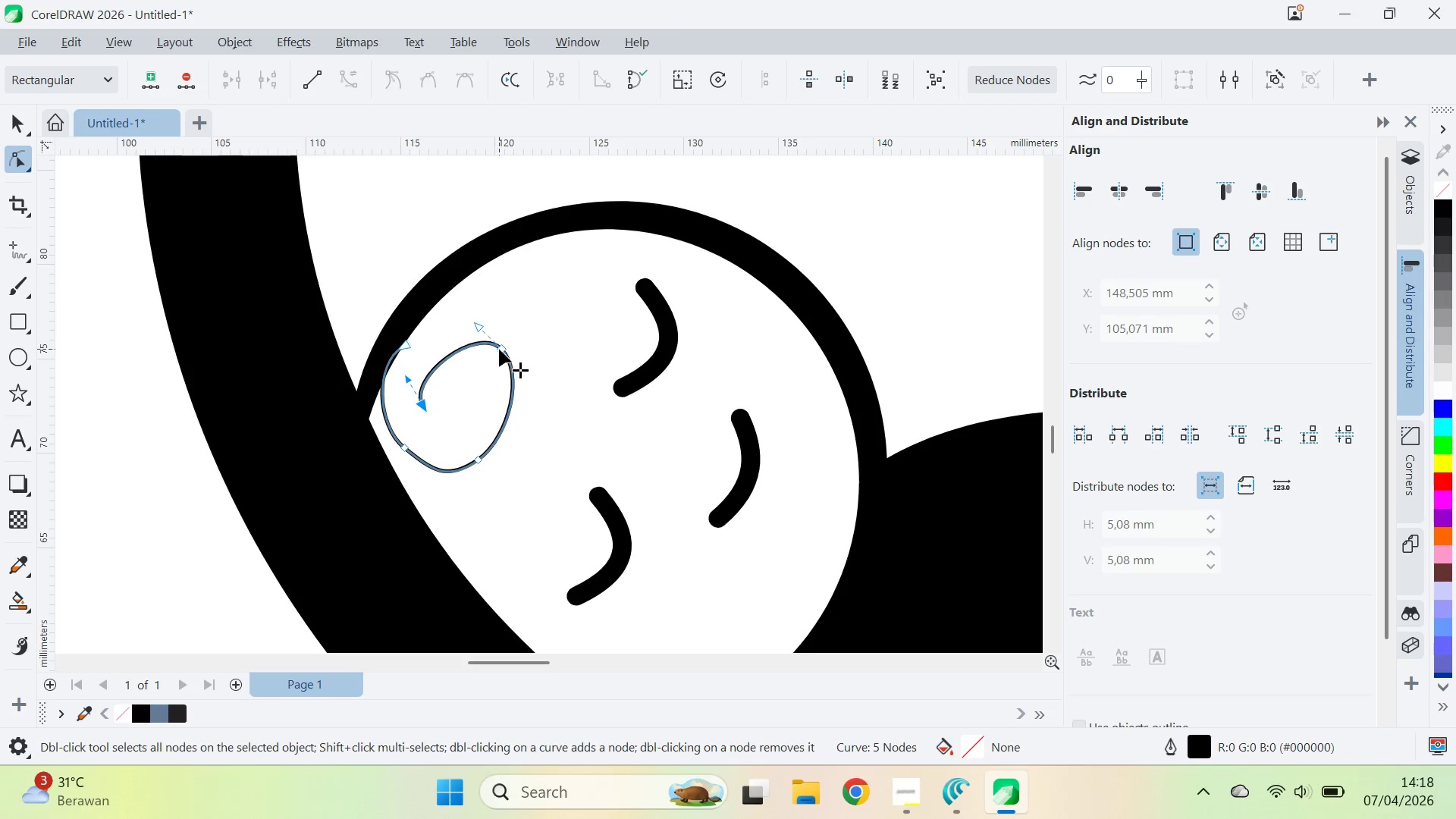 
left_click_drag(start_coordinate=[500, 348], to_coordinate=[488, 360])
 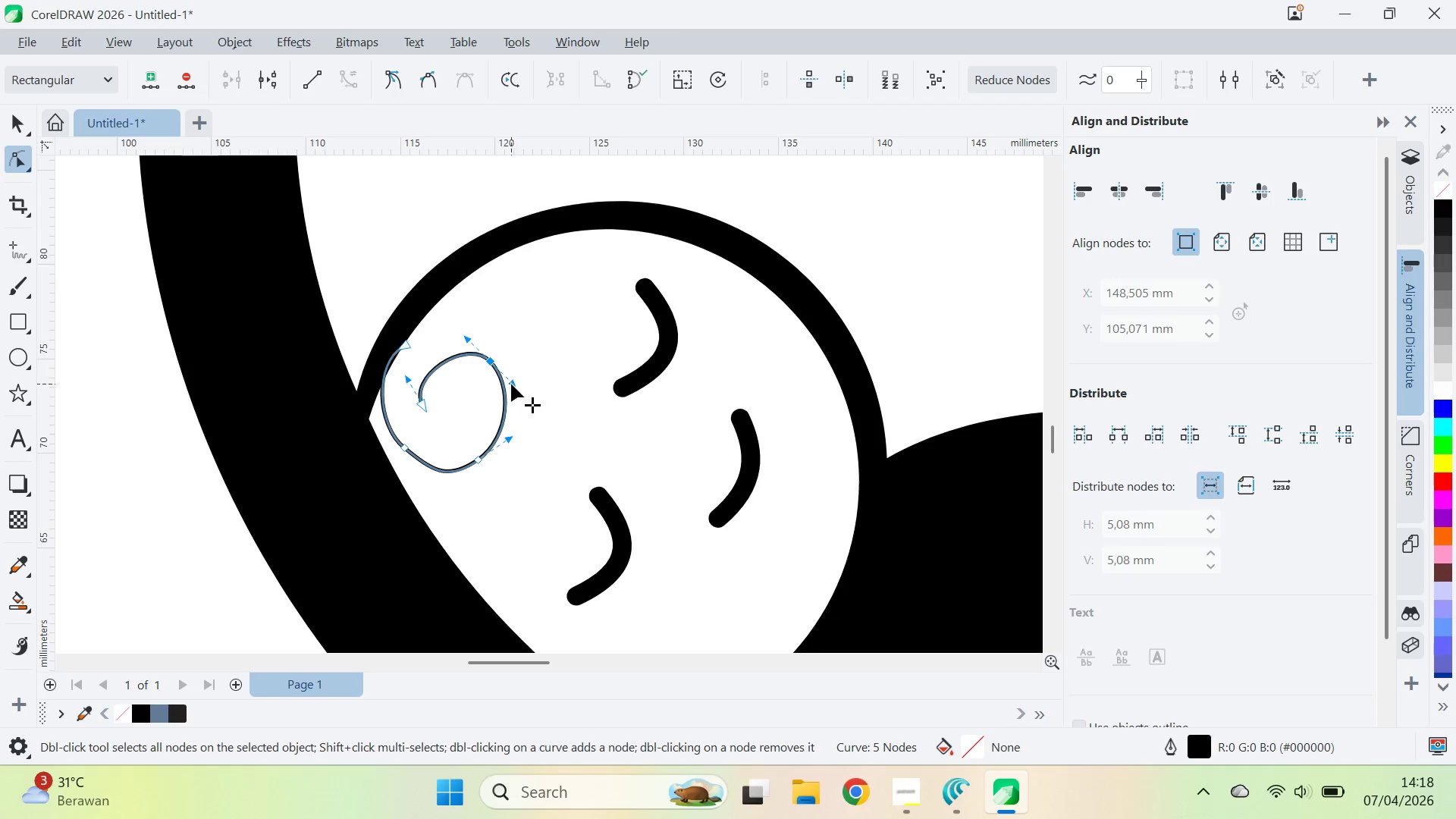 
left_click_drag(start_coordinate=[513, 383], to_coordinate=[525, 372])
 